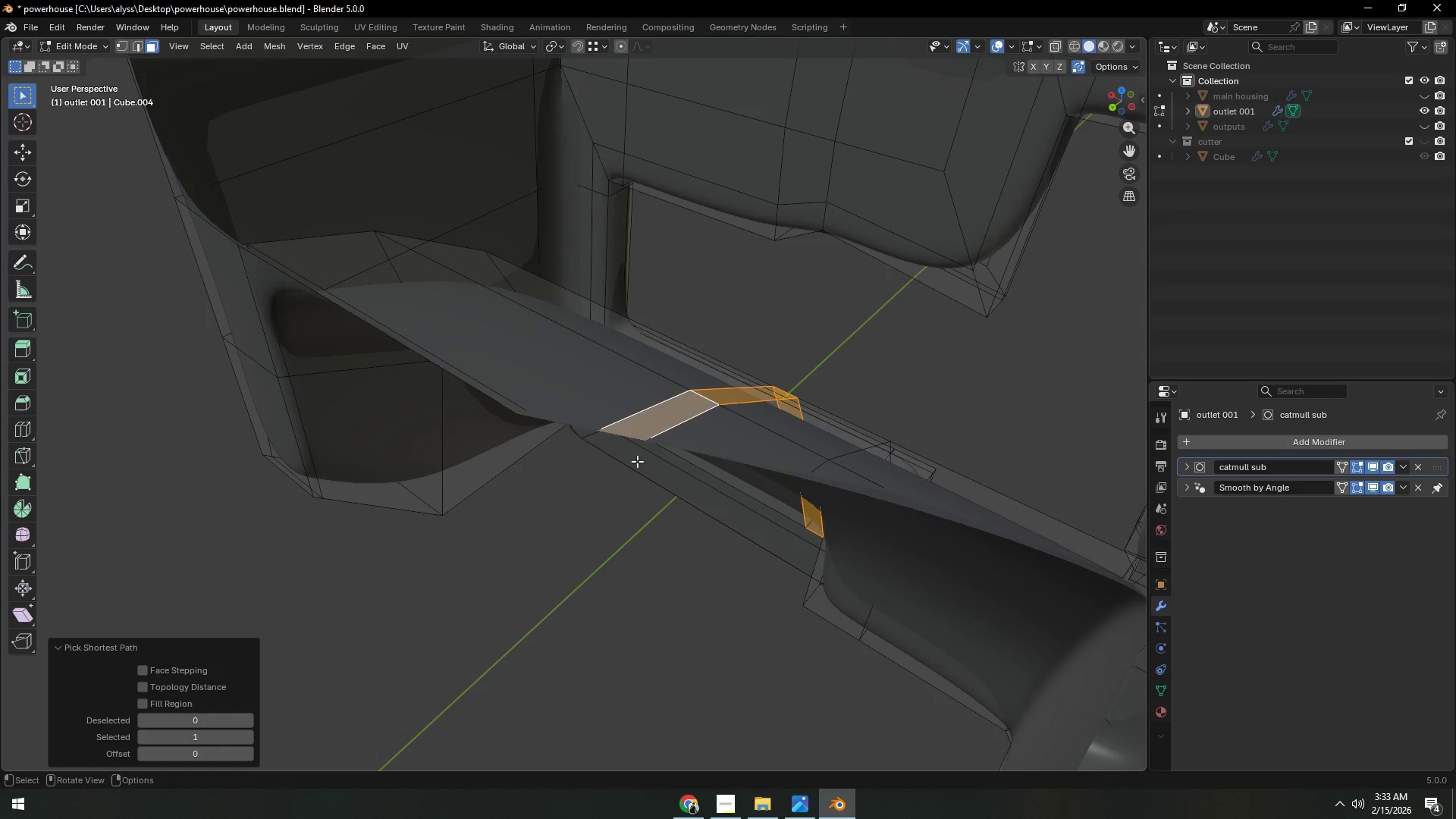 
hold_key(key=ShiftLeft, duration=0.64)
 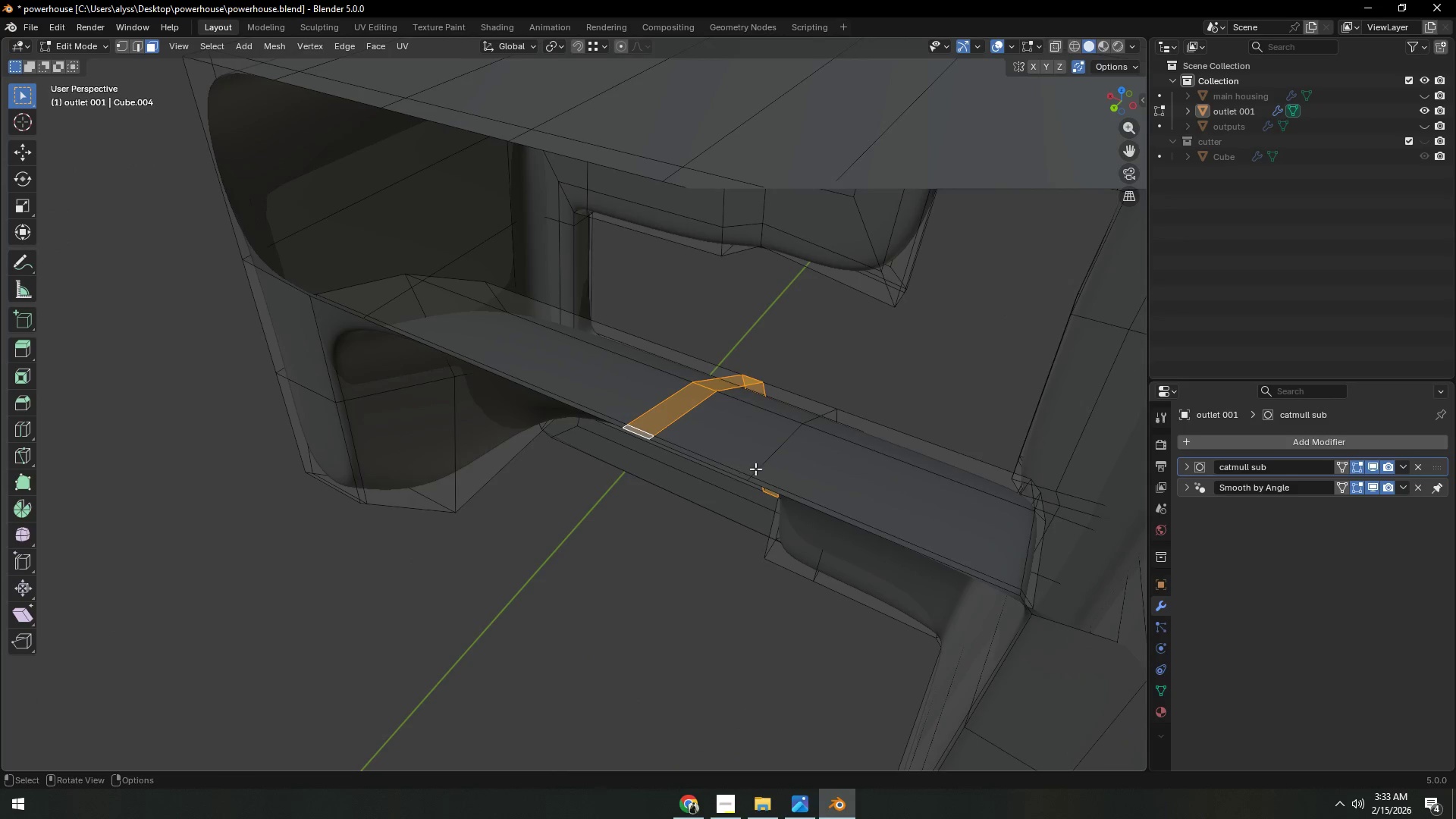 
scroll: coordinate [638, 460], scroll_direction: down, amount: 1.0
 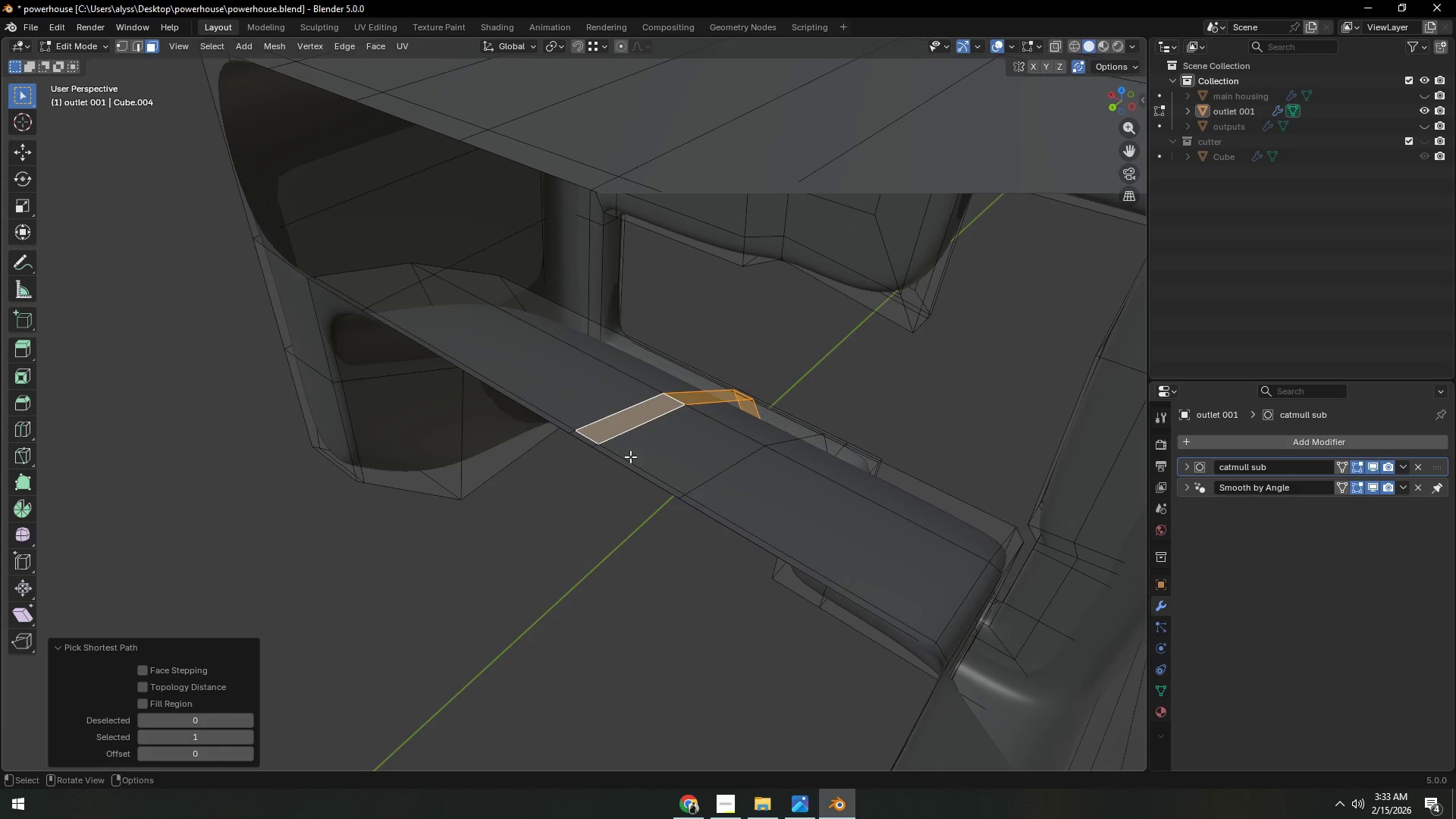 
left_click([588, 442])
 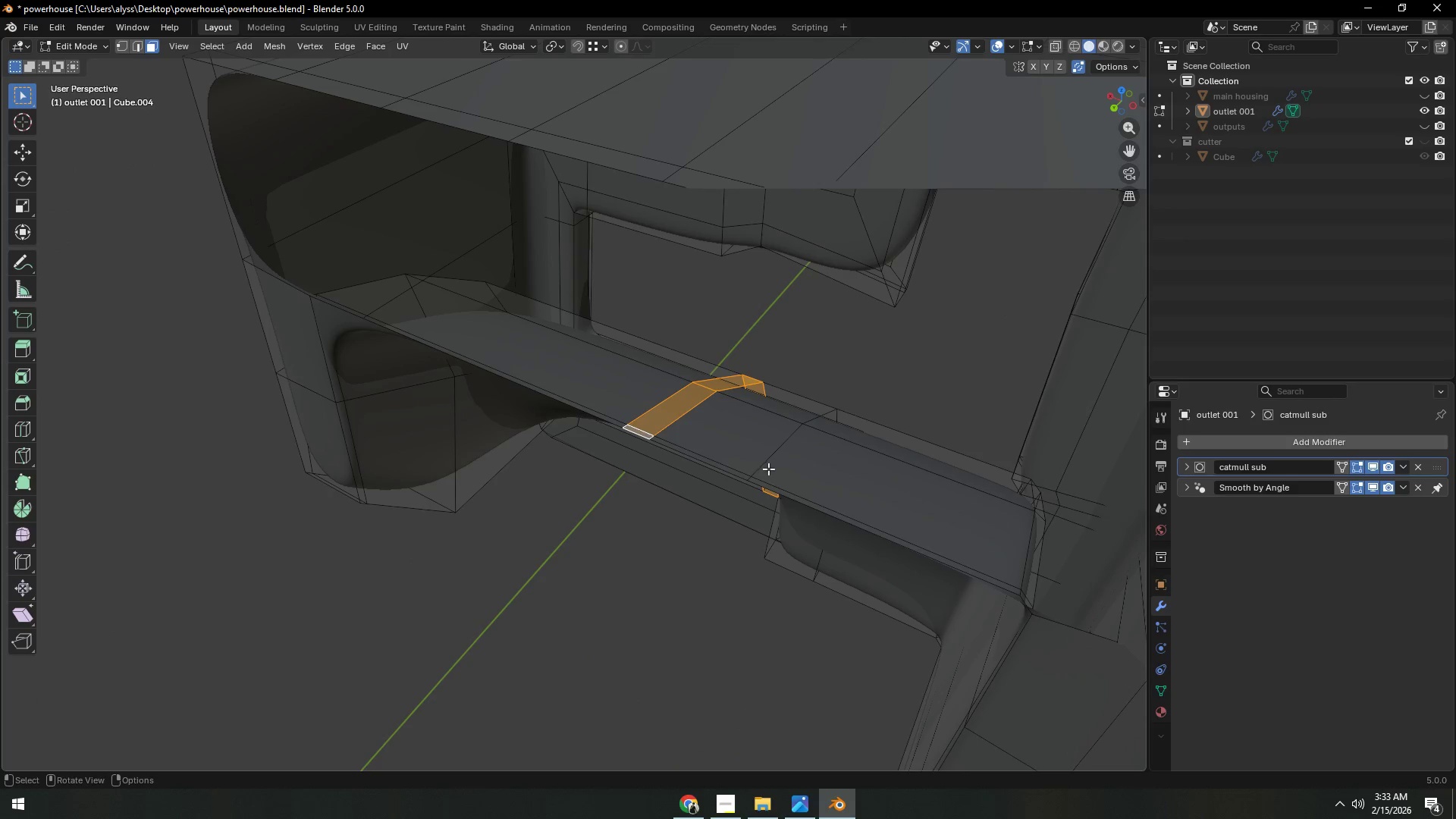 
key(Alt+AltLeft)
 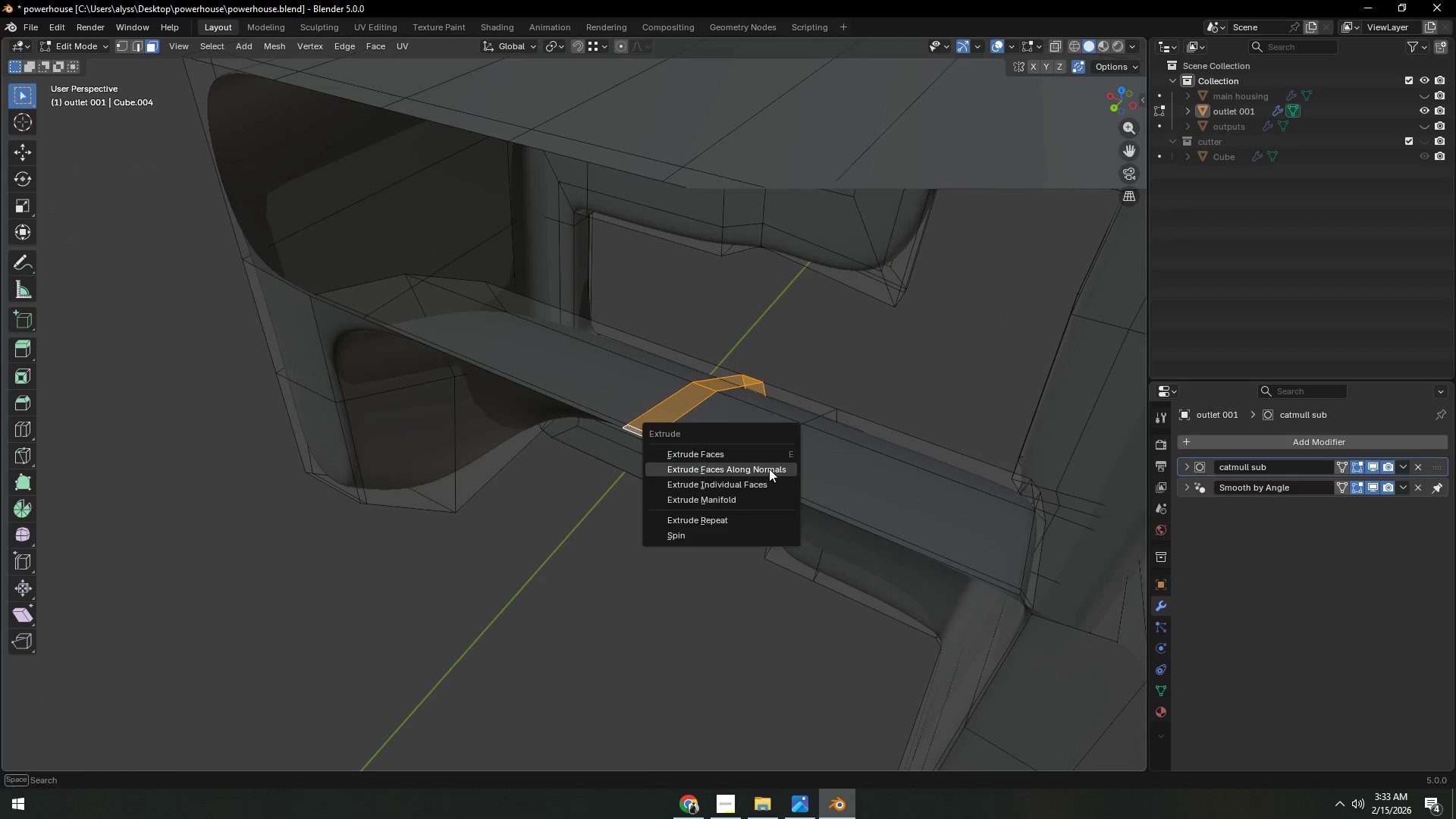 
key(Alt+E)
 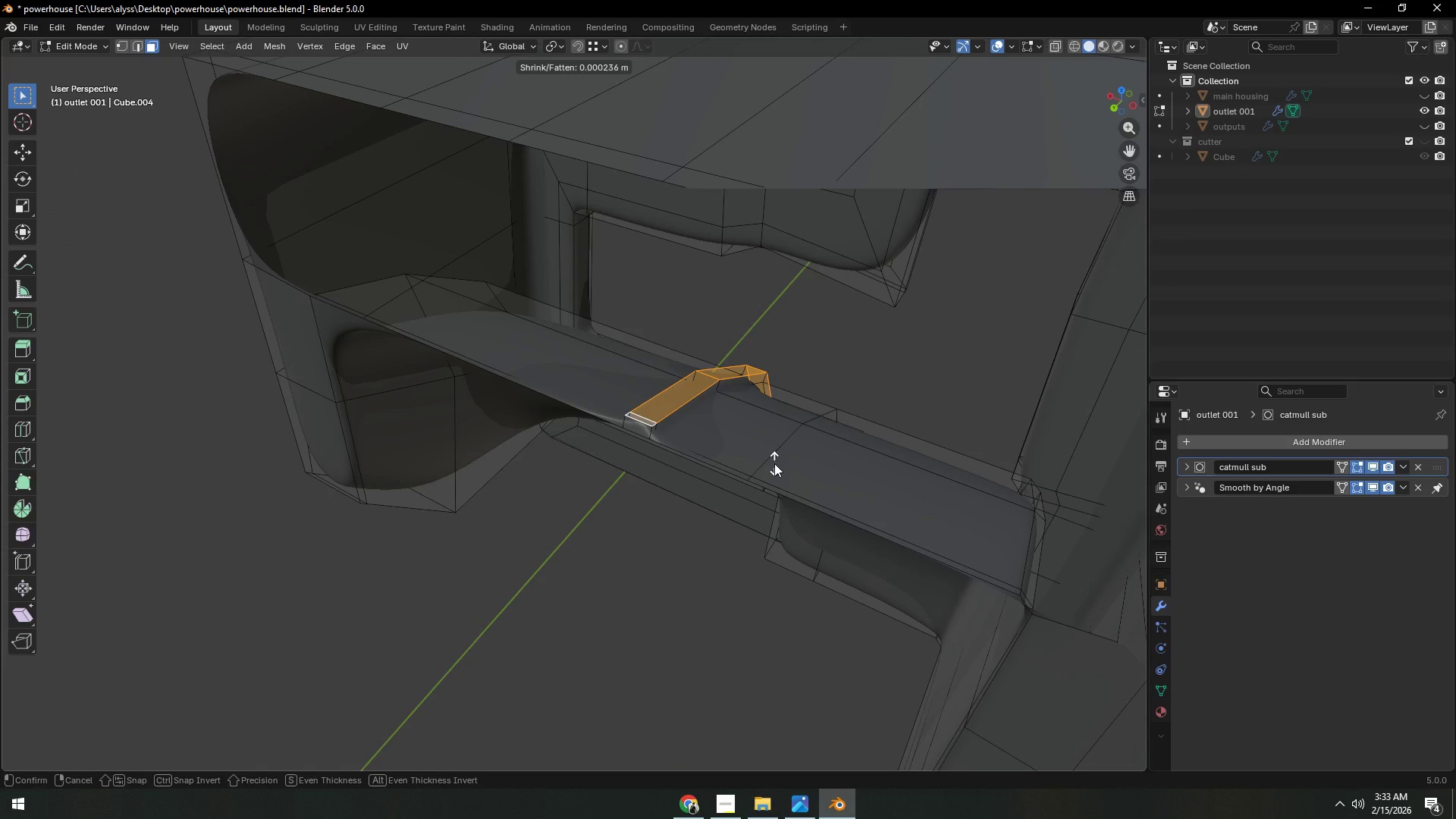 
wait(7.33)
 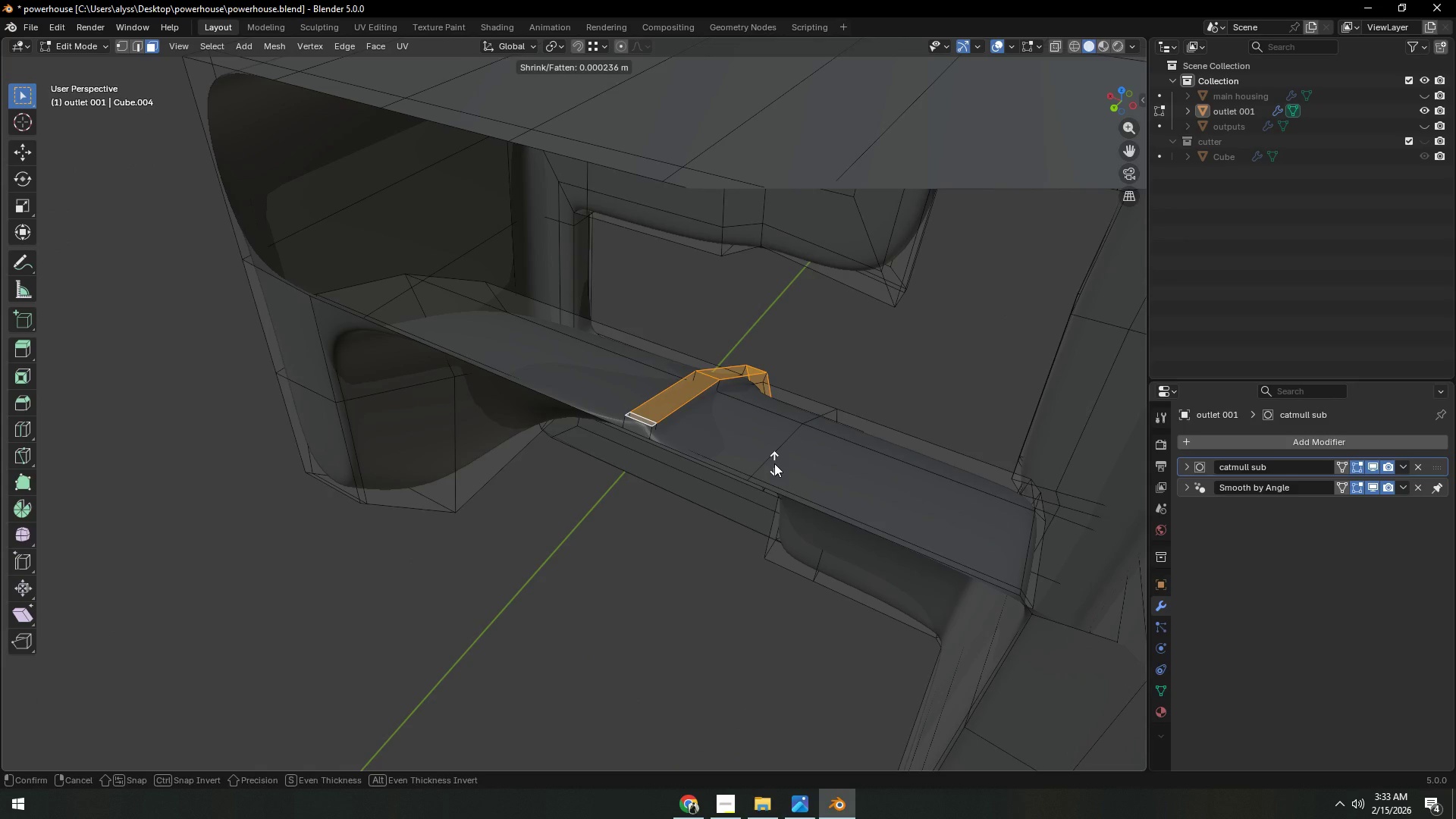 
left_click([774, 463])
 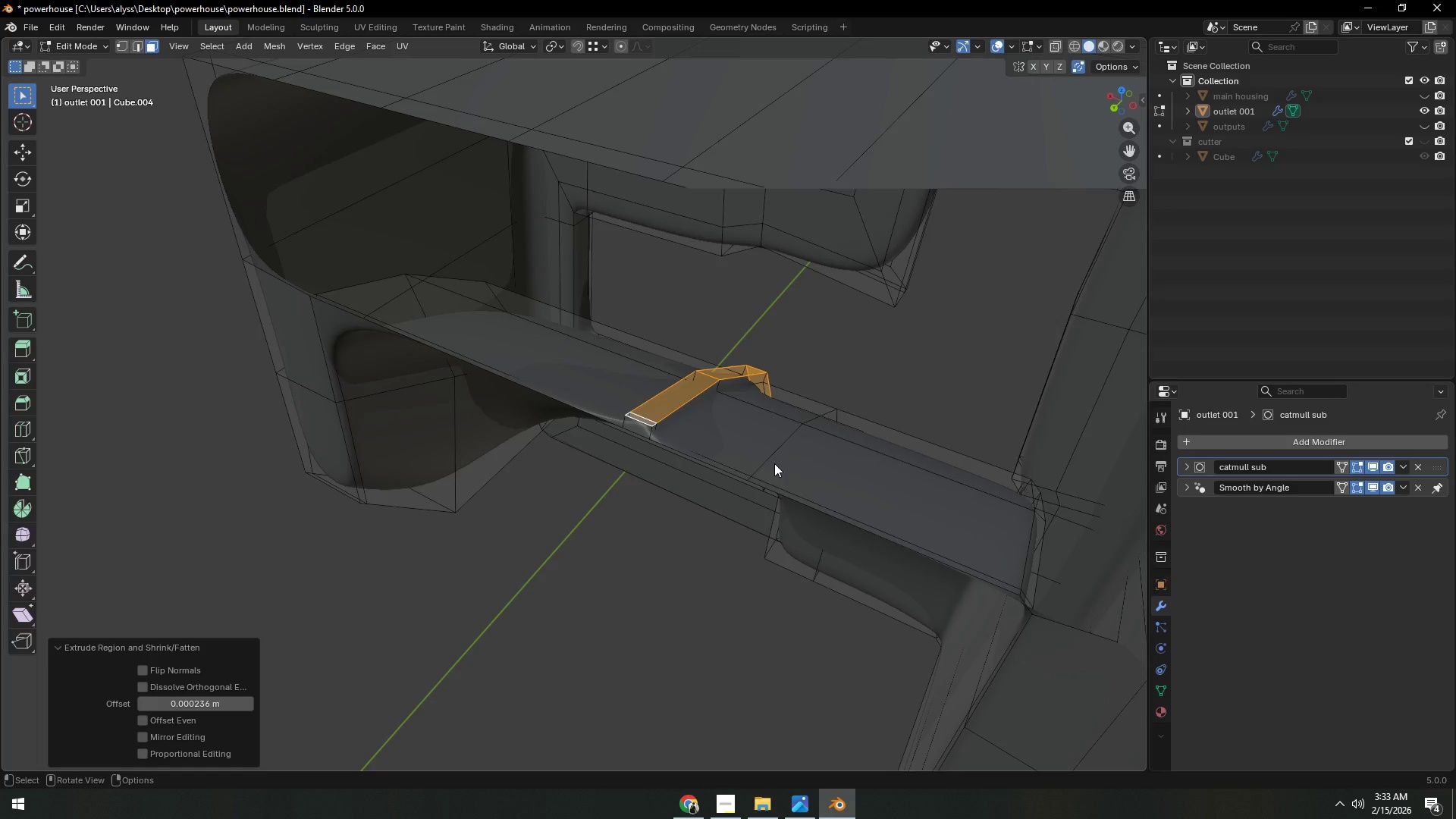 
key(Tab)
 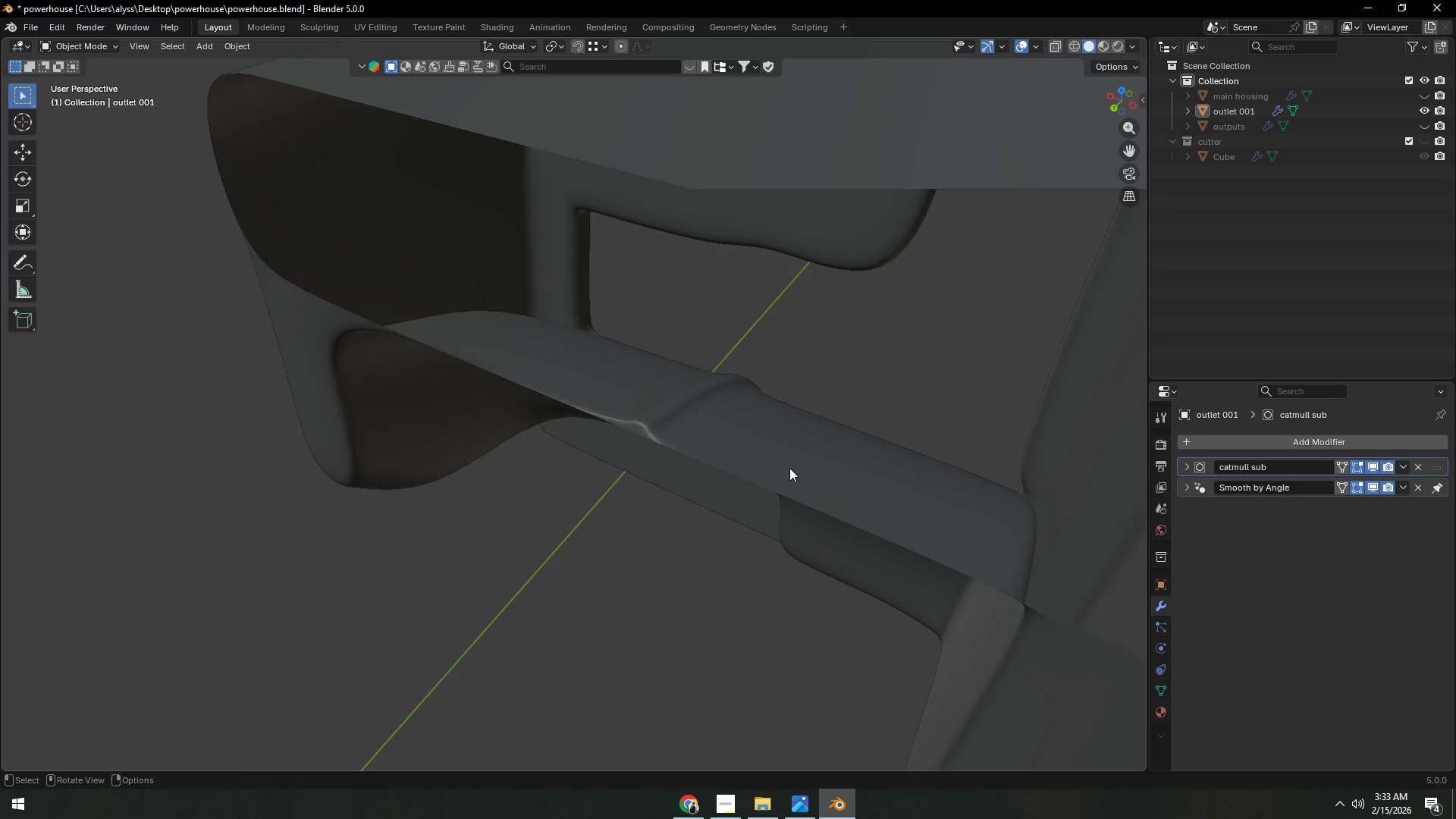 
scroll: coordinate [579, 445], scroll_direction: down, amount: 7.0
 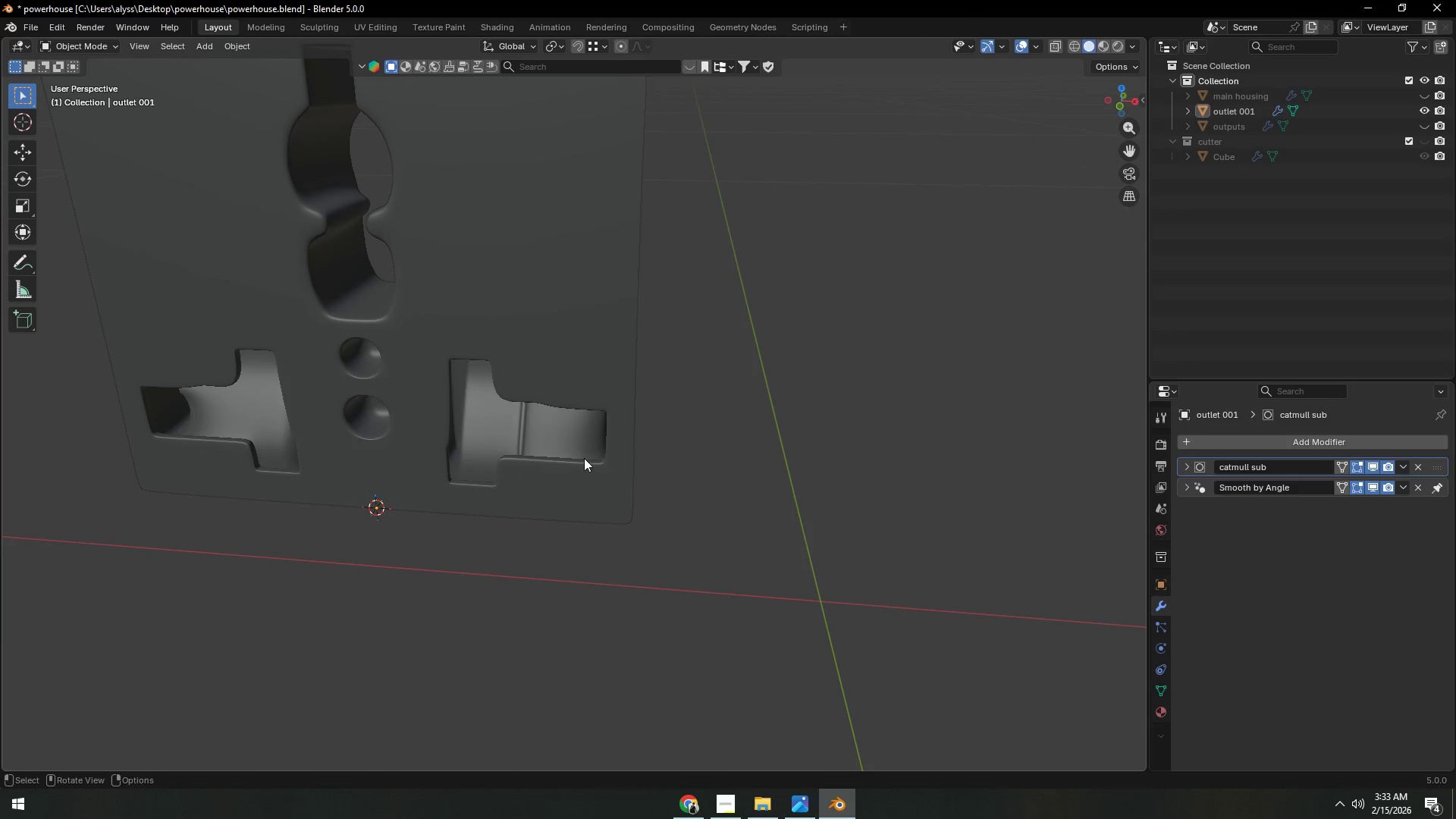 
key(Tab)
 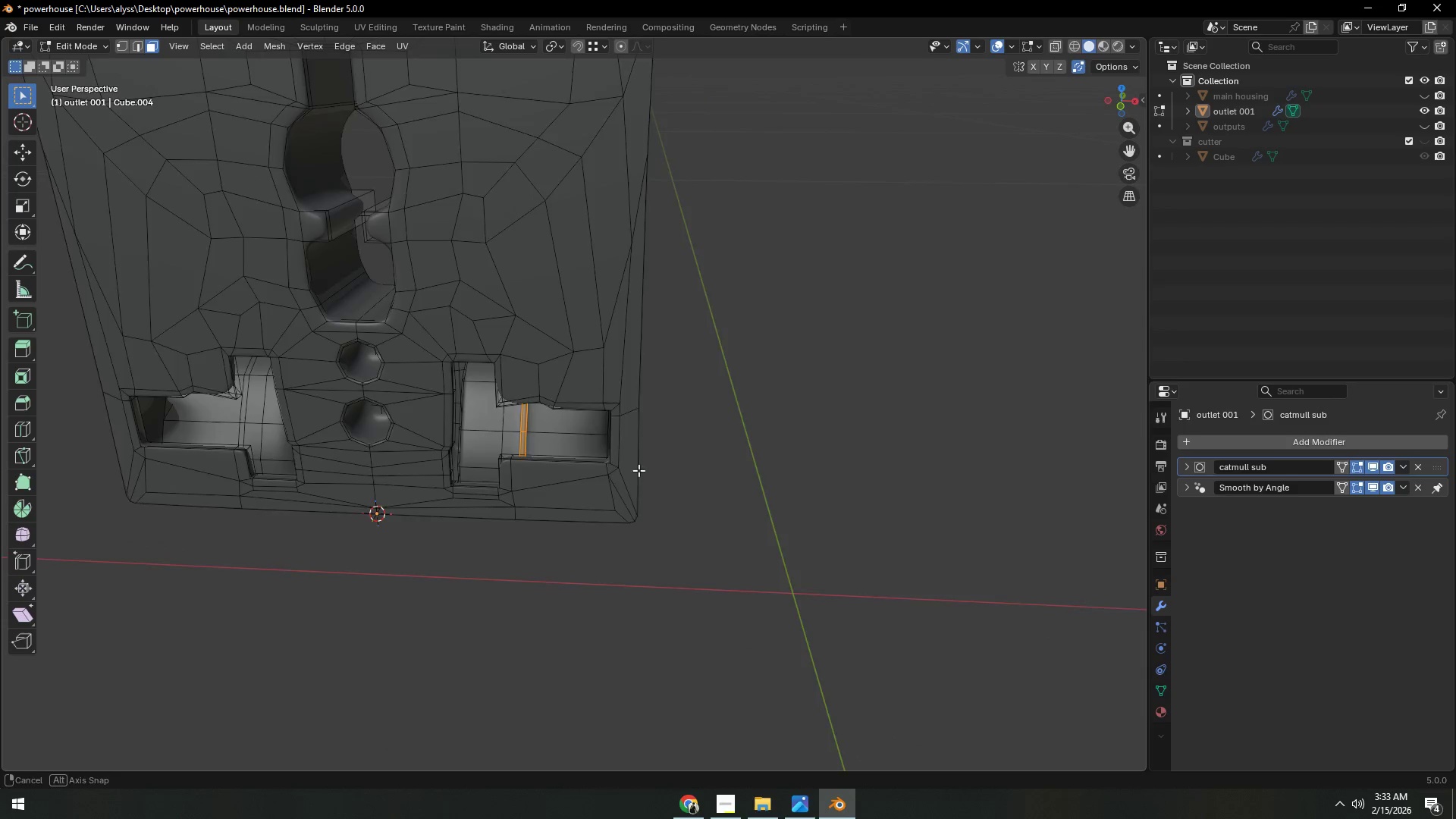 
hold_key(key=AltLeft, duration=0.44)
 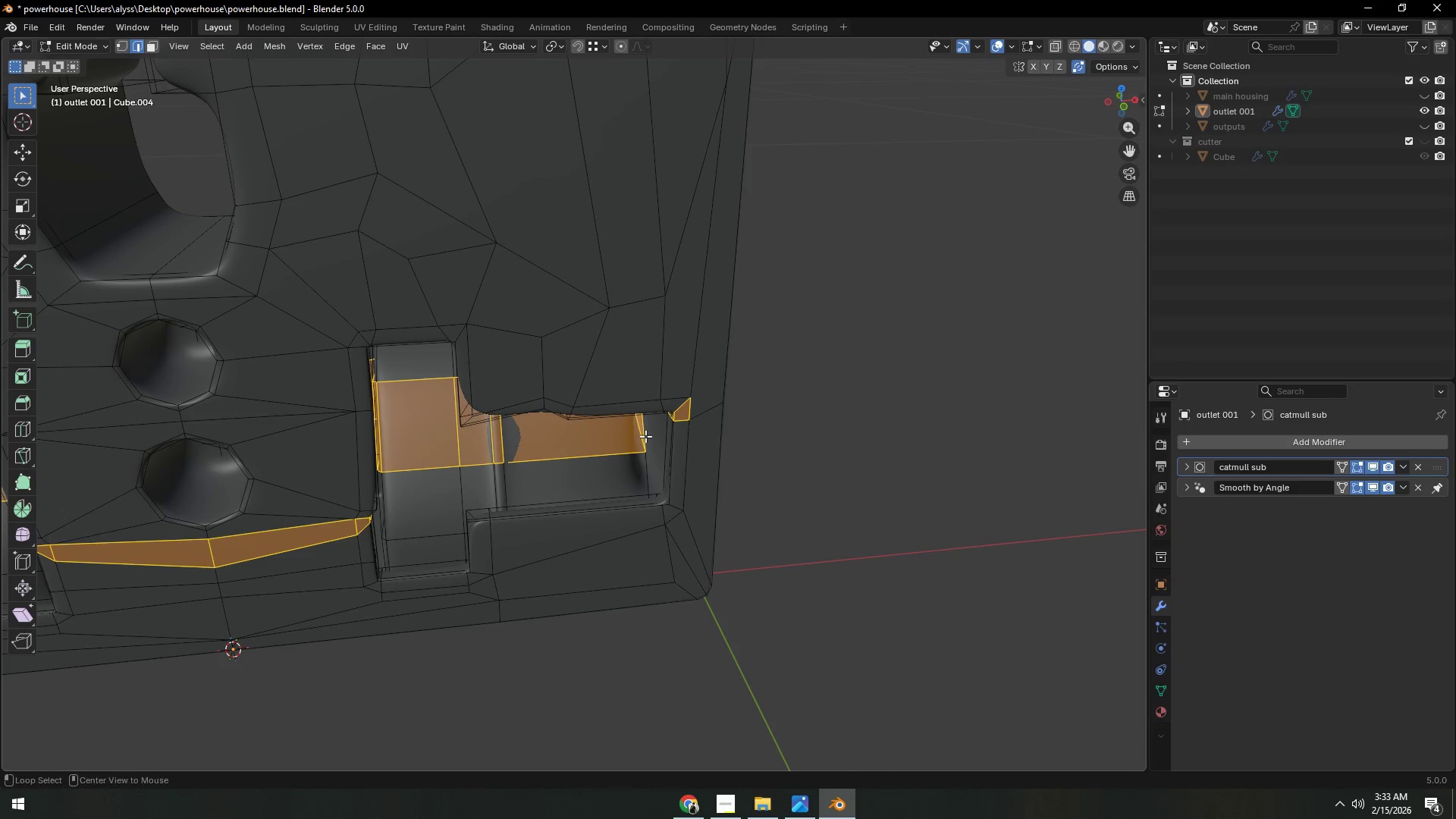 
scroll: coordinate [656, 473], scroll_direction: up, amount: 3.0
 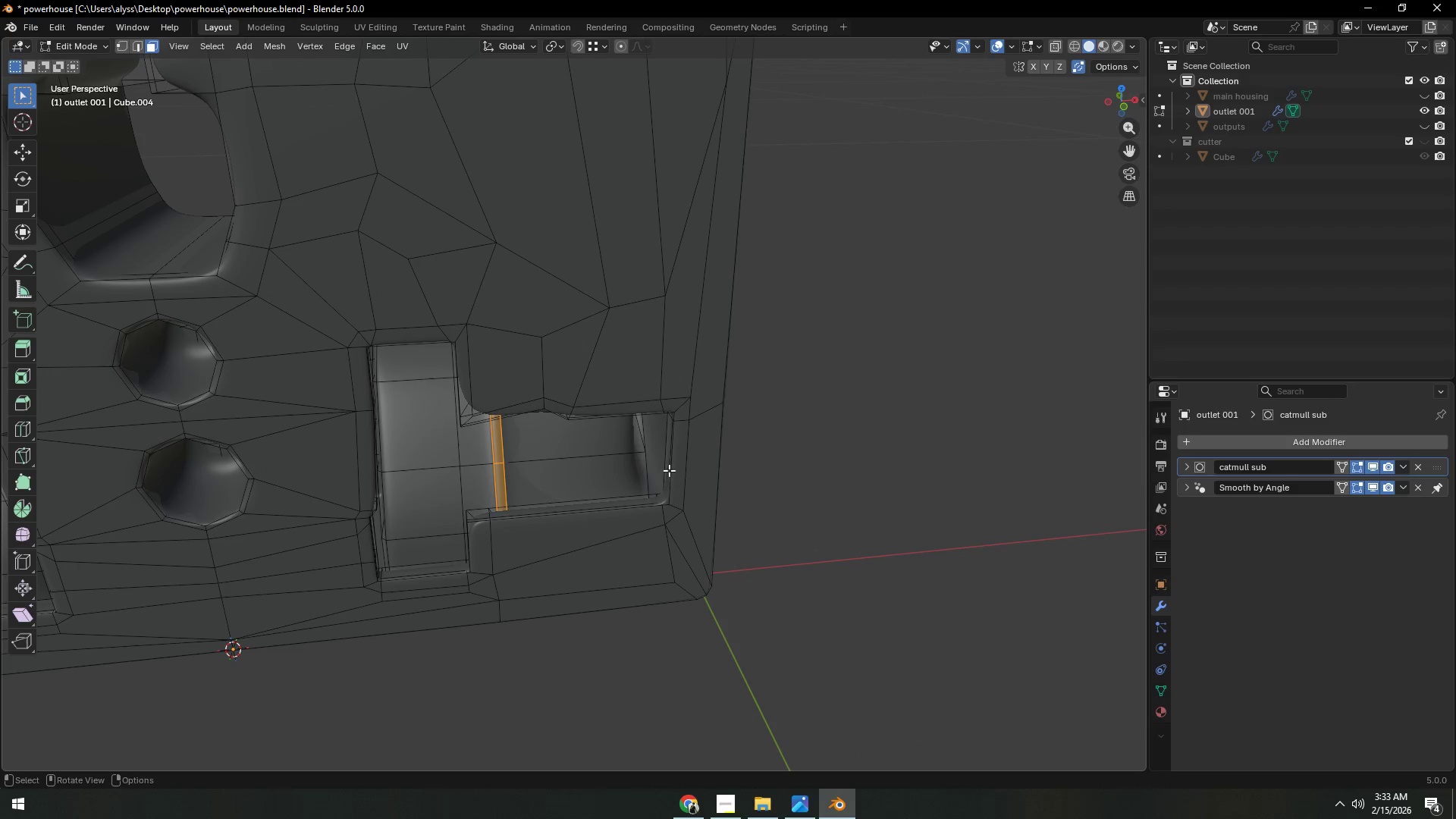 
left_click([643, 438])
 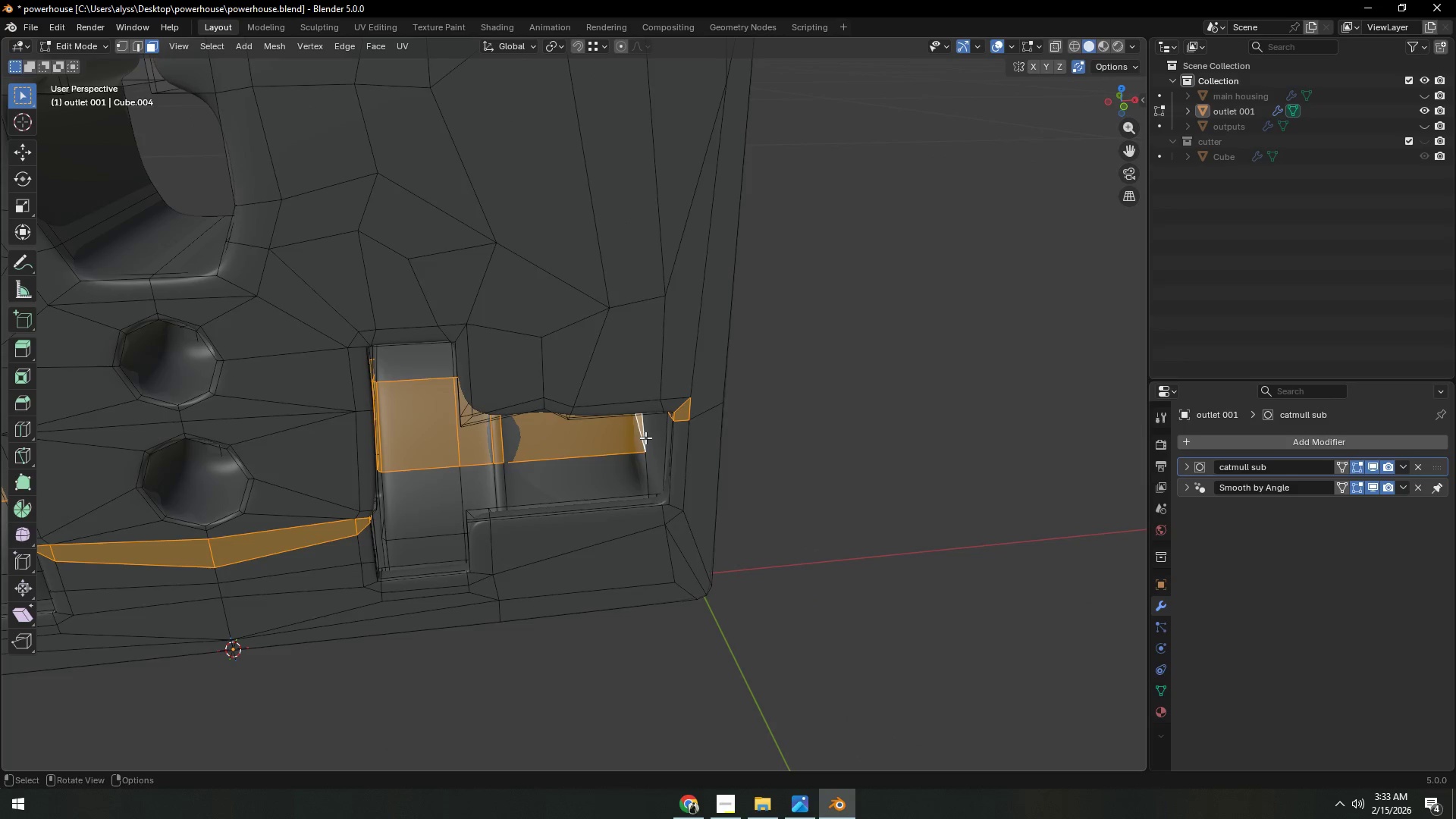 
key(2)
 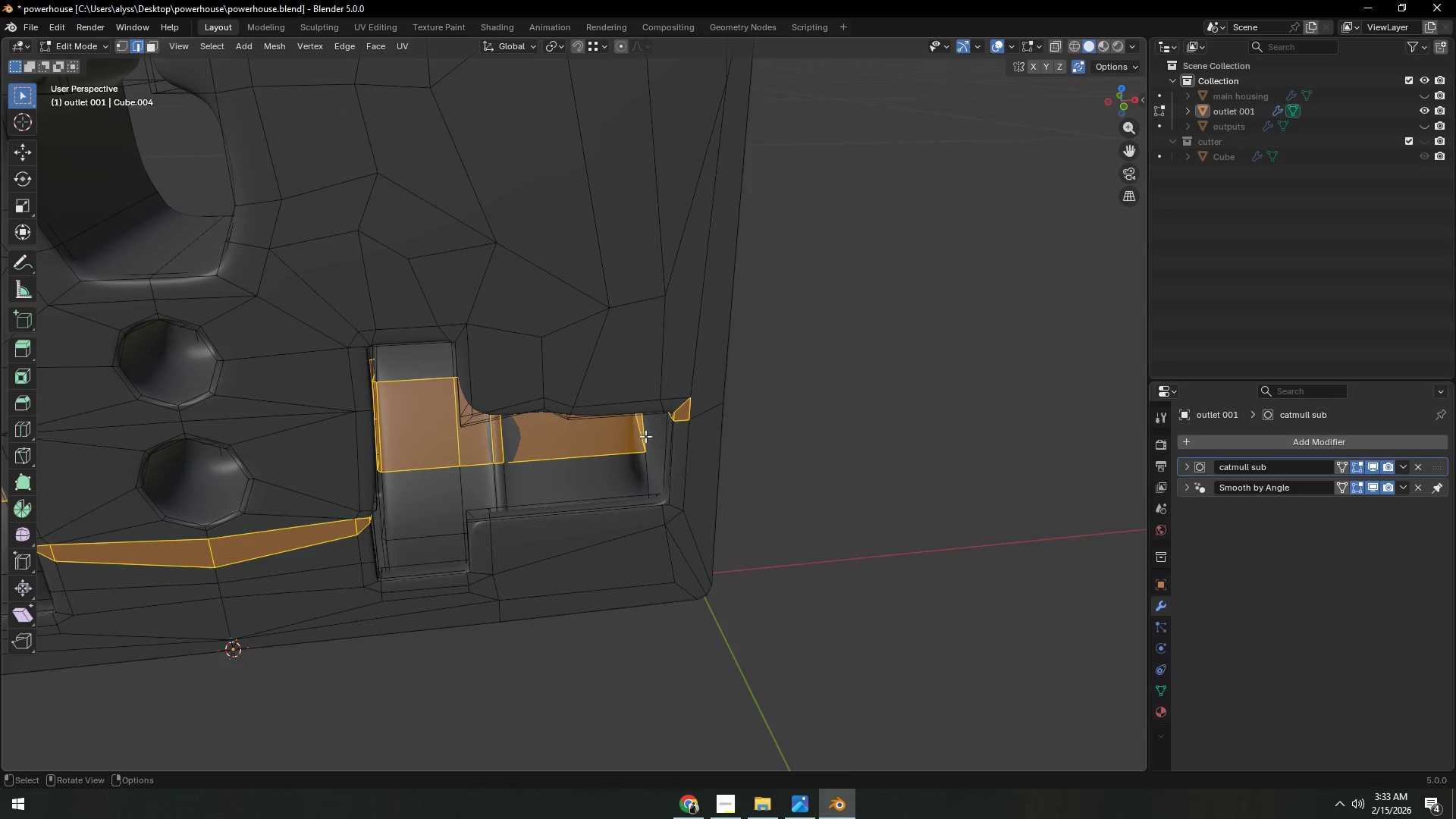 
hold_key(key=AltLeft, duration=0.34)
left_click([645, 436])
 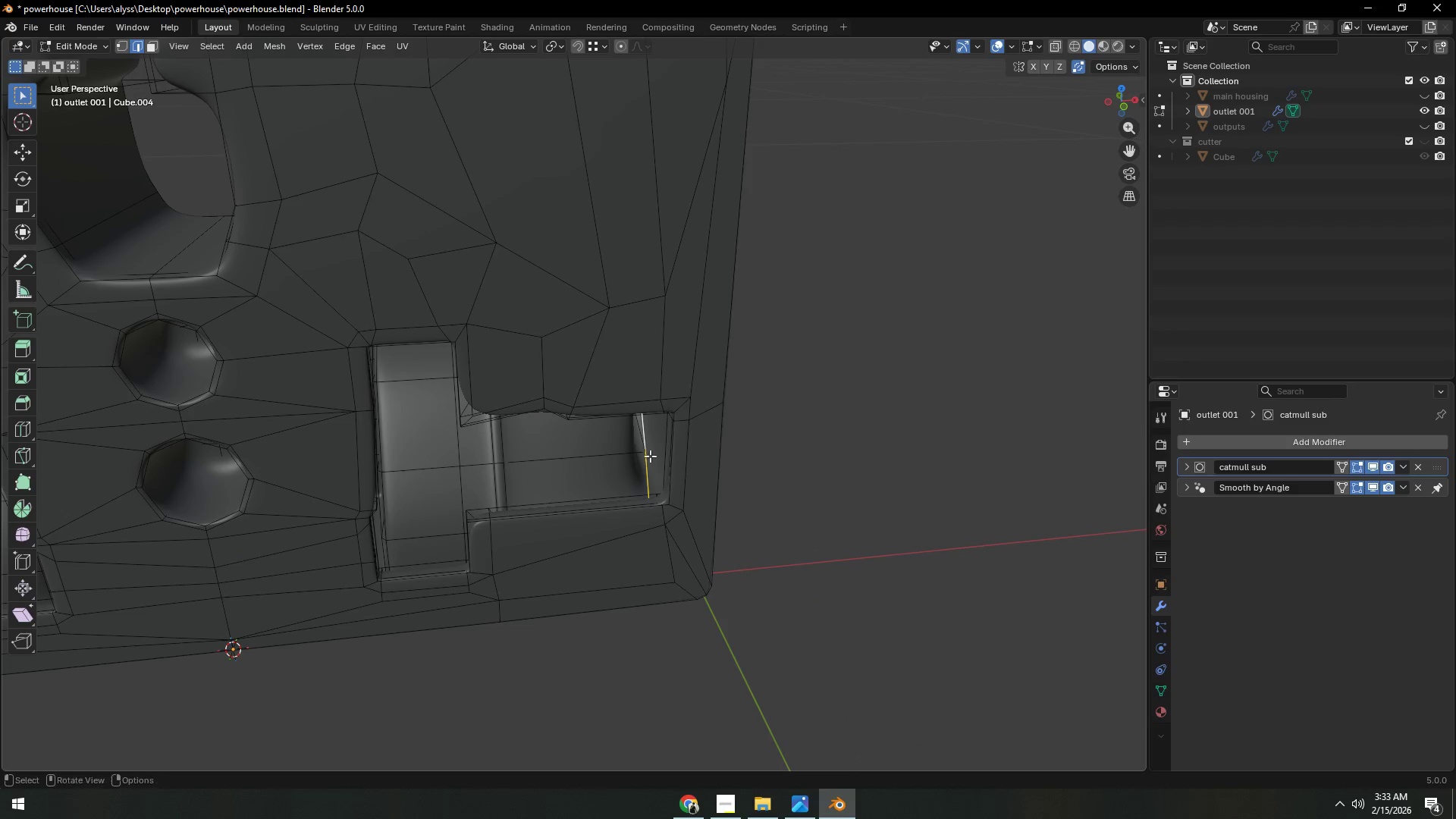 
scroll: coordinate [682, 479], scroll_direction: down, amount: 2.0
 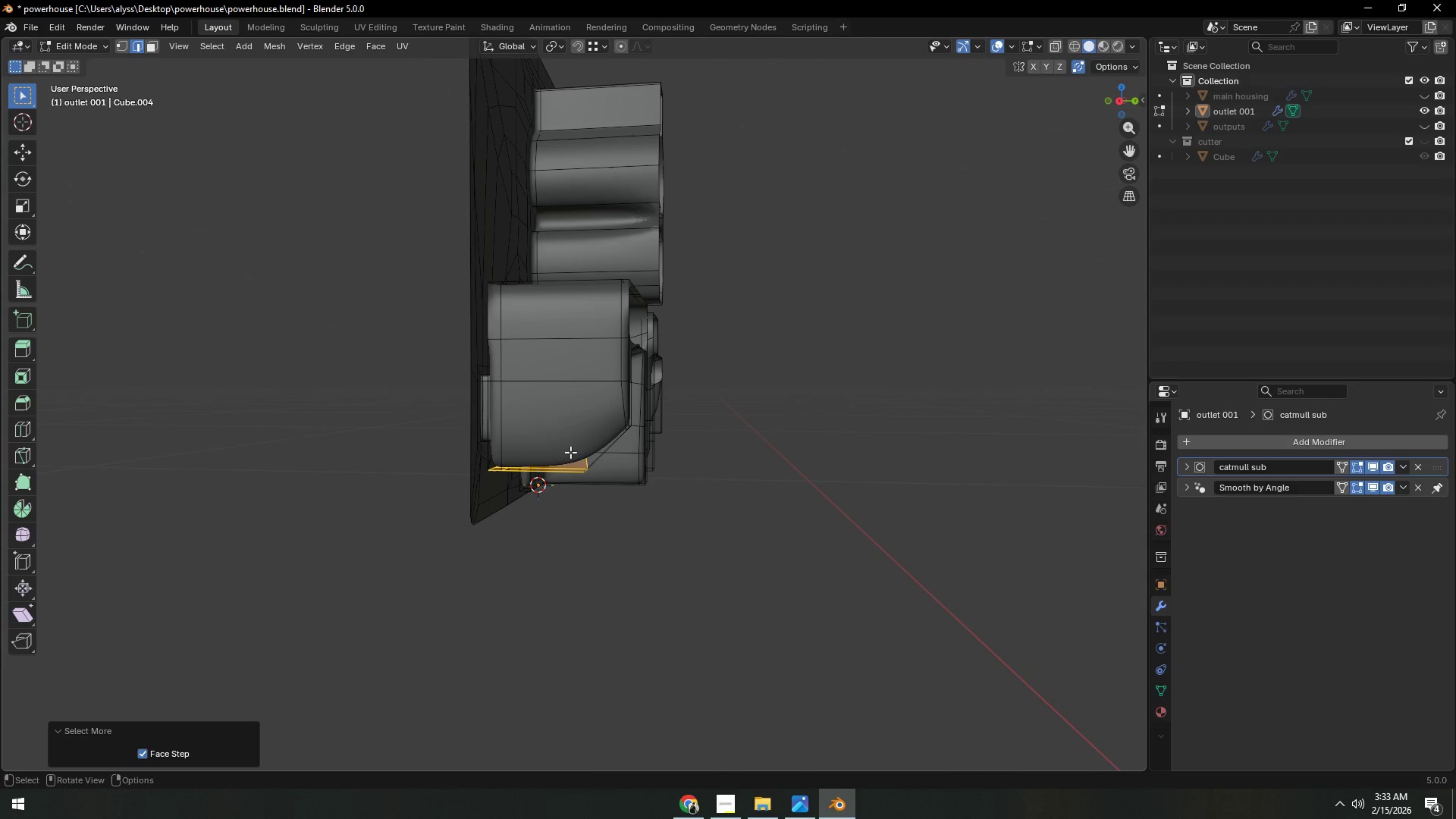 
 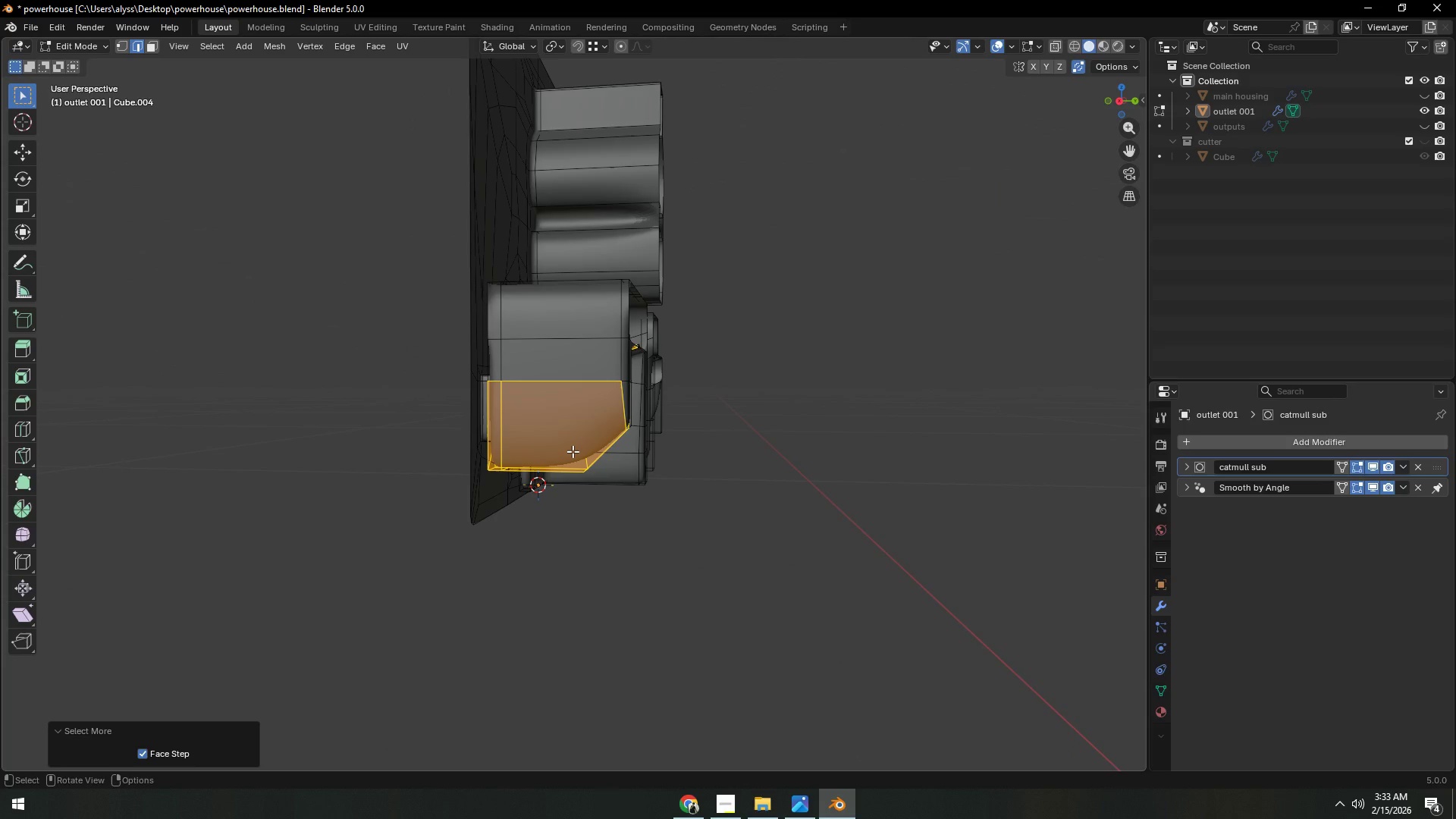 
key(Shift+ShiftLeft)
 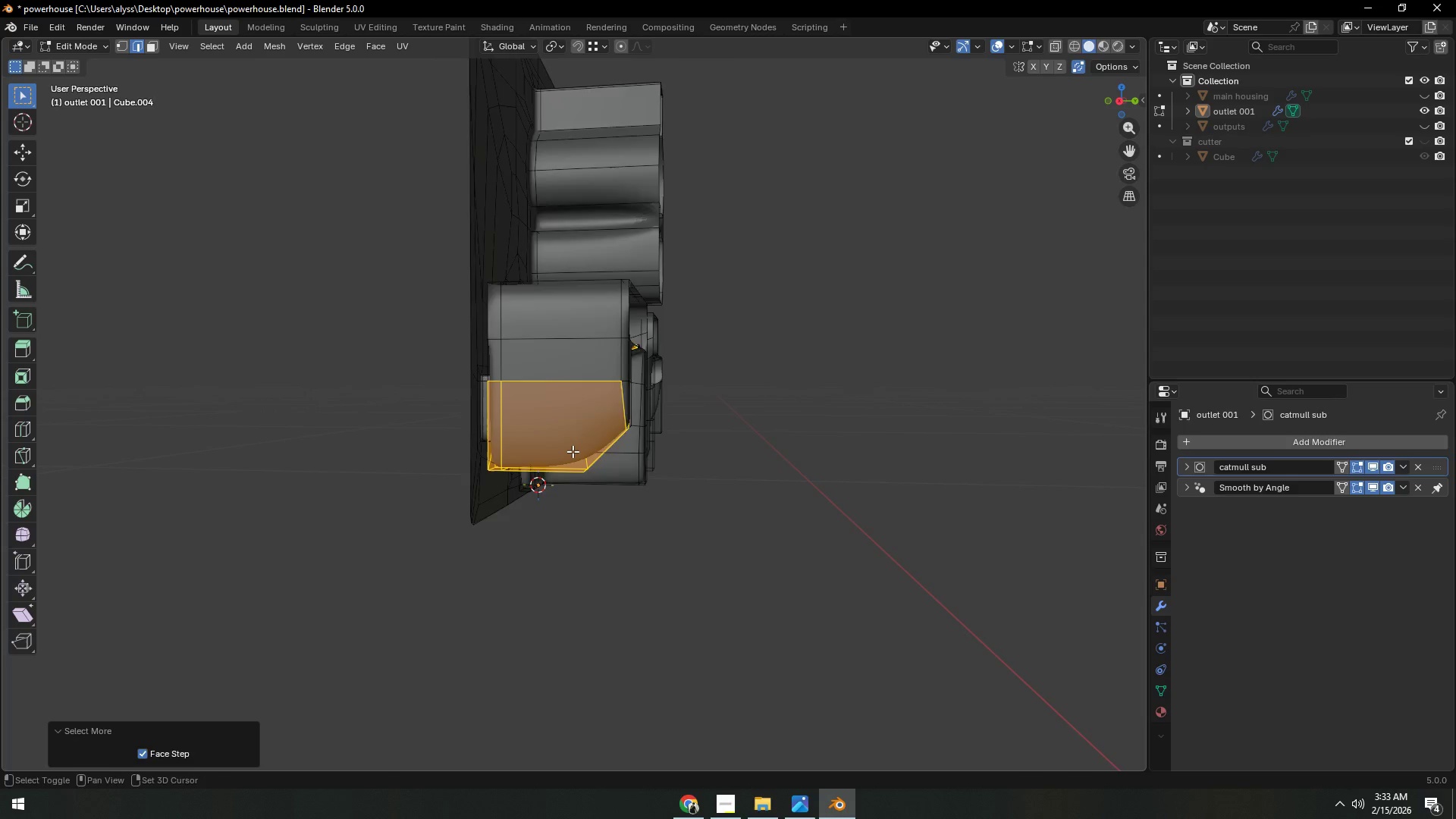 
key(Shift+H)
 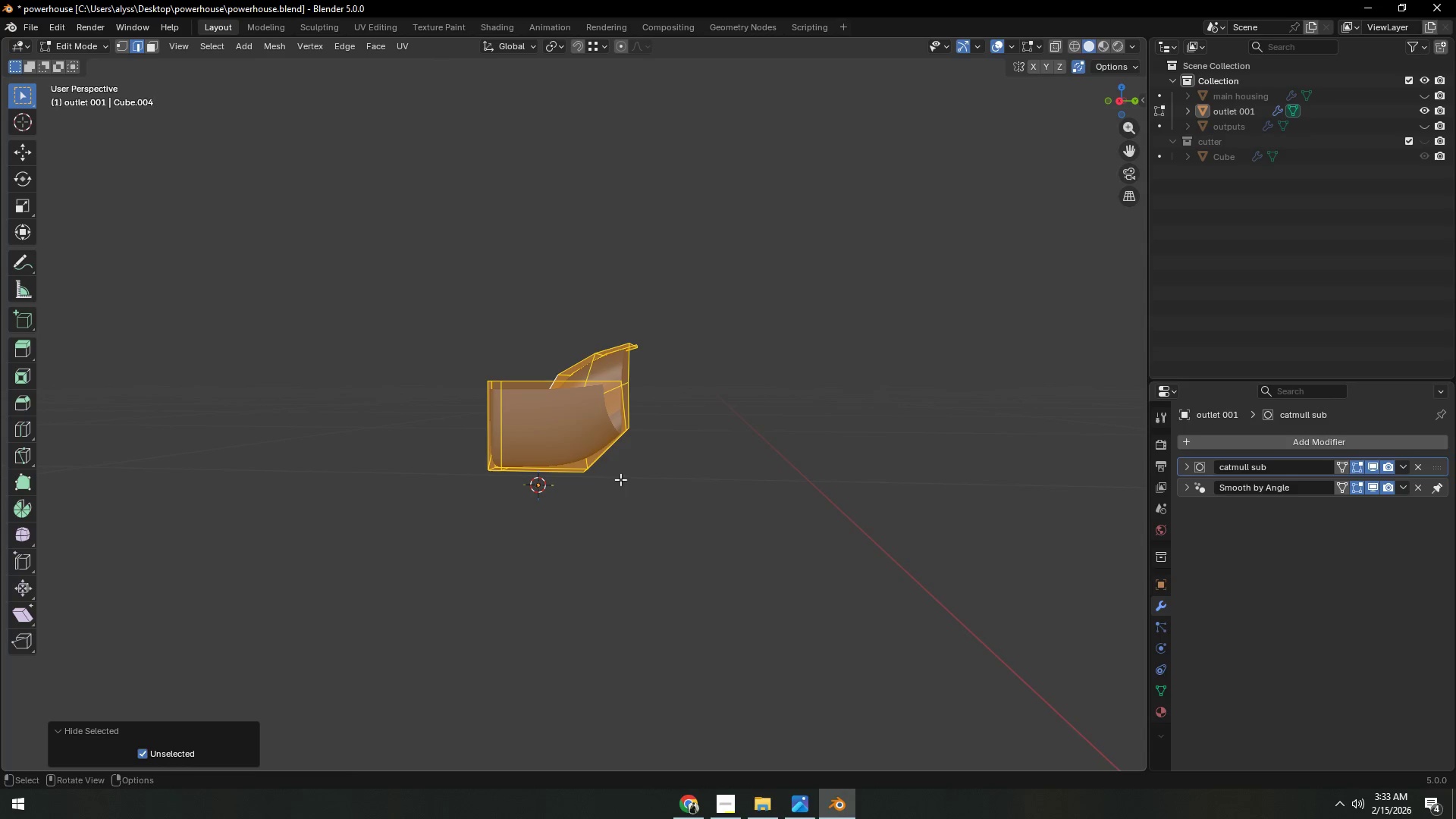 
left_click([781, 535])
 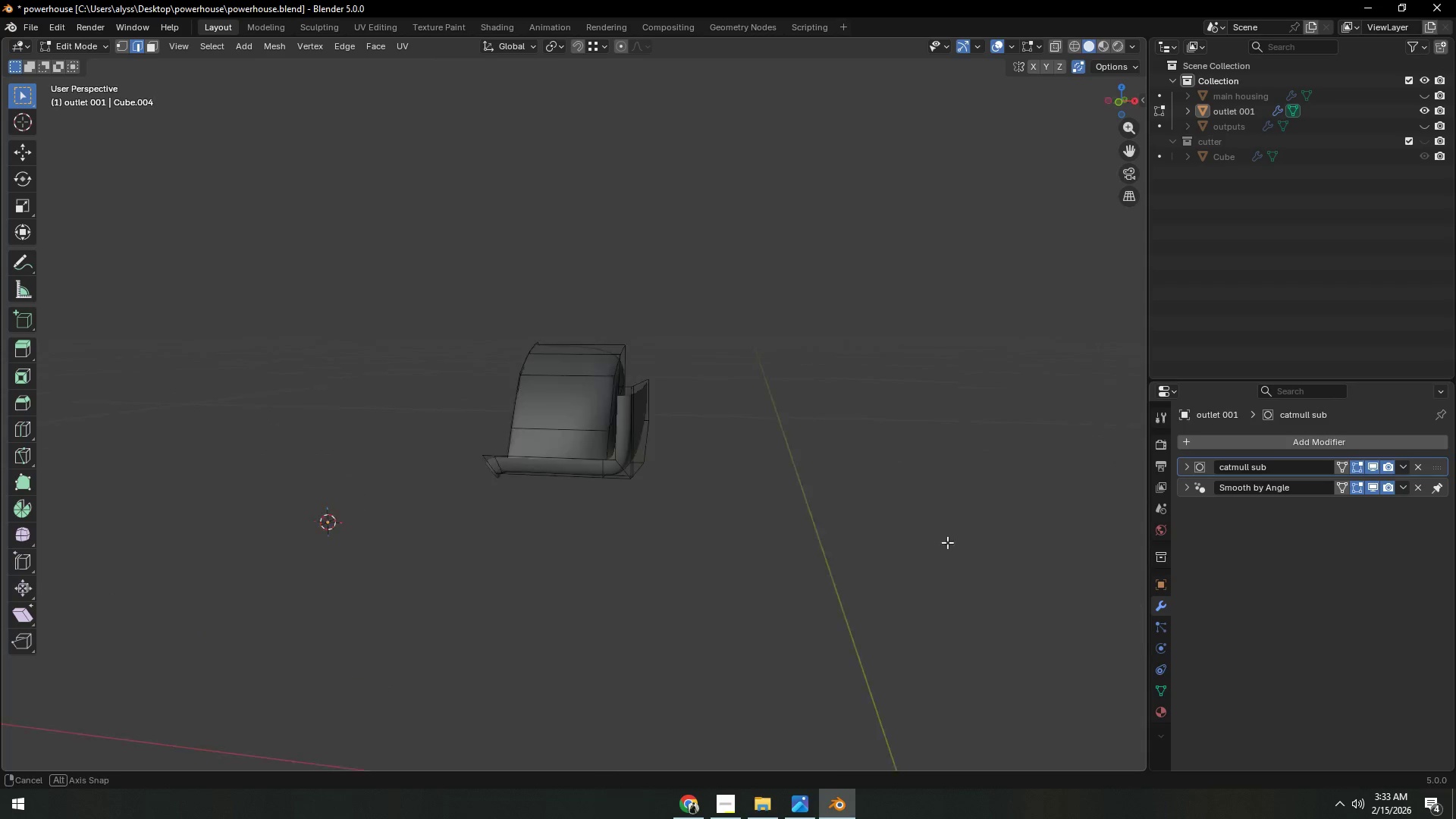 
scroll: coordinate [823, 582], scroll_direction: up, amount: 4.0
 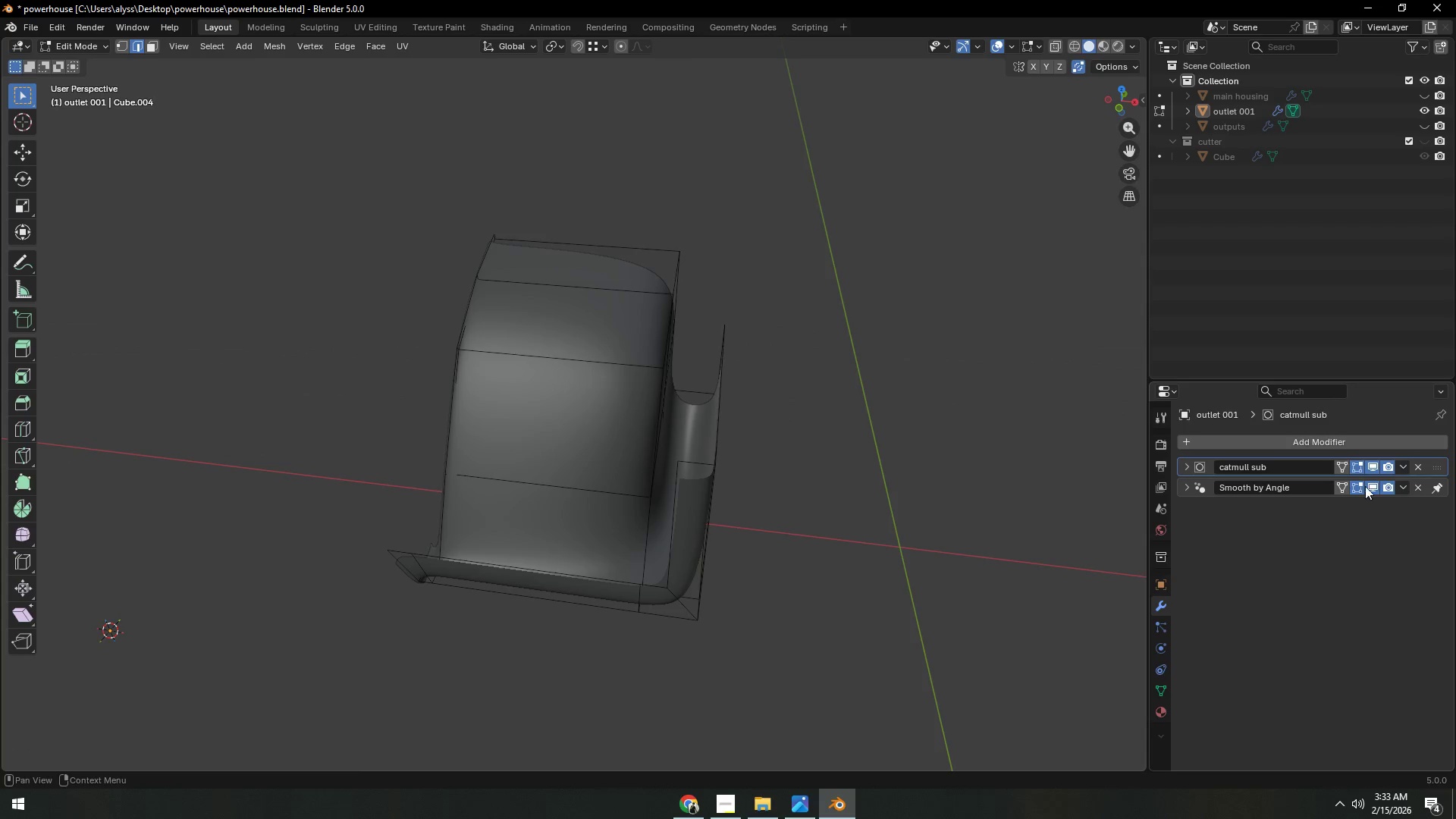 
left_click([1371, 466])
 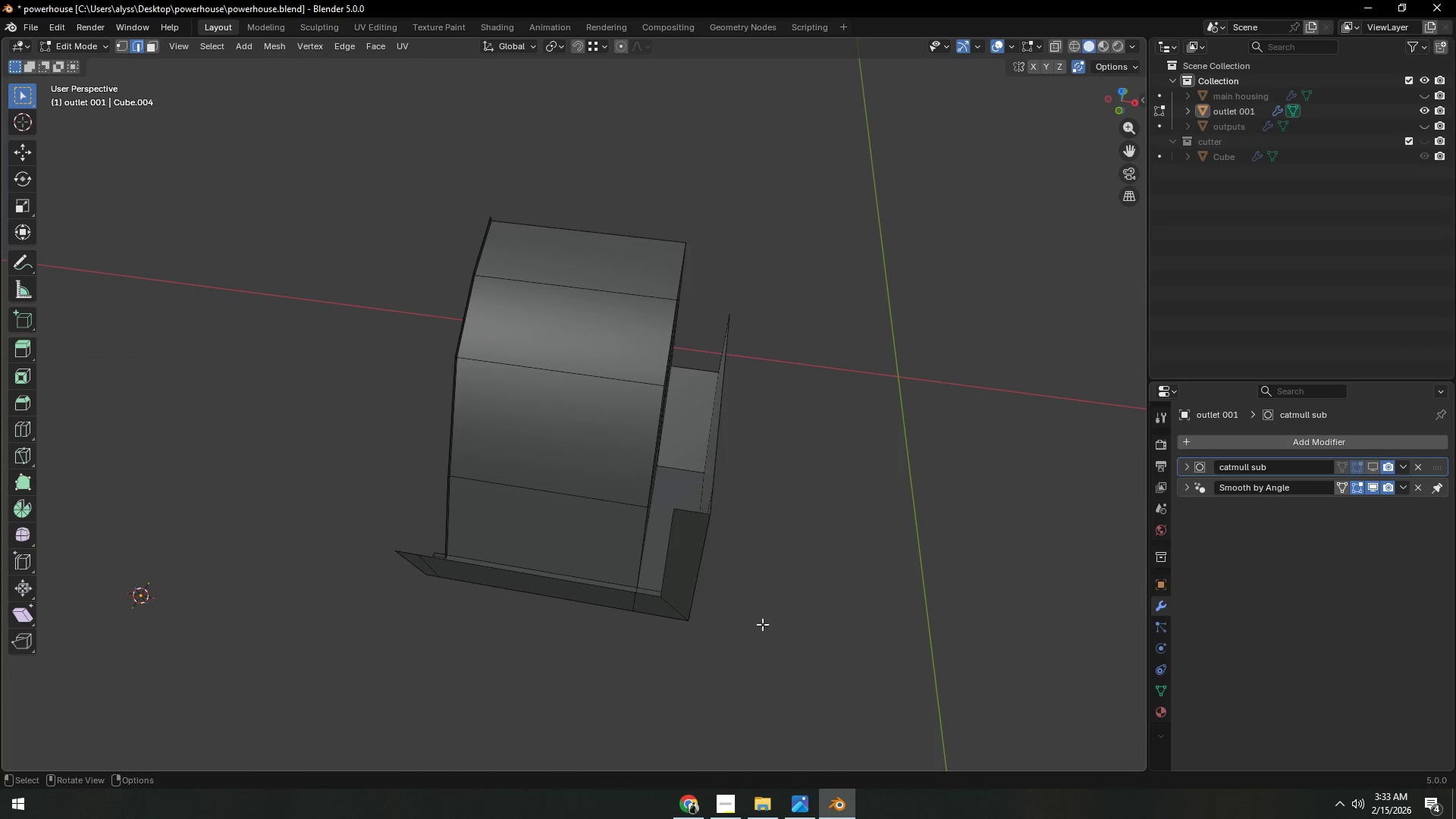 
hold_key(key=AltLeft, duration=0.48)
 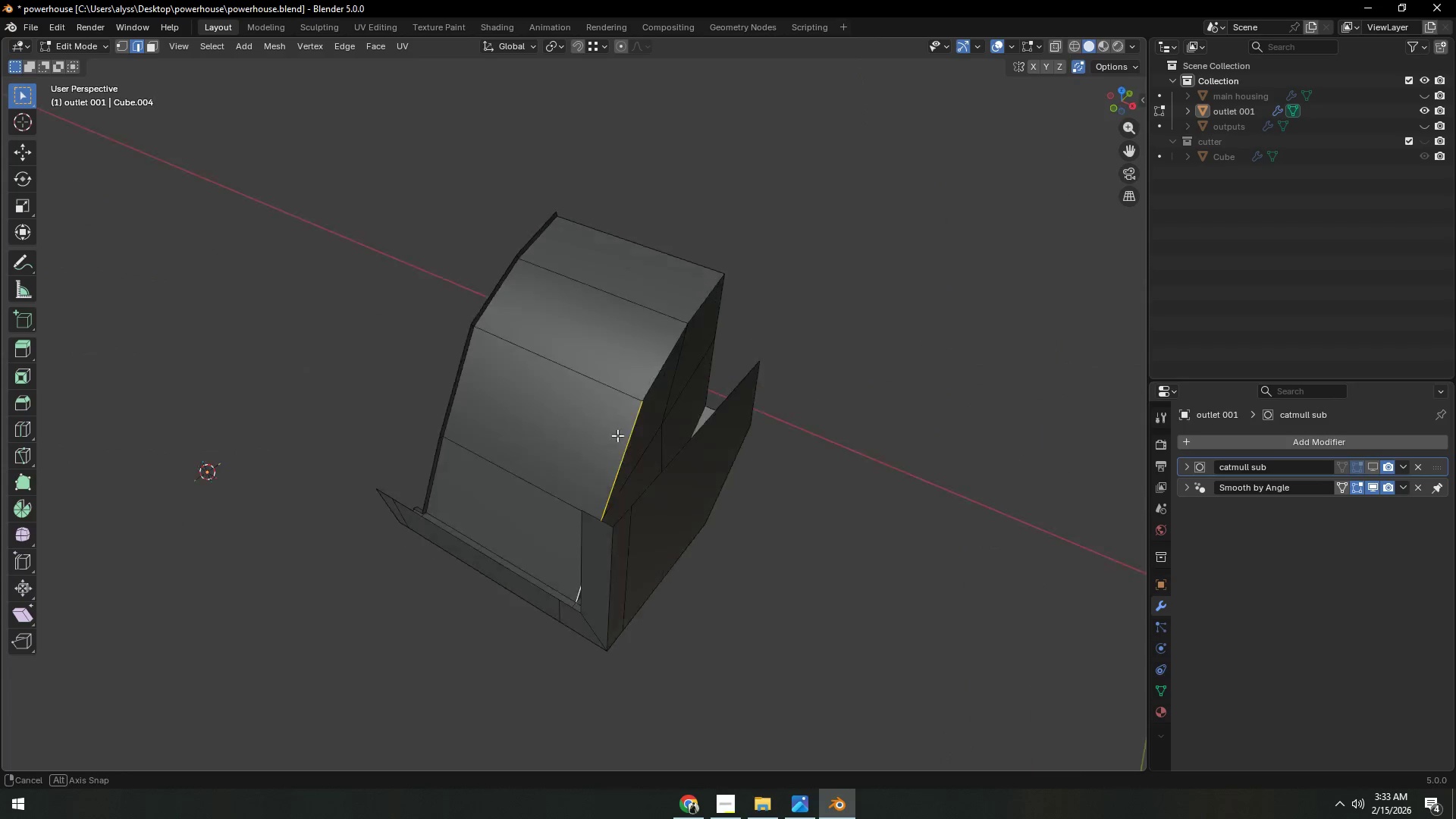 
hold_key(key=ShiftLeft, duration=0.59)
hold_key(key=AltLeft, duration=0.47)
left_click([644, 370])
 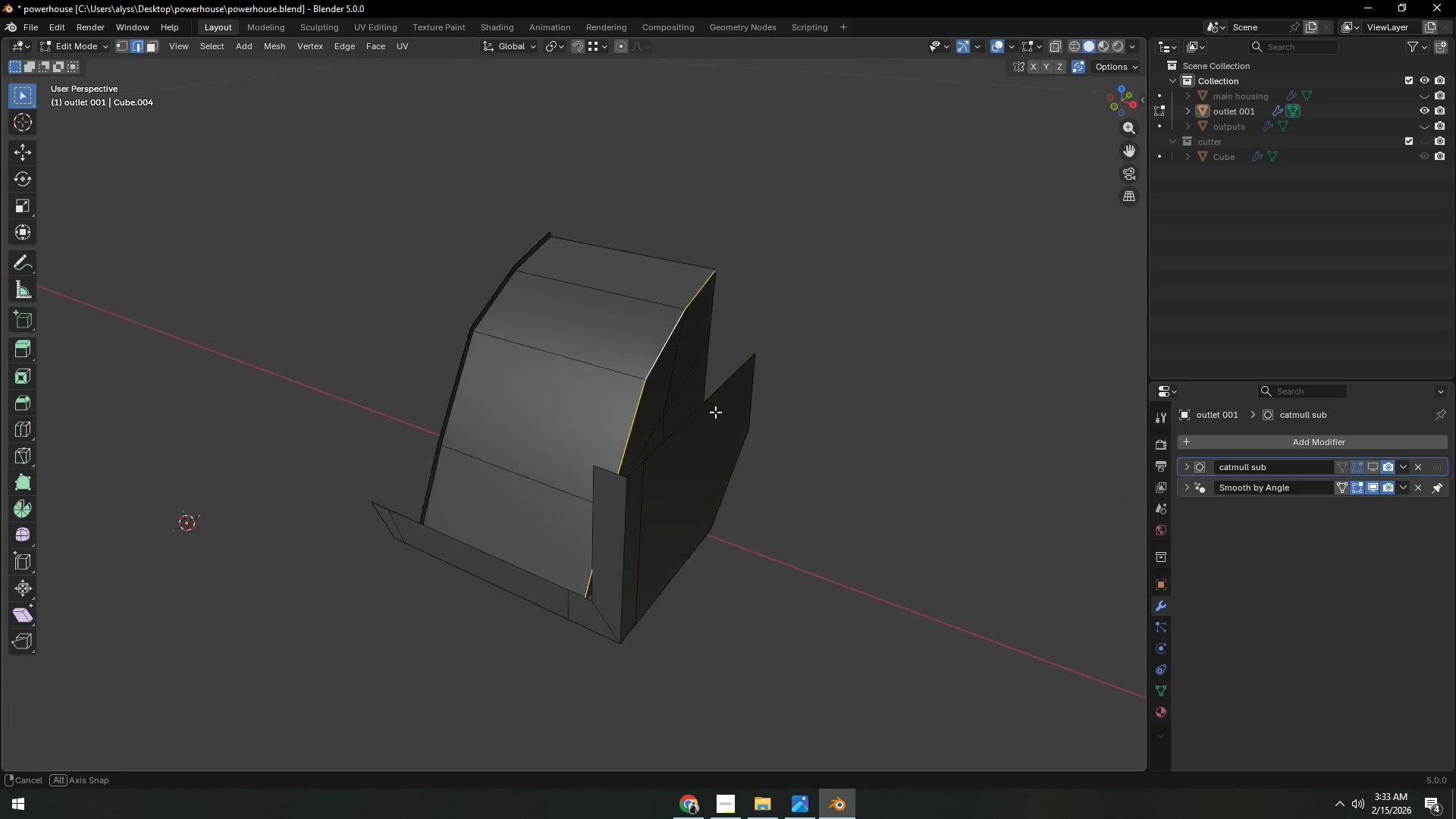 
key(Shift+ShiftLeft)
 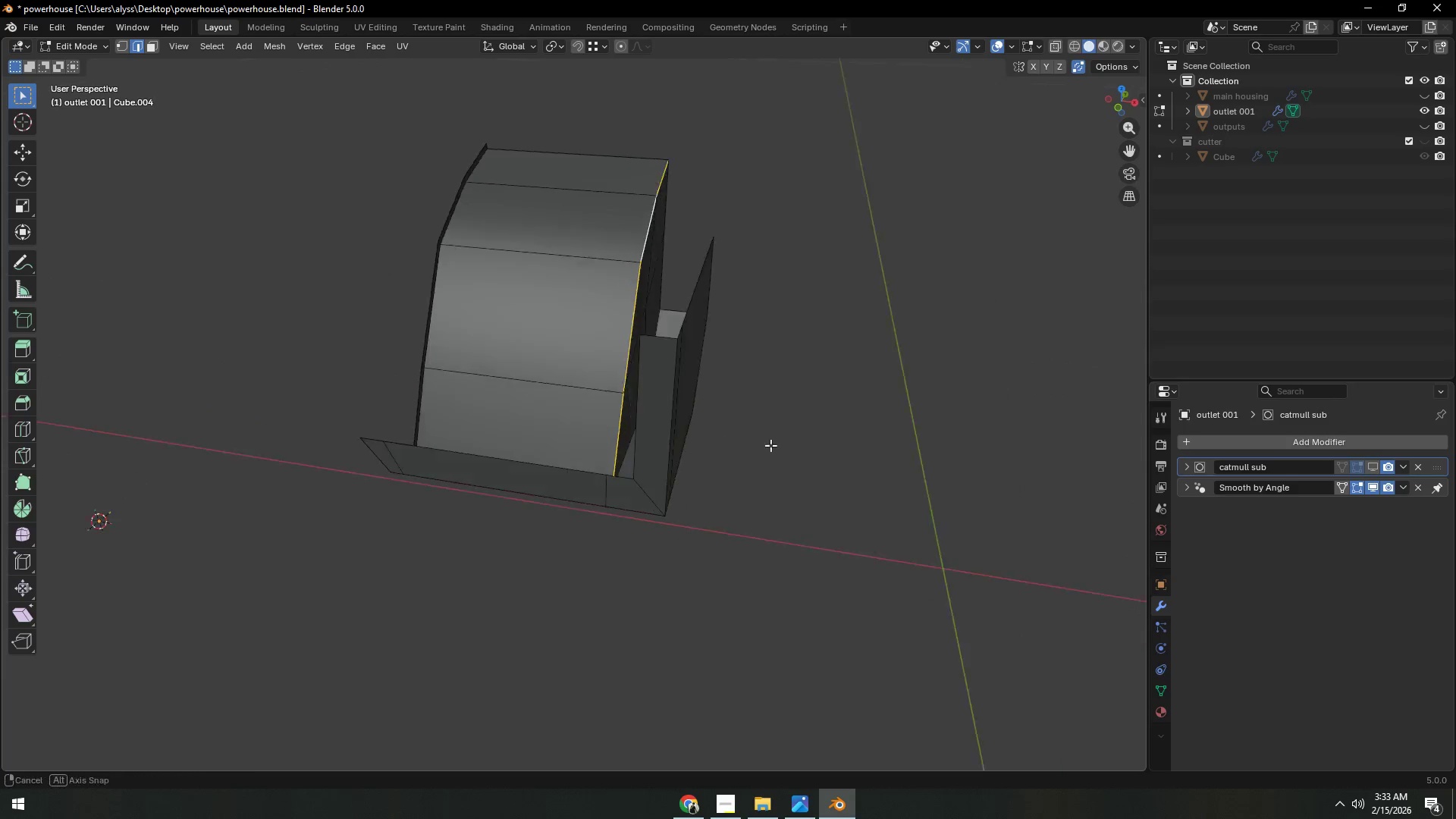 
scroll: coordinate [774, 462], scroll_direction: up, amount: 2.0
 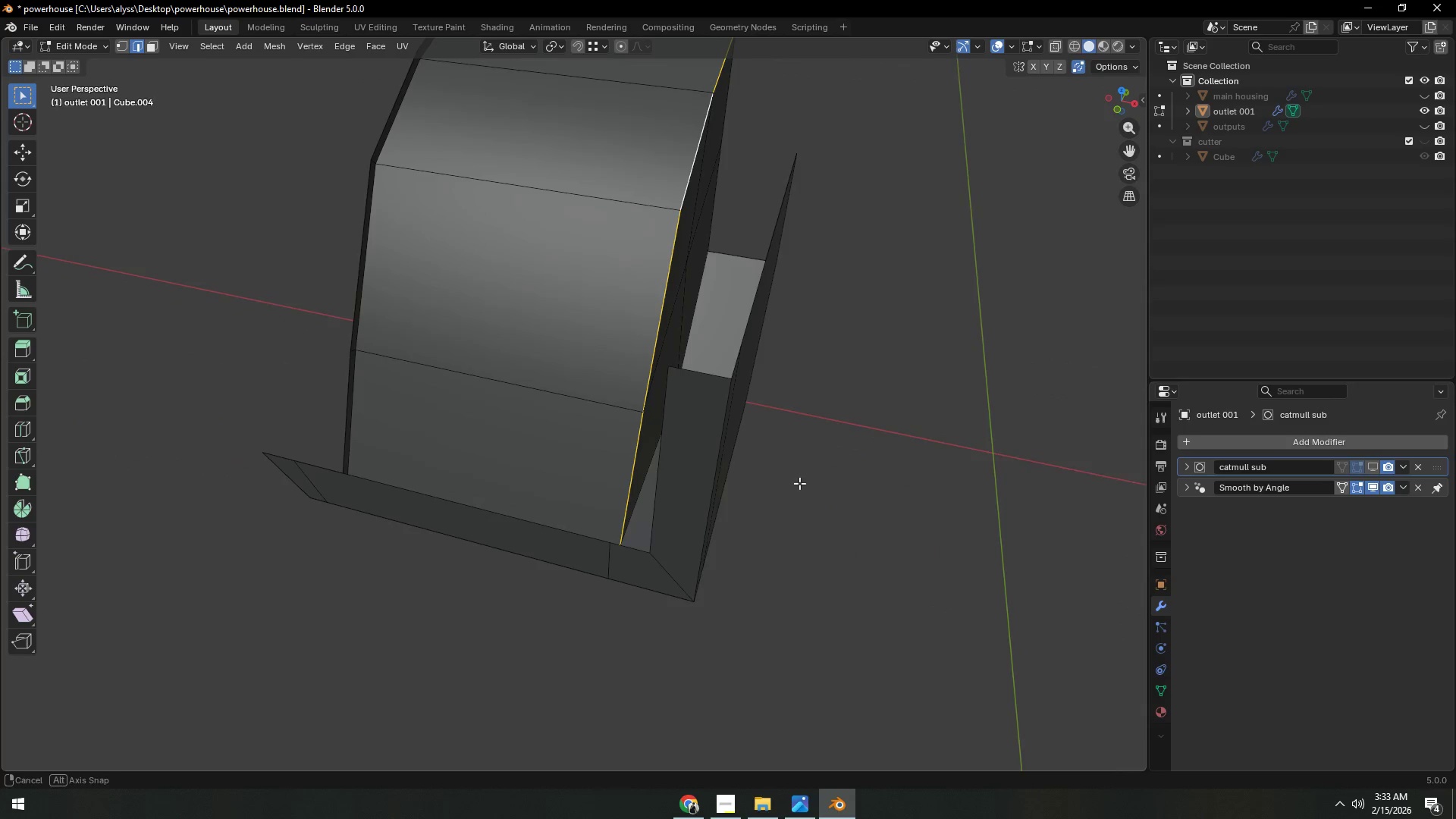 
key(Control+B)
 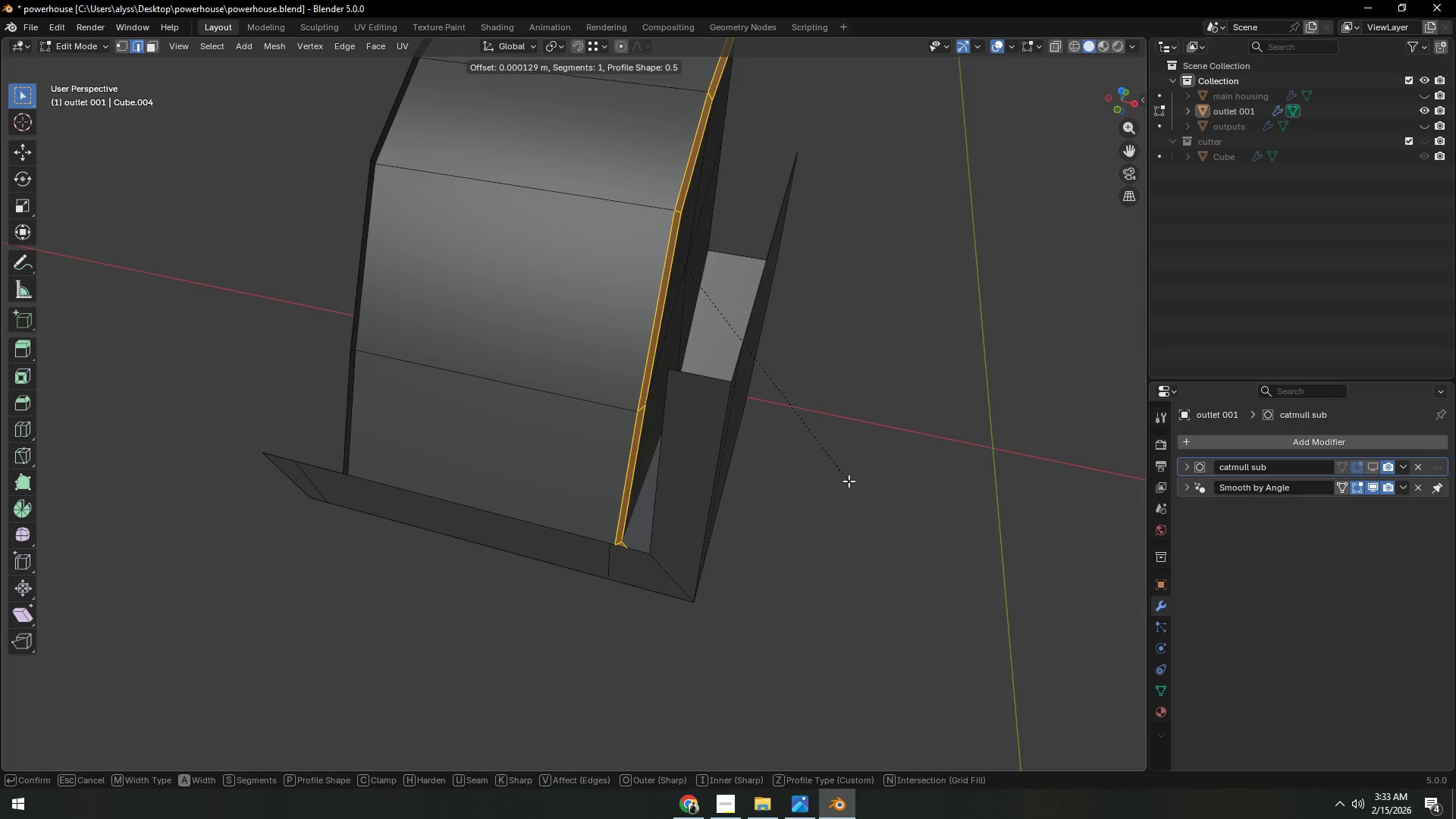 
left_click([849, 481])
 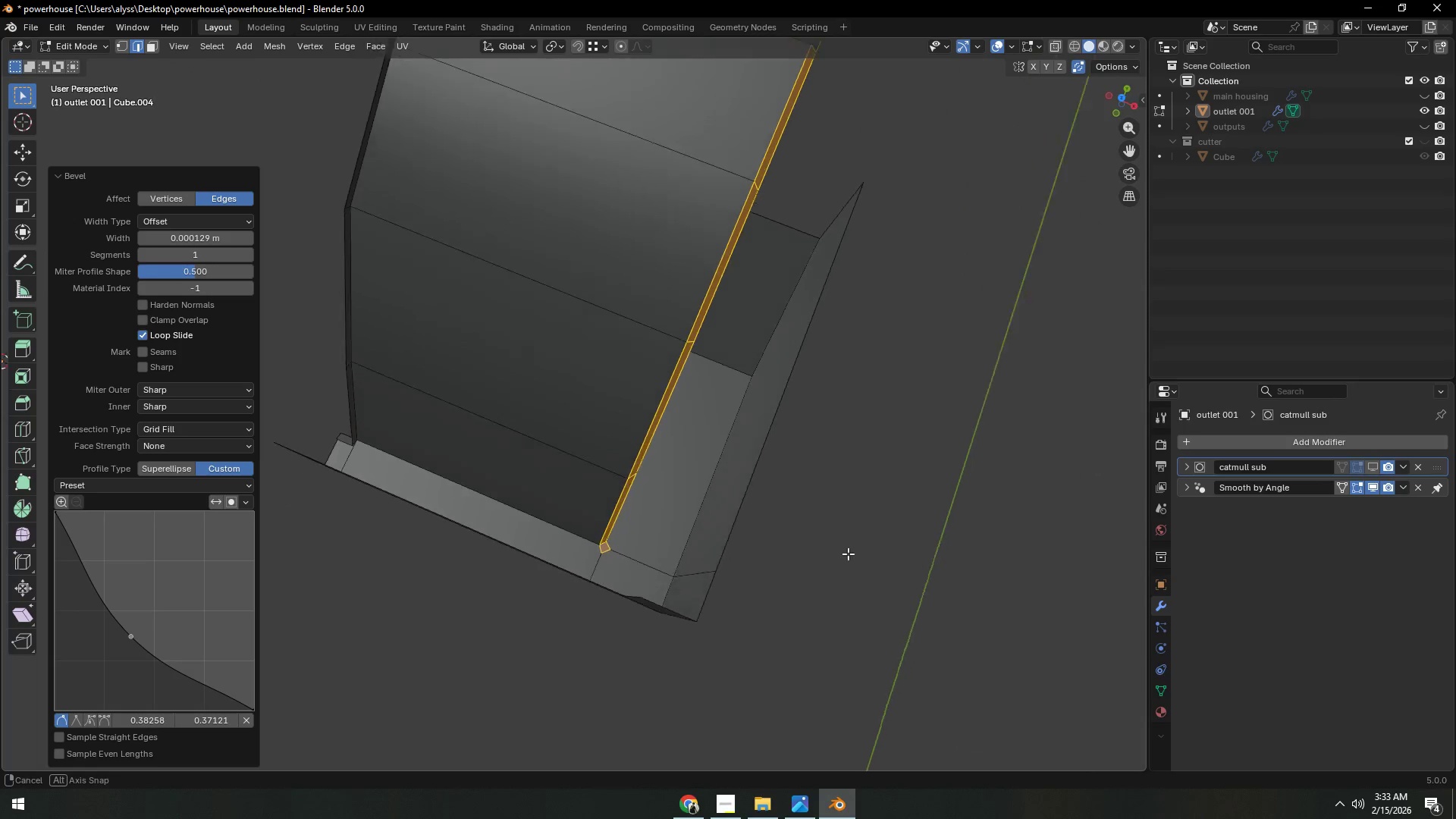 
wait(6.98)
 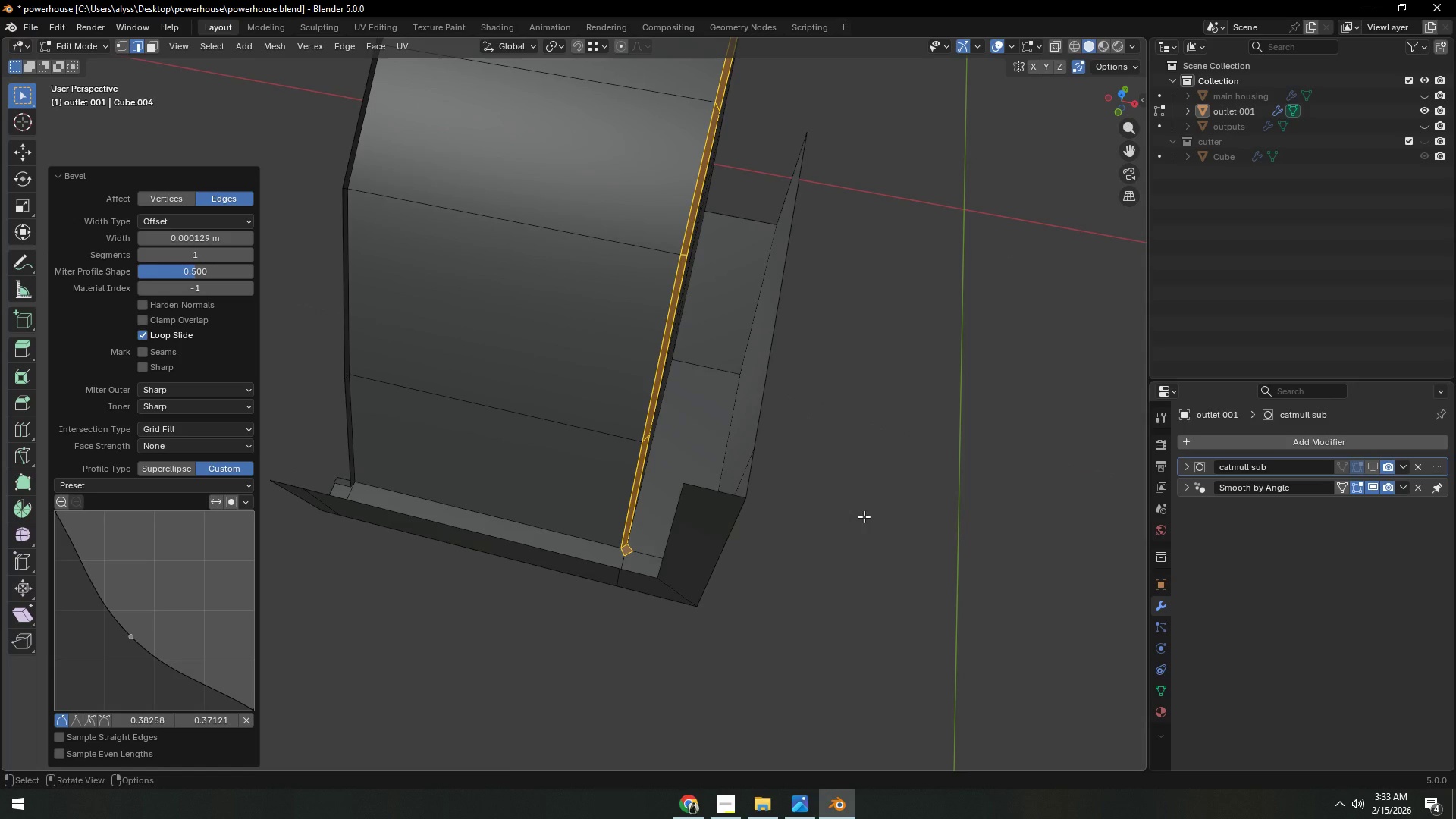 
hold_key(key=ShiftLeft, duration=0.41)
 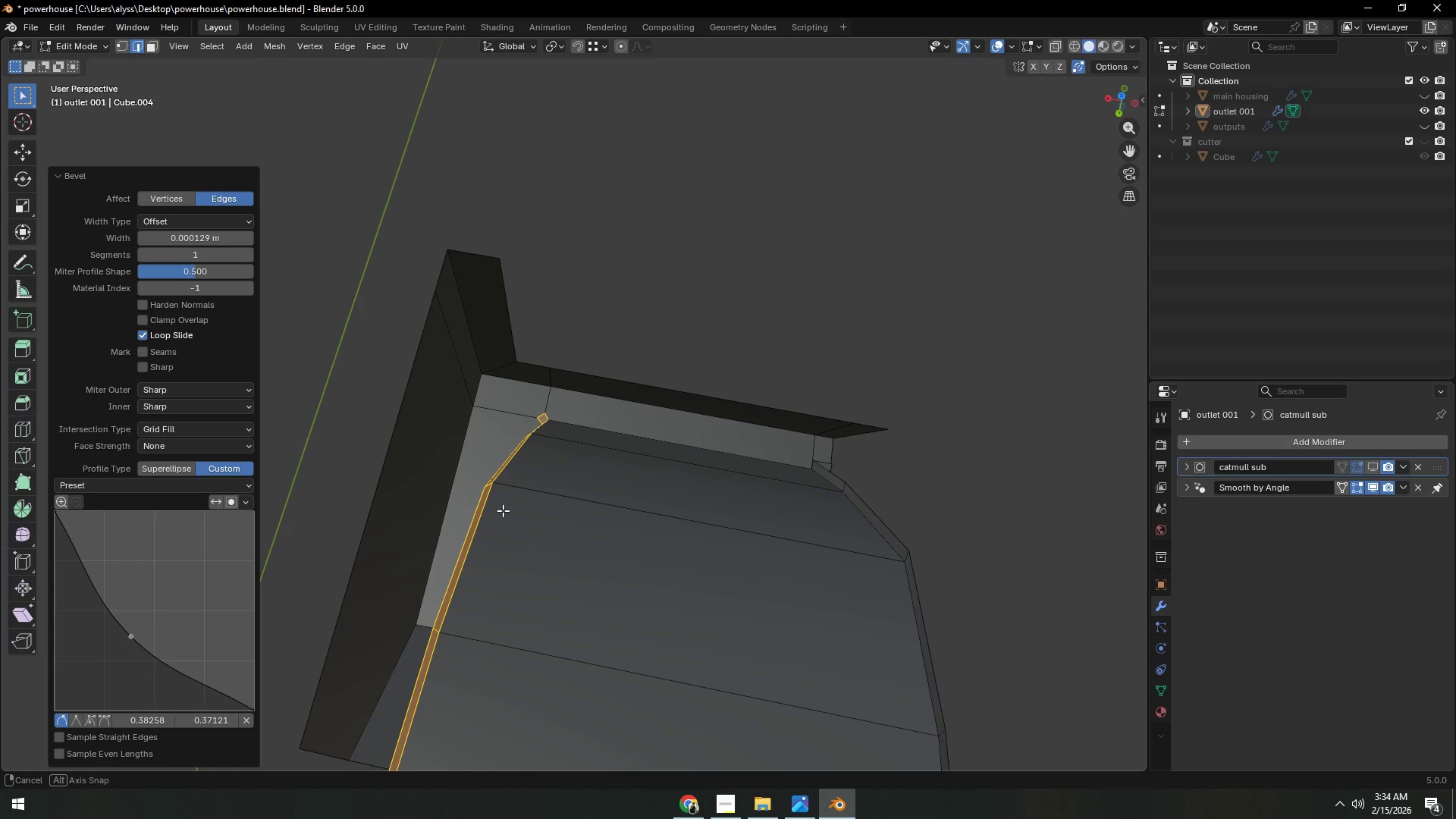 
wait(13.05)
 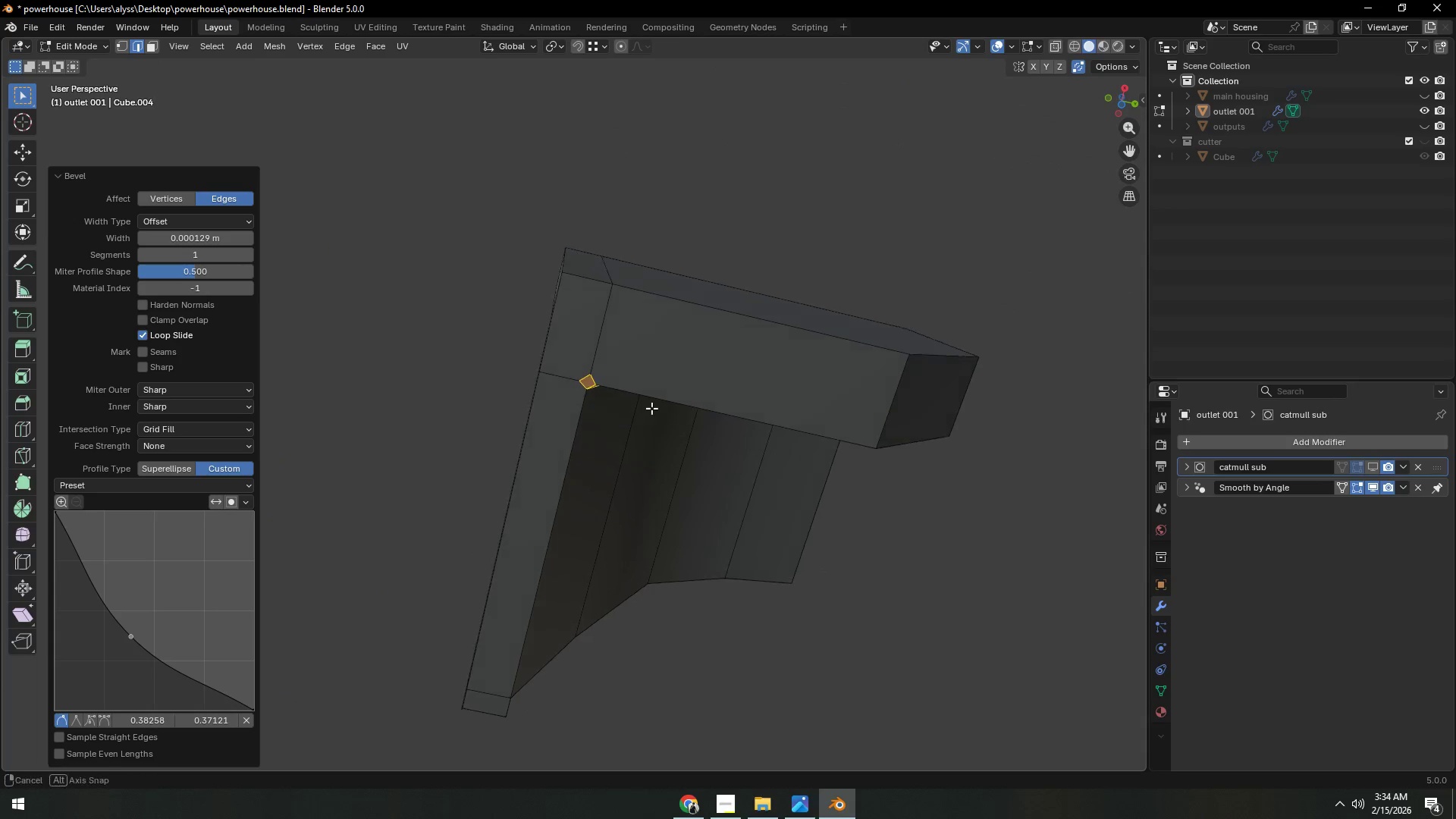 
key(1)
 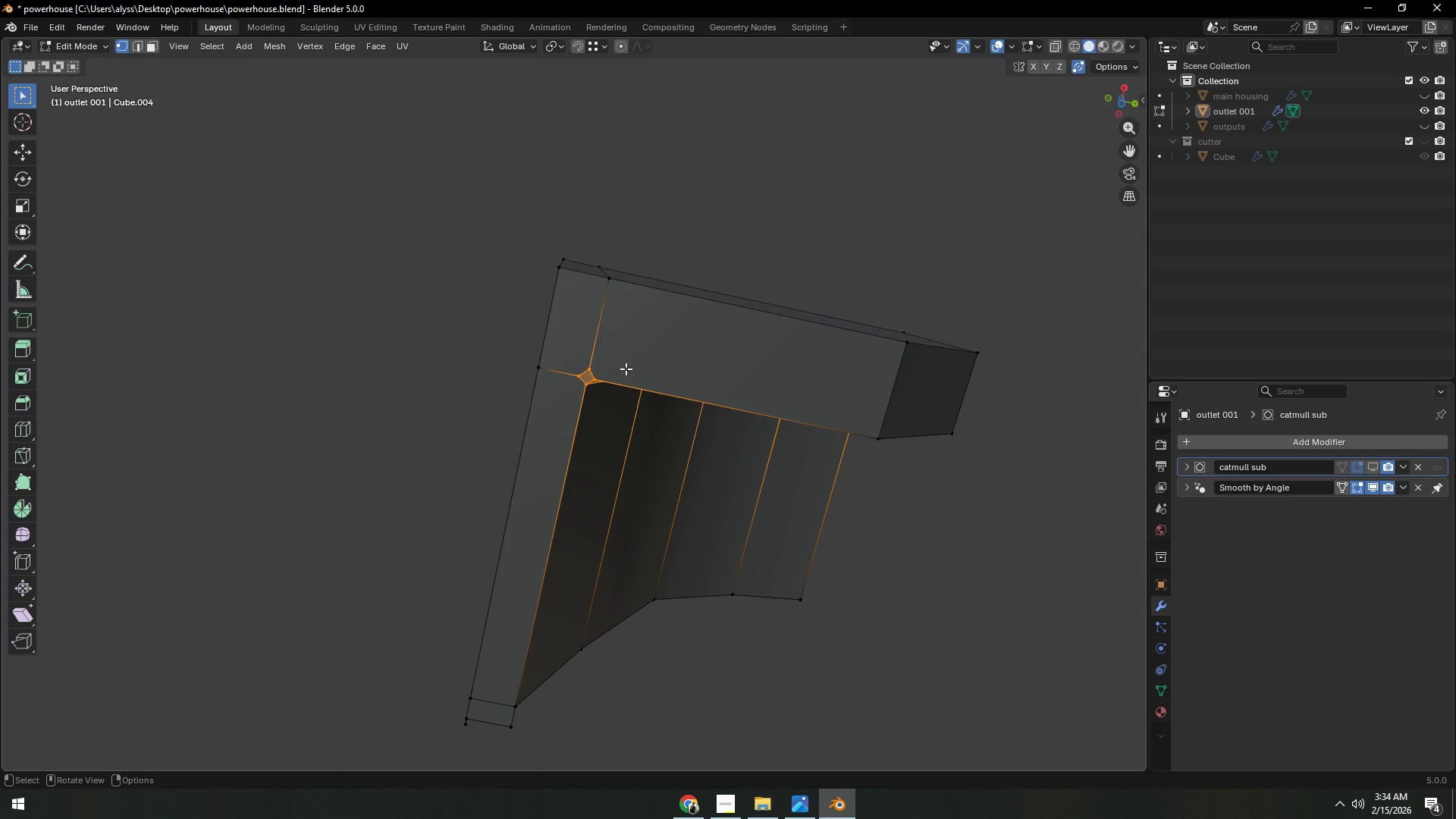 
scroll: coordinate [651, 416], scroll_direction: up, amount: 1.0
 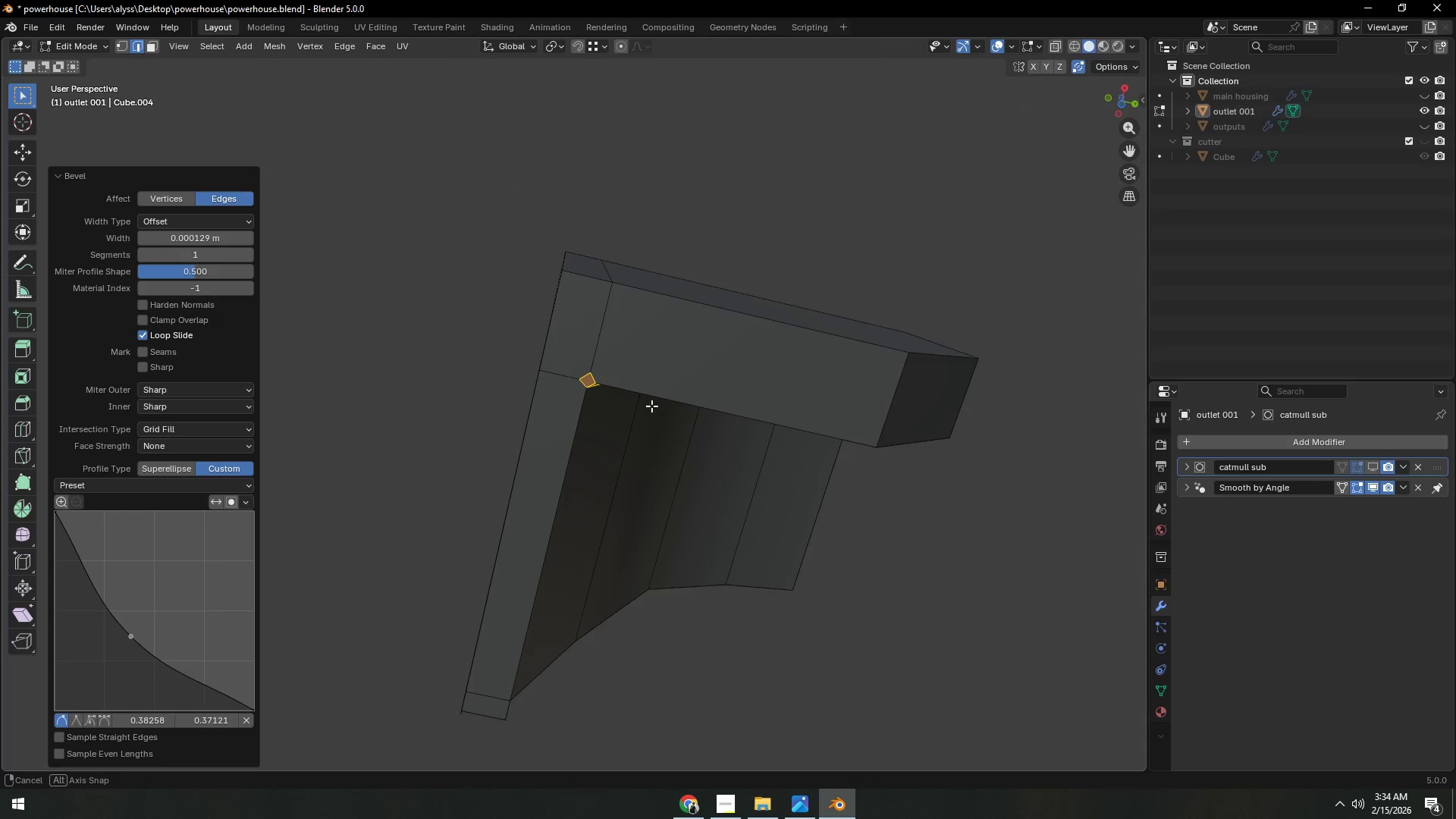 
left_click([691, 193])
 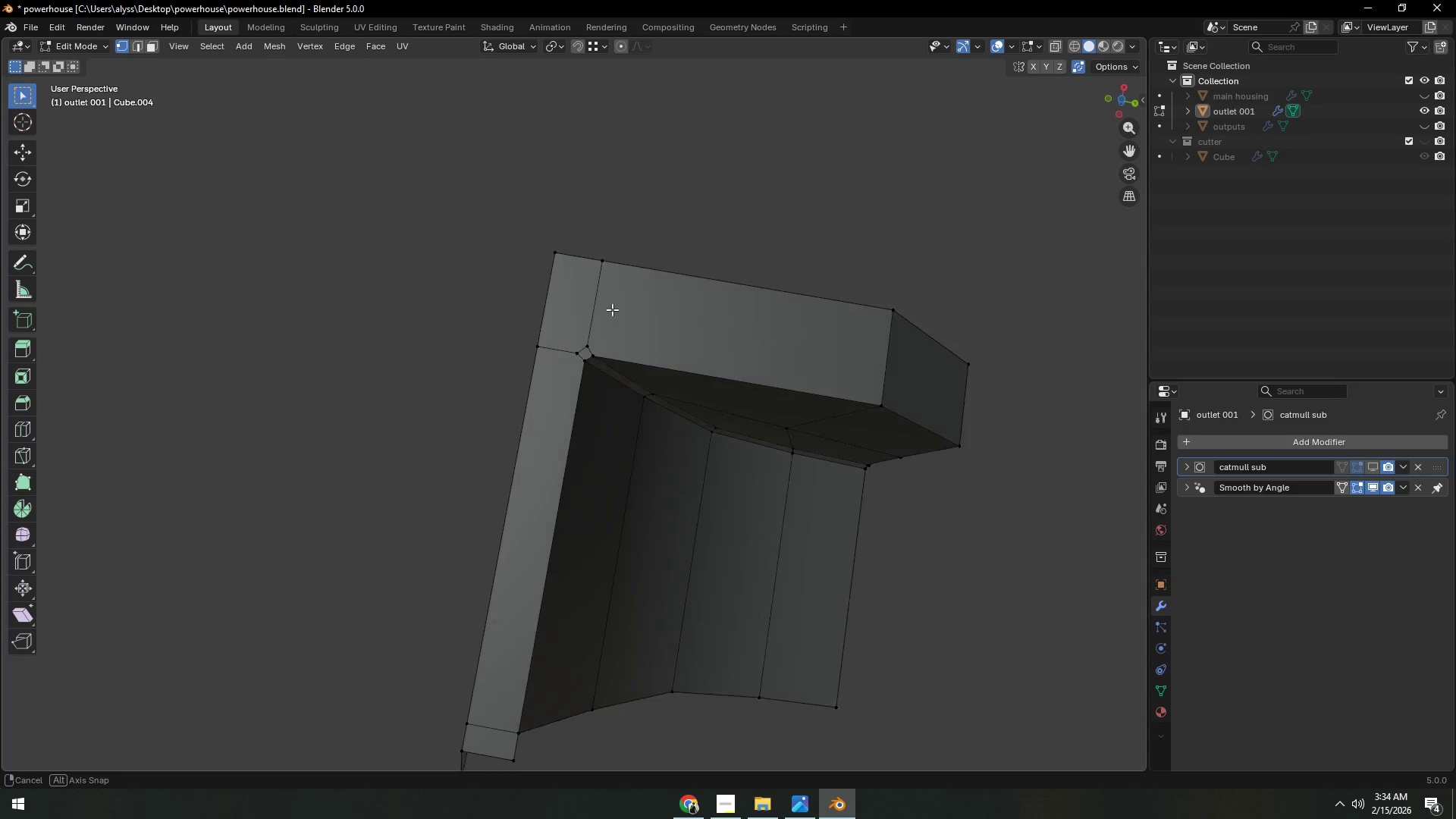 
scroll: coordinate [610, 308], scroll_direction: up, amount: 1.0
 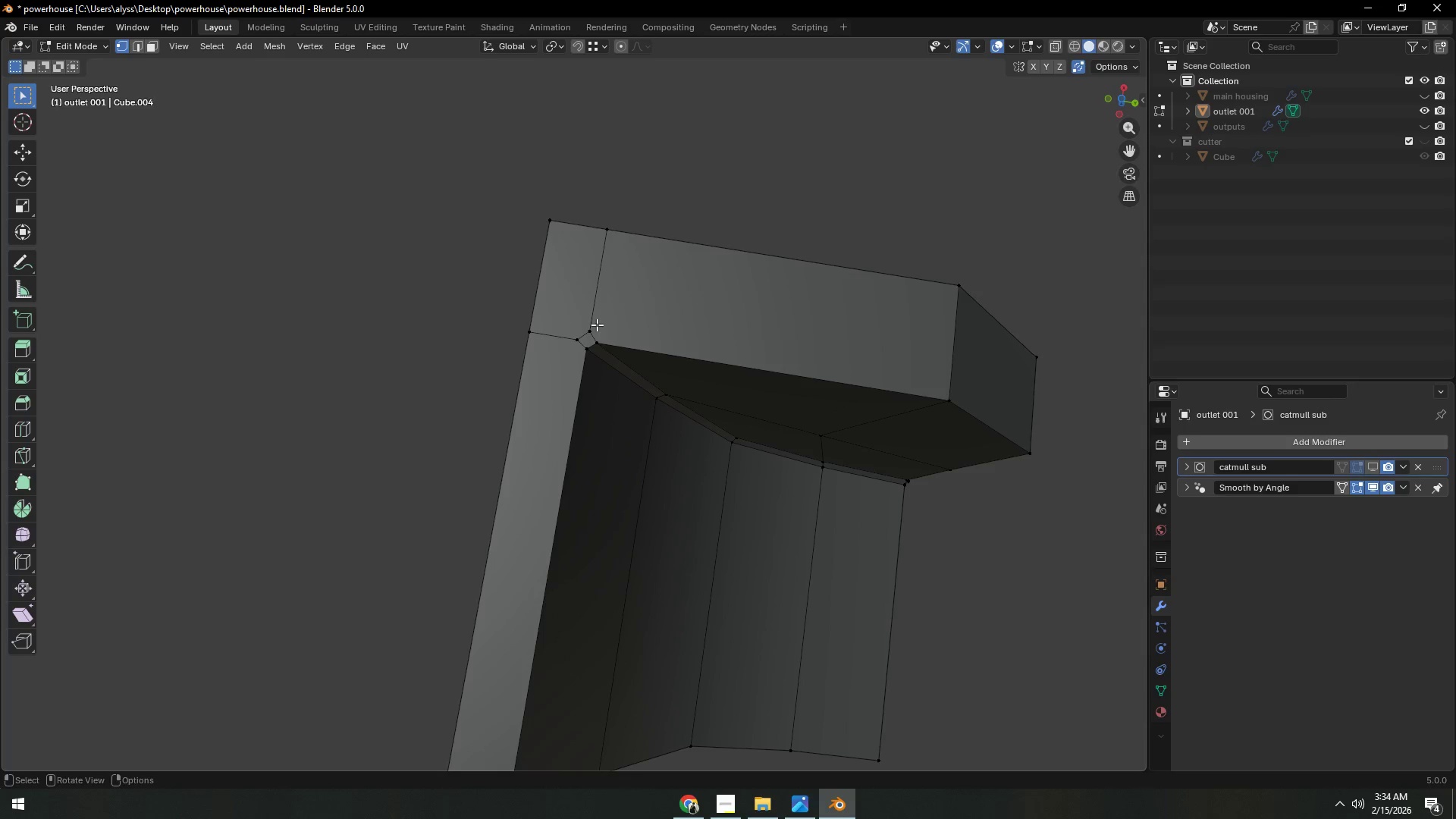 
left_click([596, 325])
 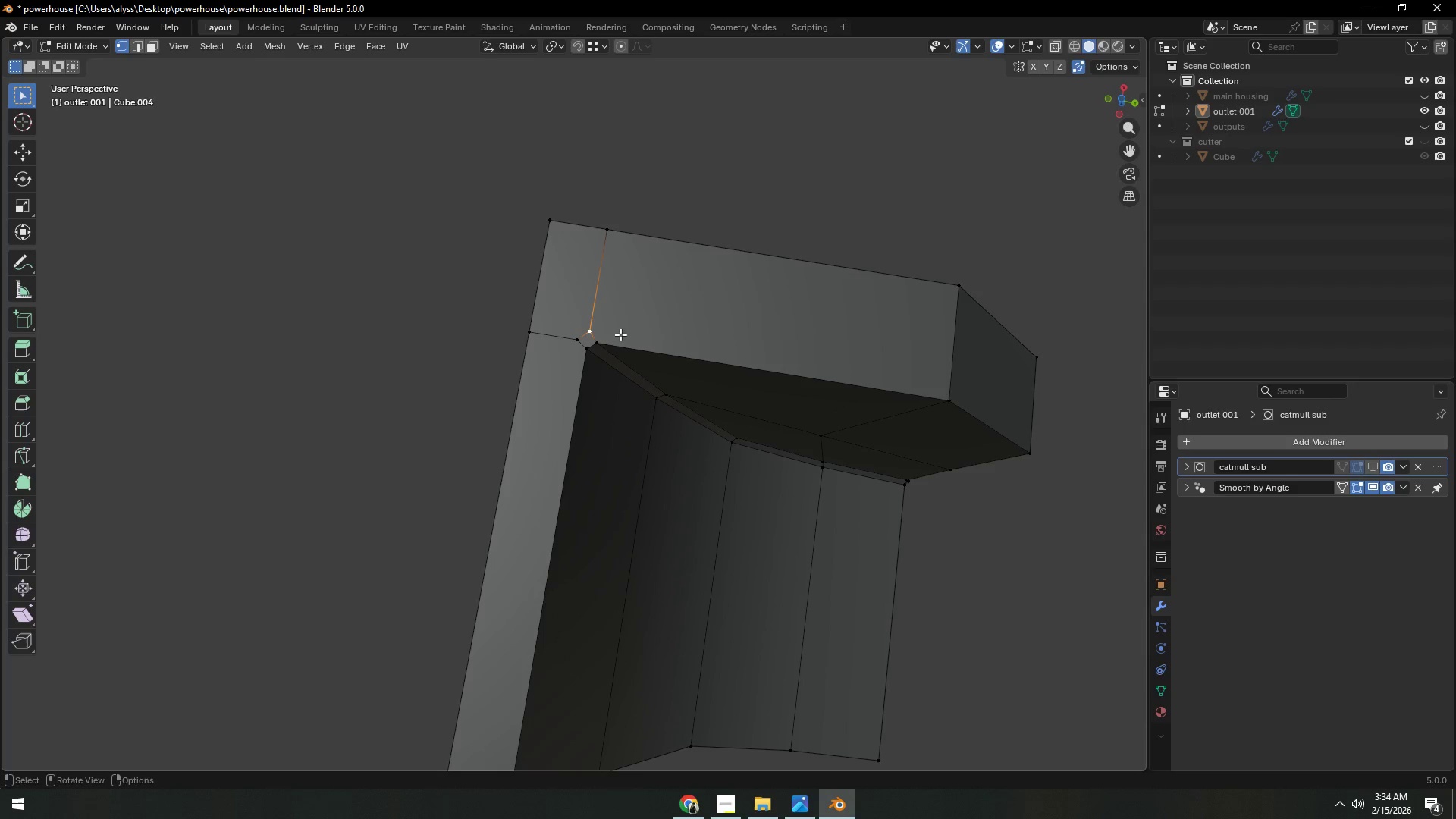 
hold_key(key=ShiftLeft, duration=0.34)
 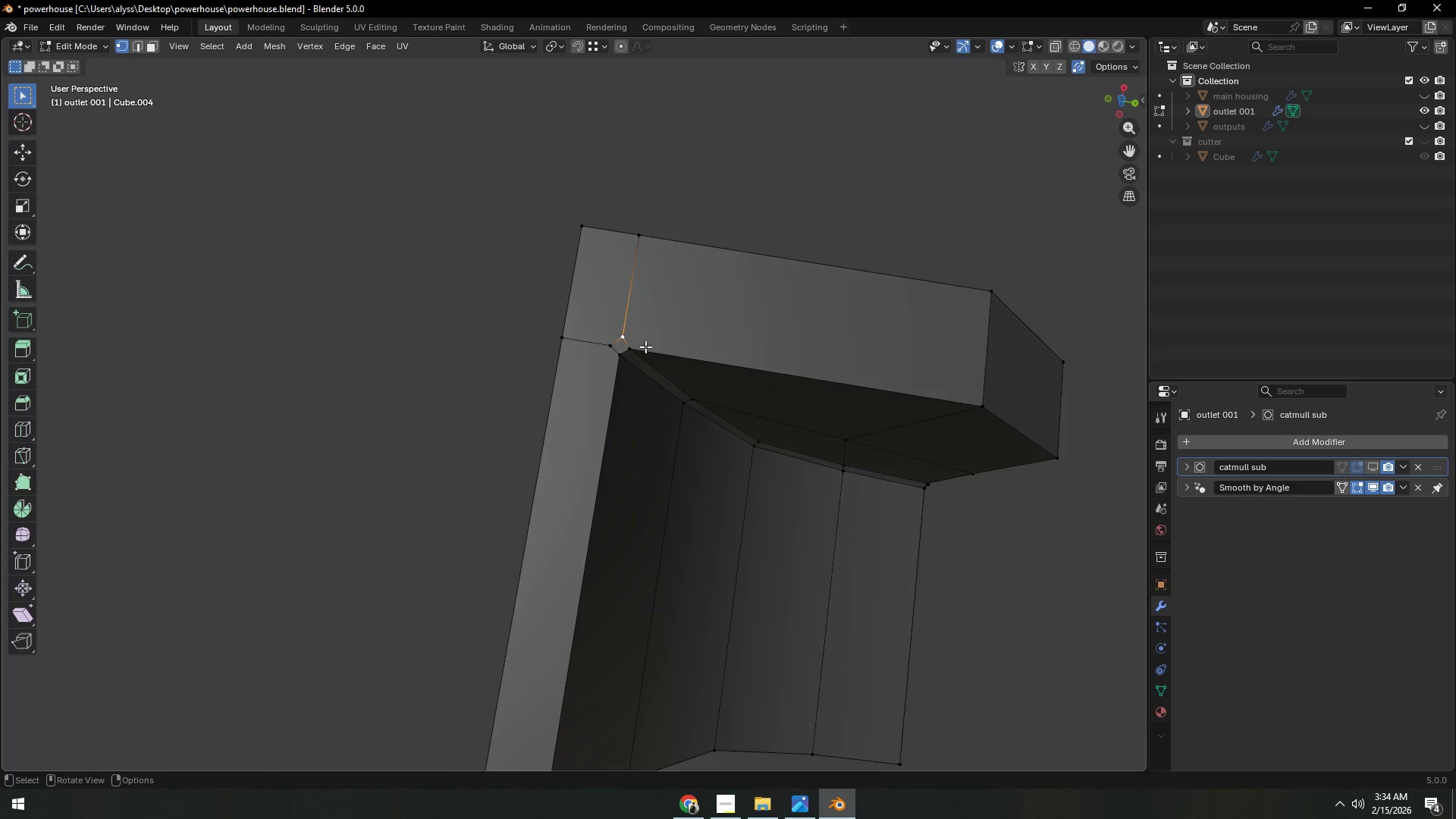 
key(Backquote)
 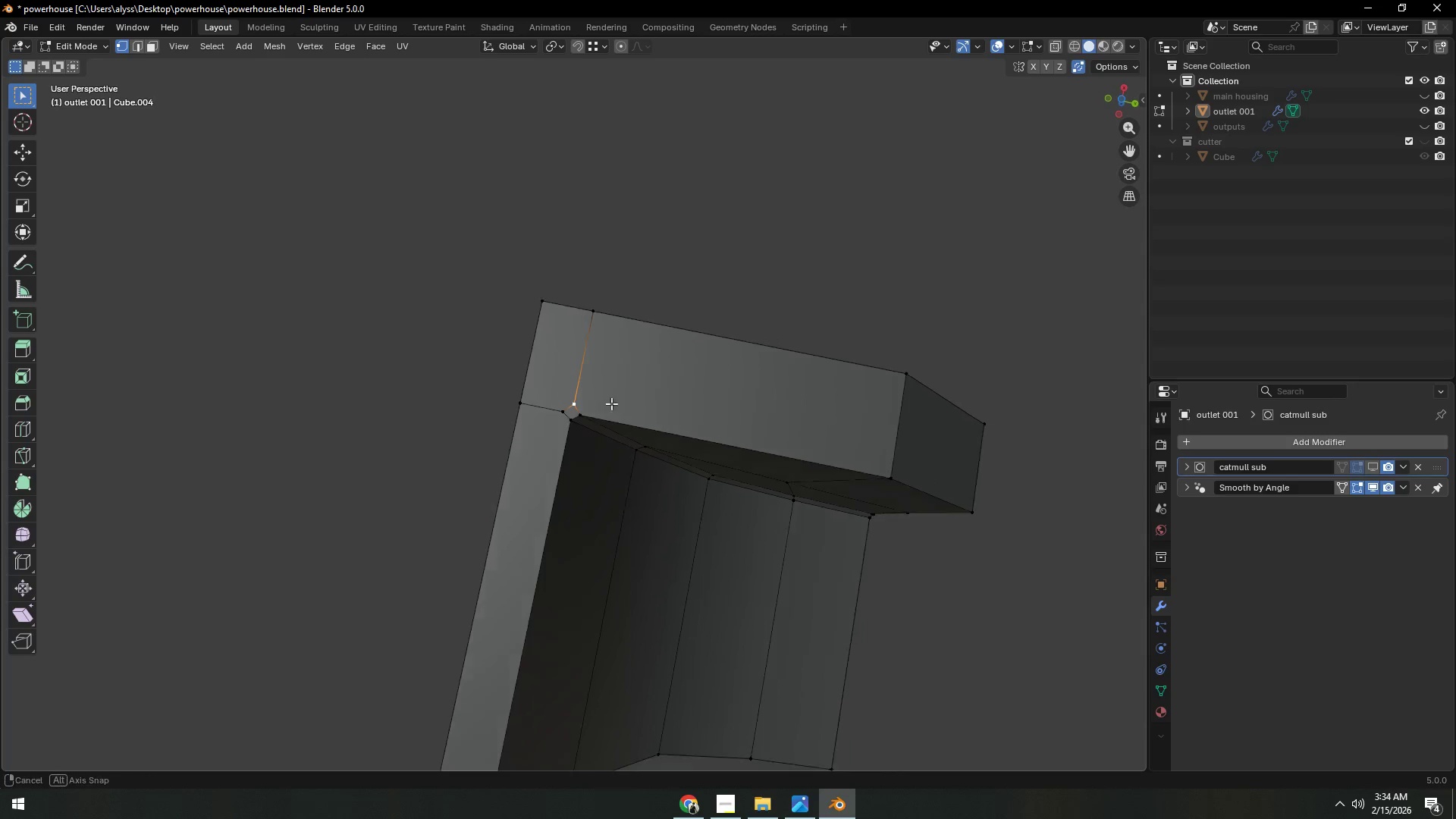 
scroll: coordinate [580, 438], scroll_direction: up, amount: 3.0
 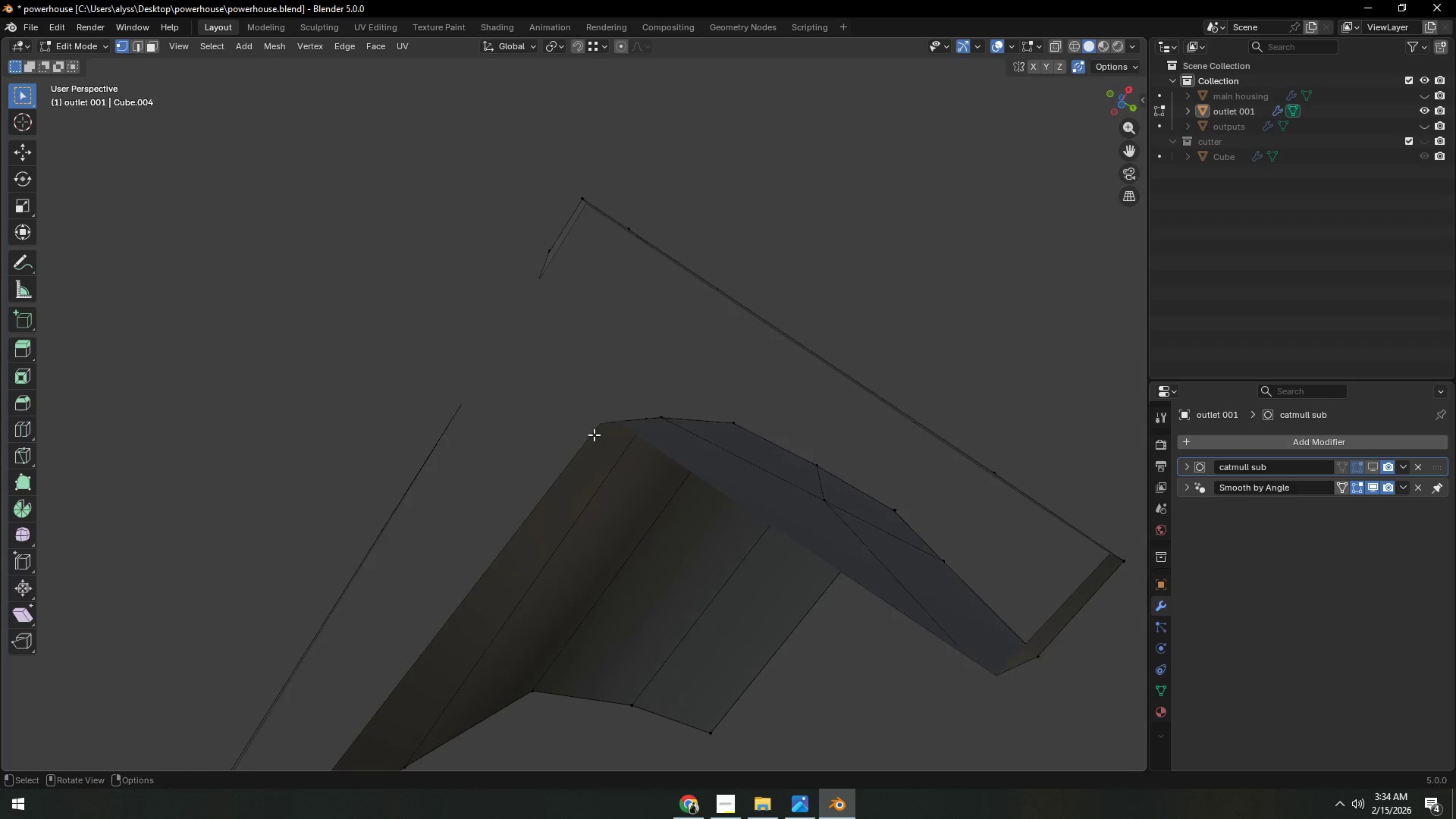 
scroll: coordinate [594, 435], scroll_direction: down, amount: 1.0
 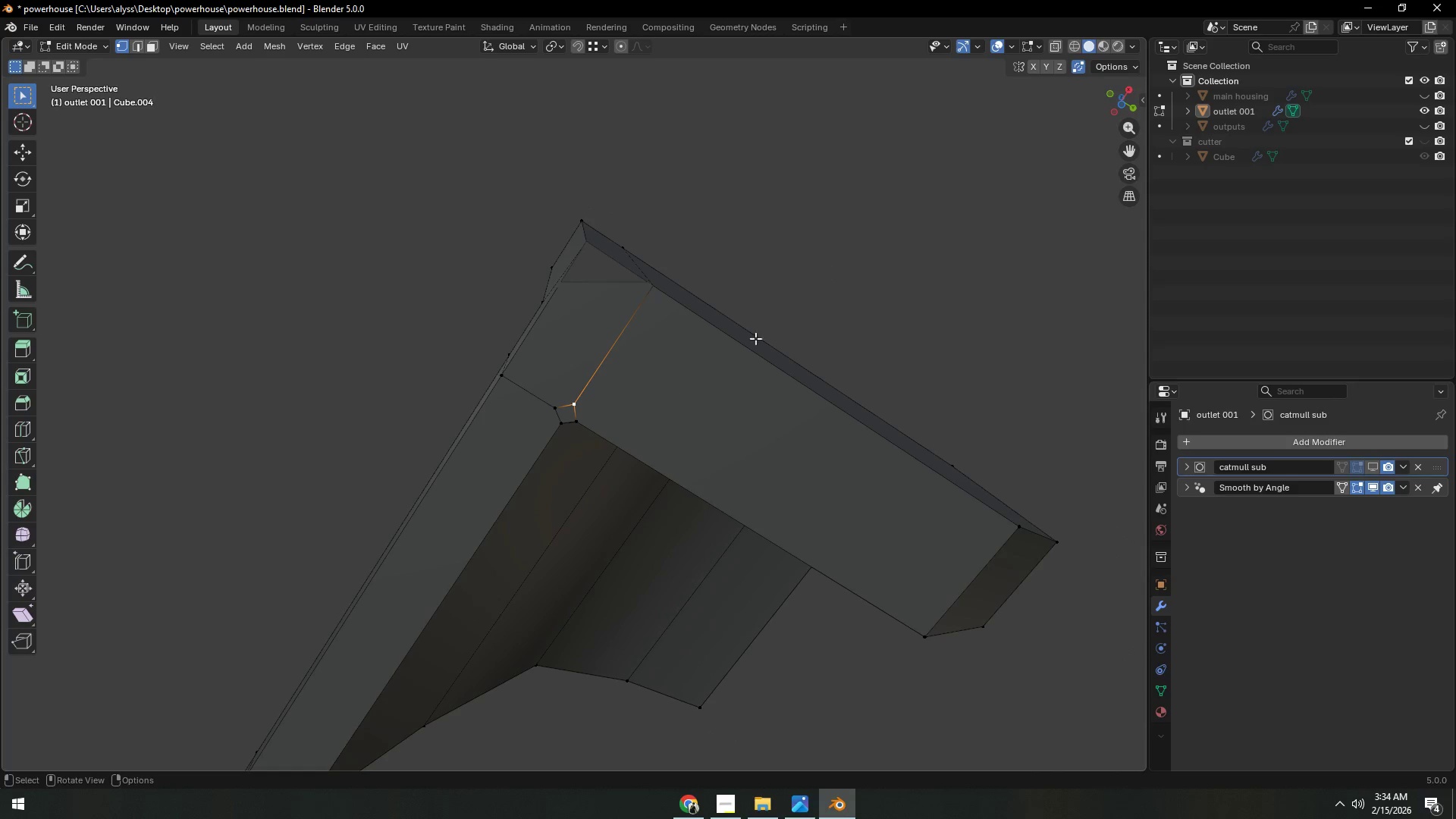 
key(Shift+ShiftLeft)
 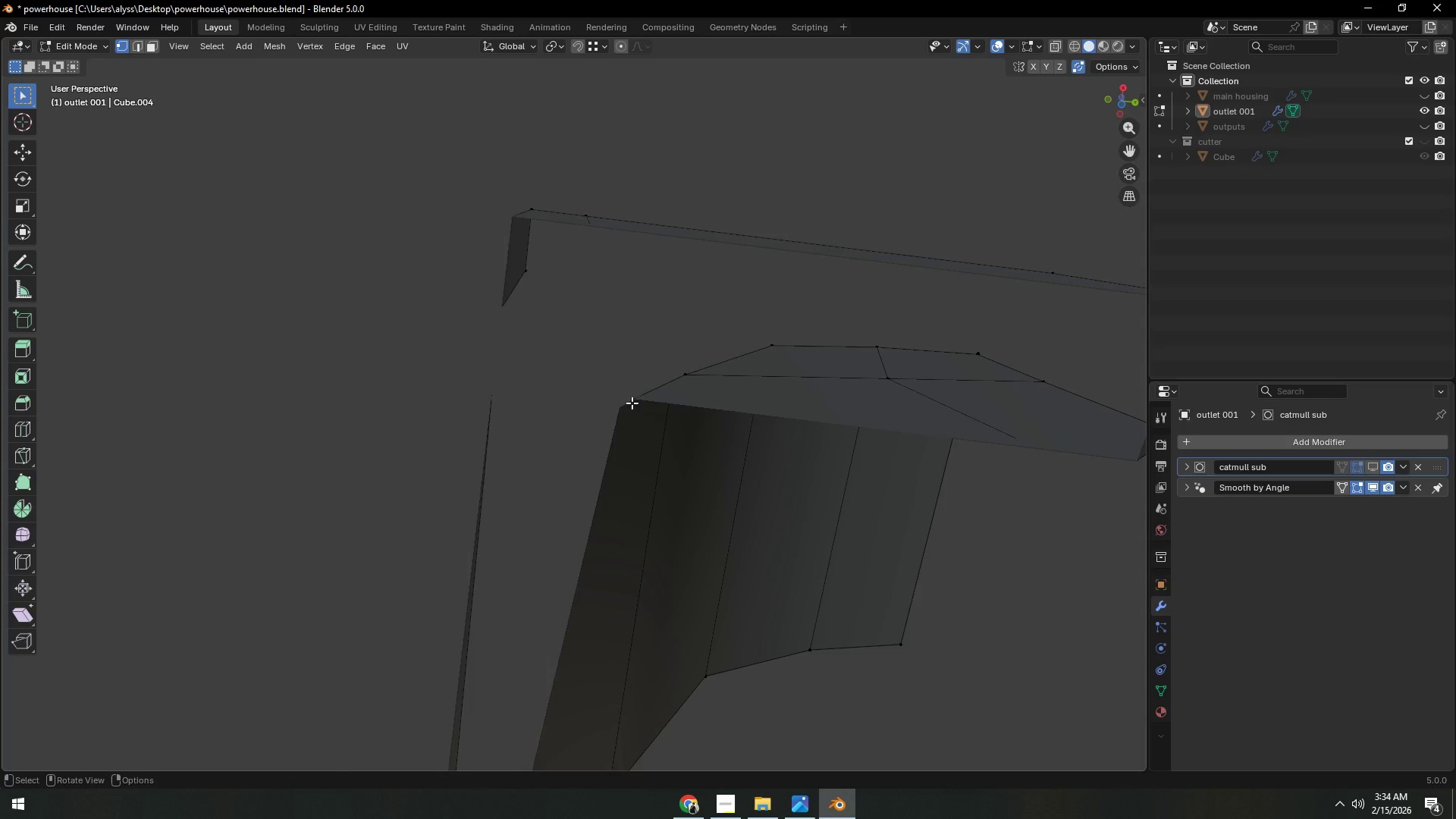 
scroll: coordinate [650, 378], scroll_direction: up, amount: 1.0
 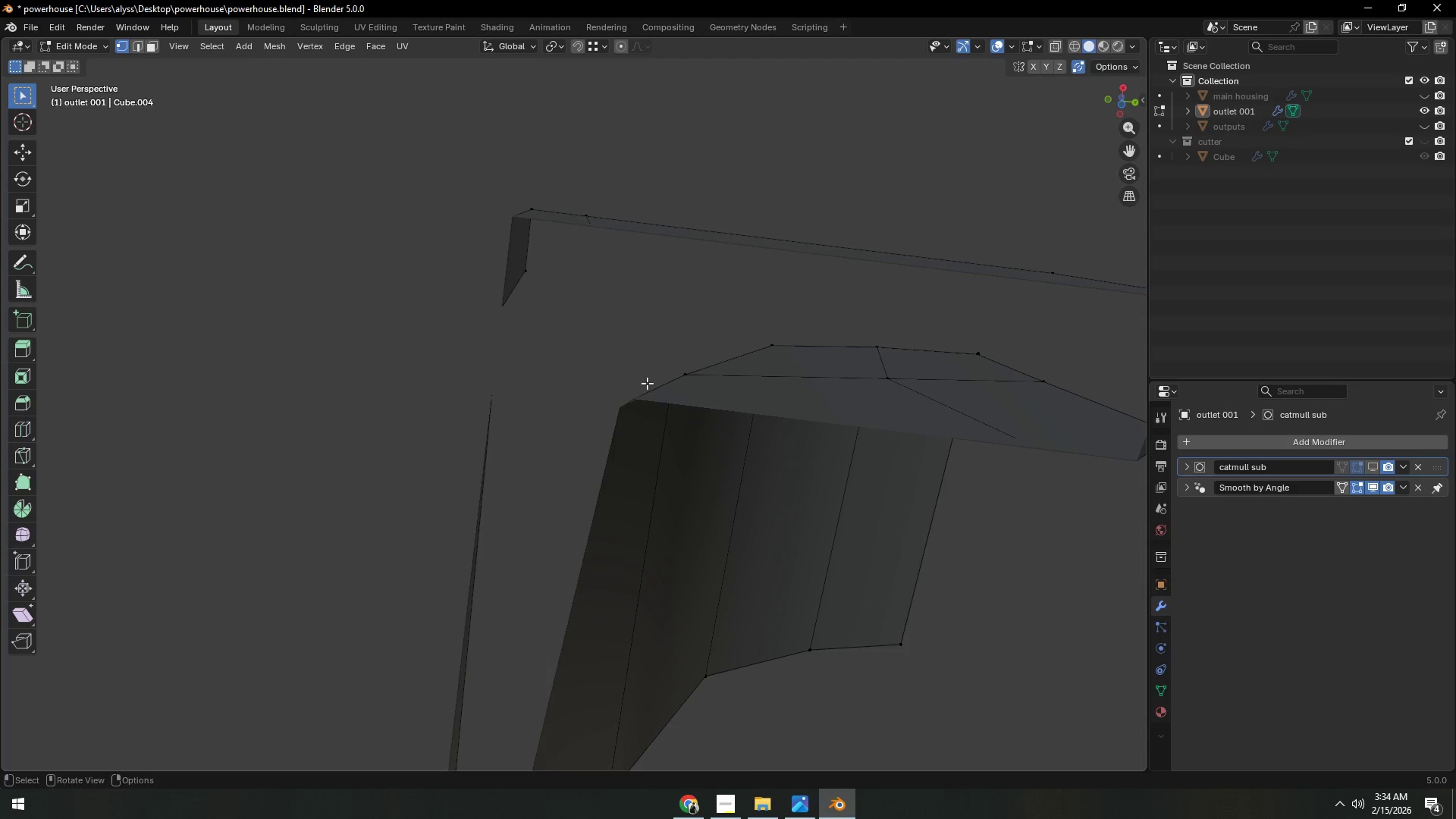 
scroll: coordinate [632, 403], scroll_direction: down, amount: 1.0
 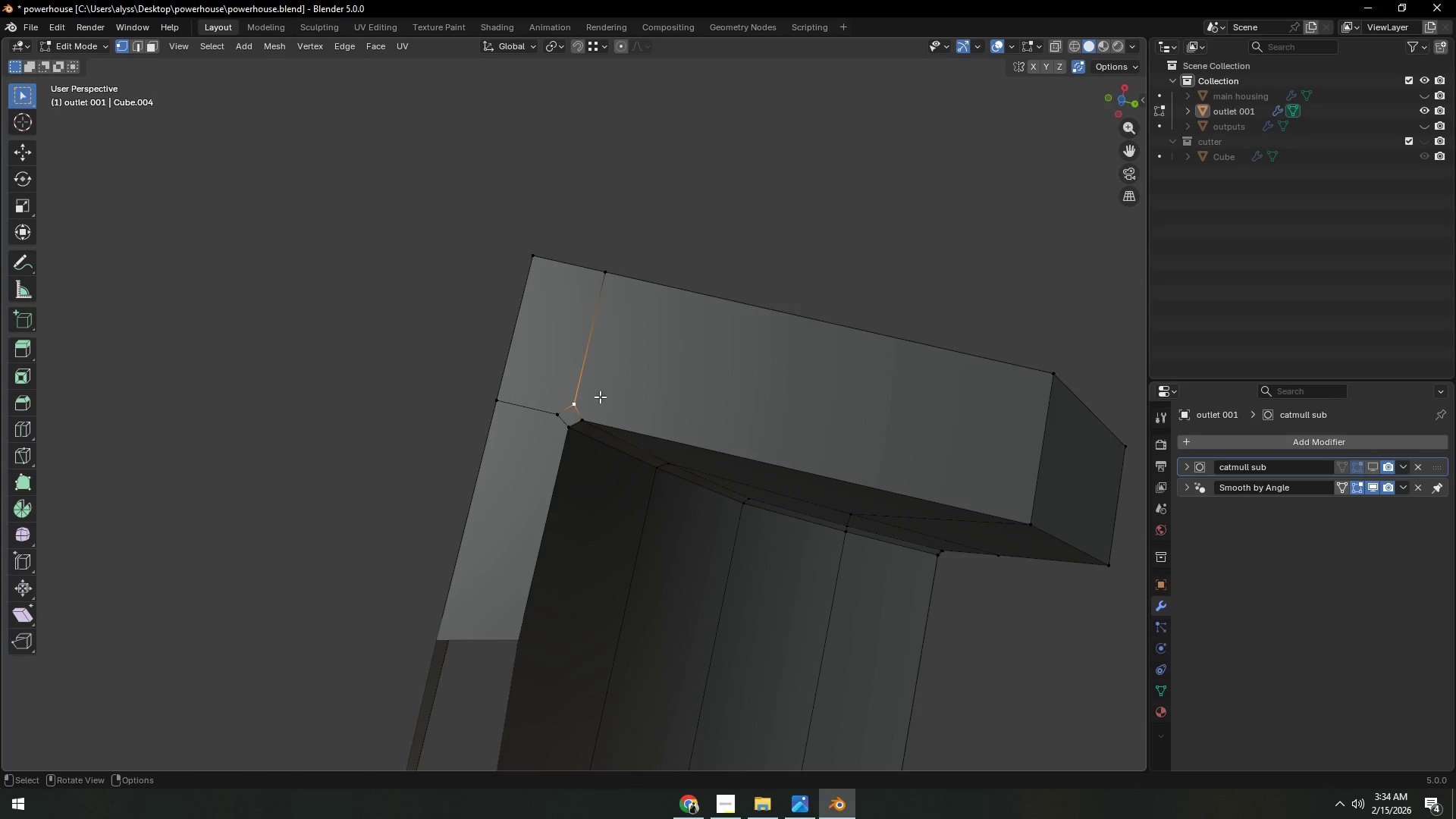 
type(gg)
 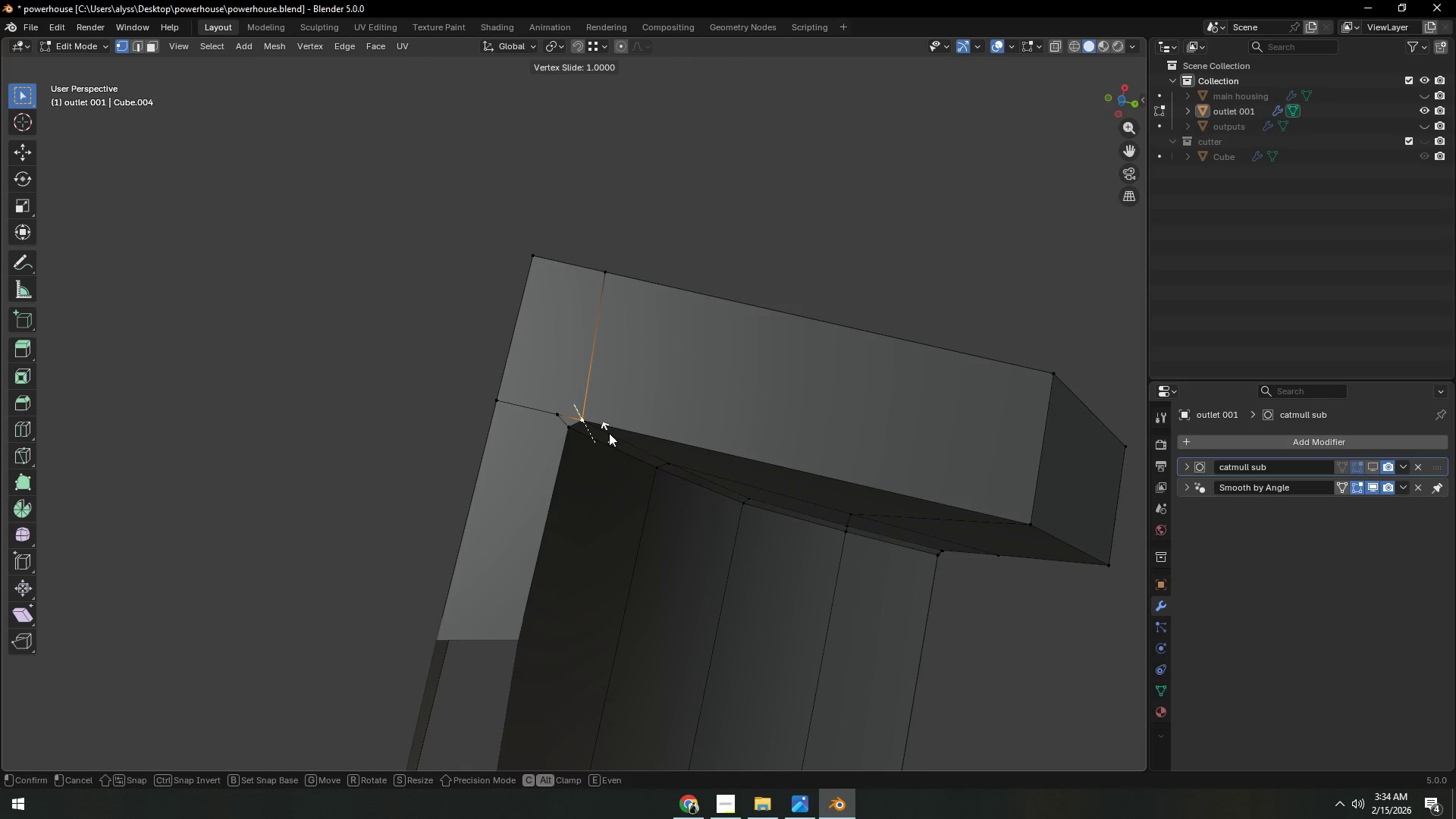 
left_click([609, 433])
 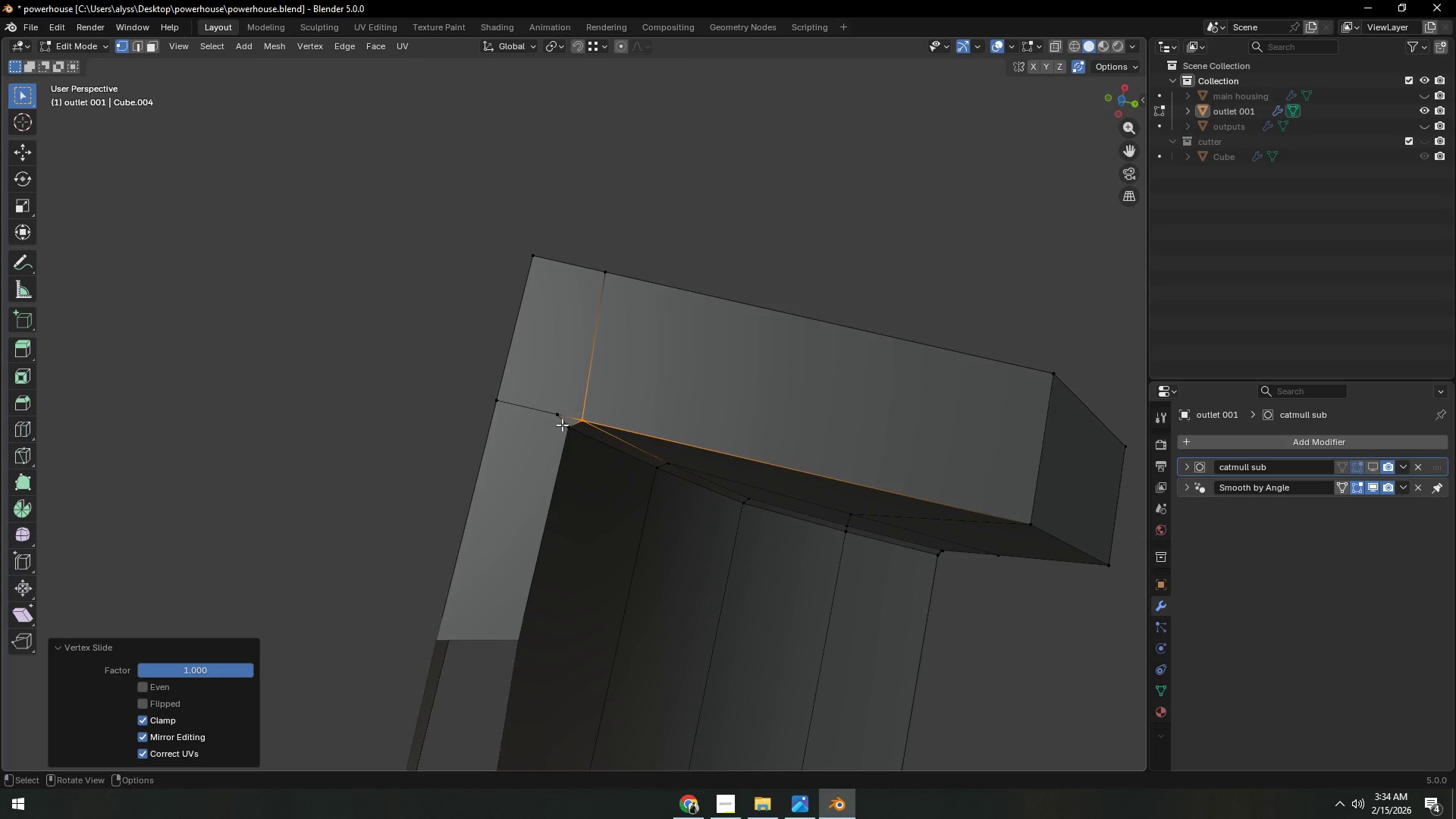 
left_click([557, 413])
 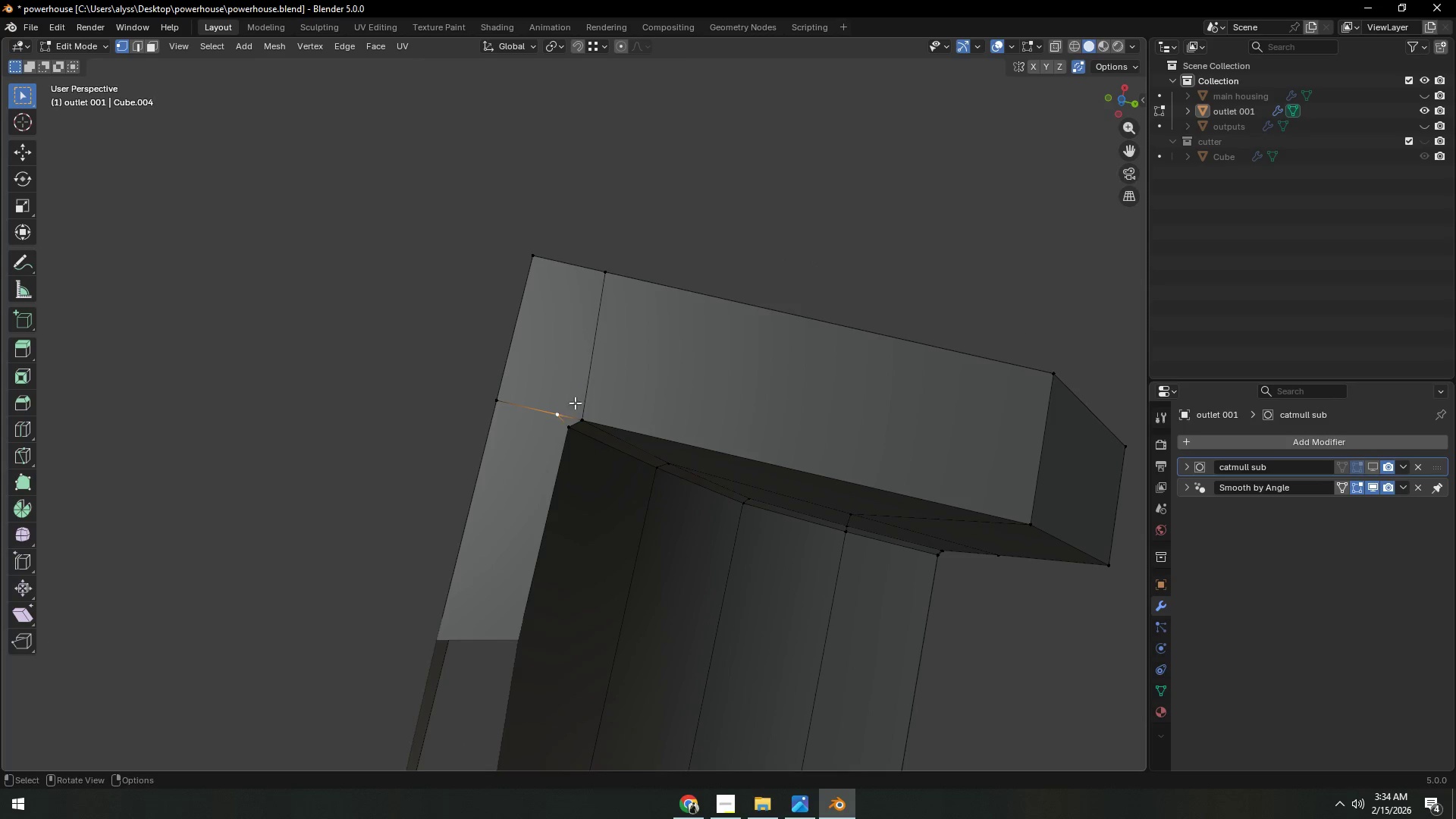 
type(gg)
 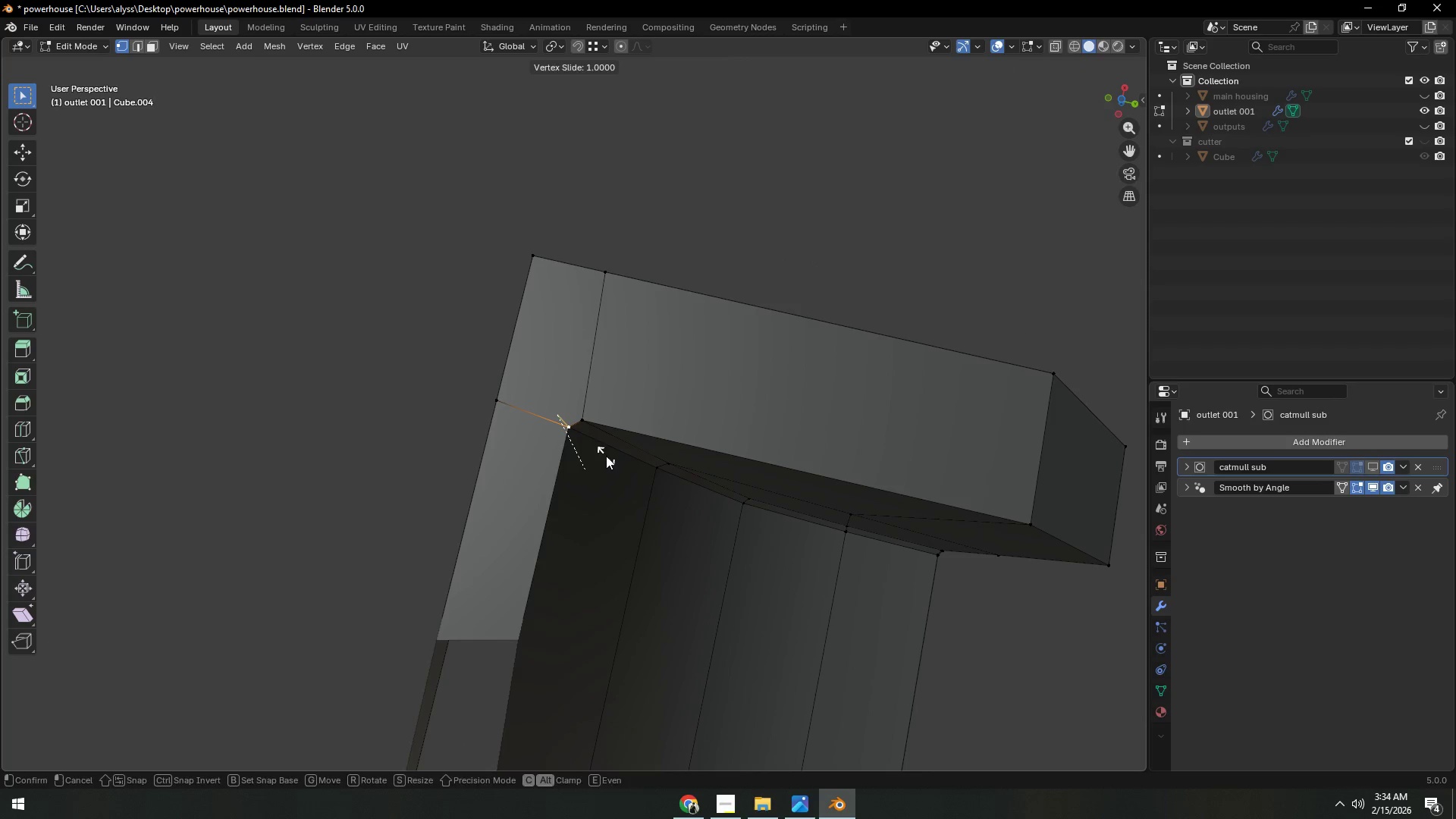 
left_click([606, 456])
 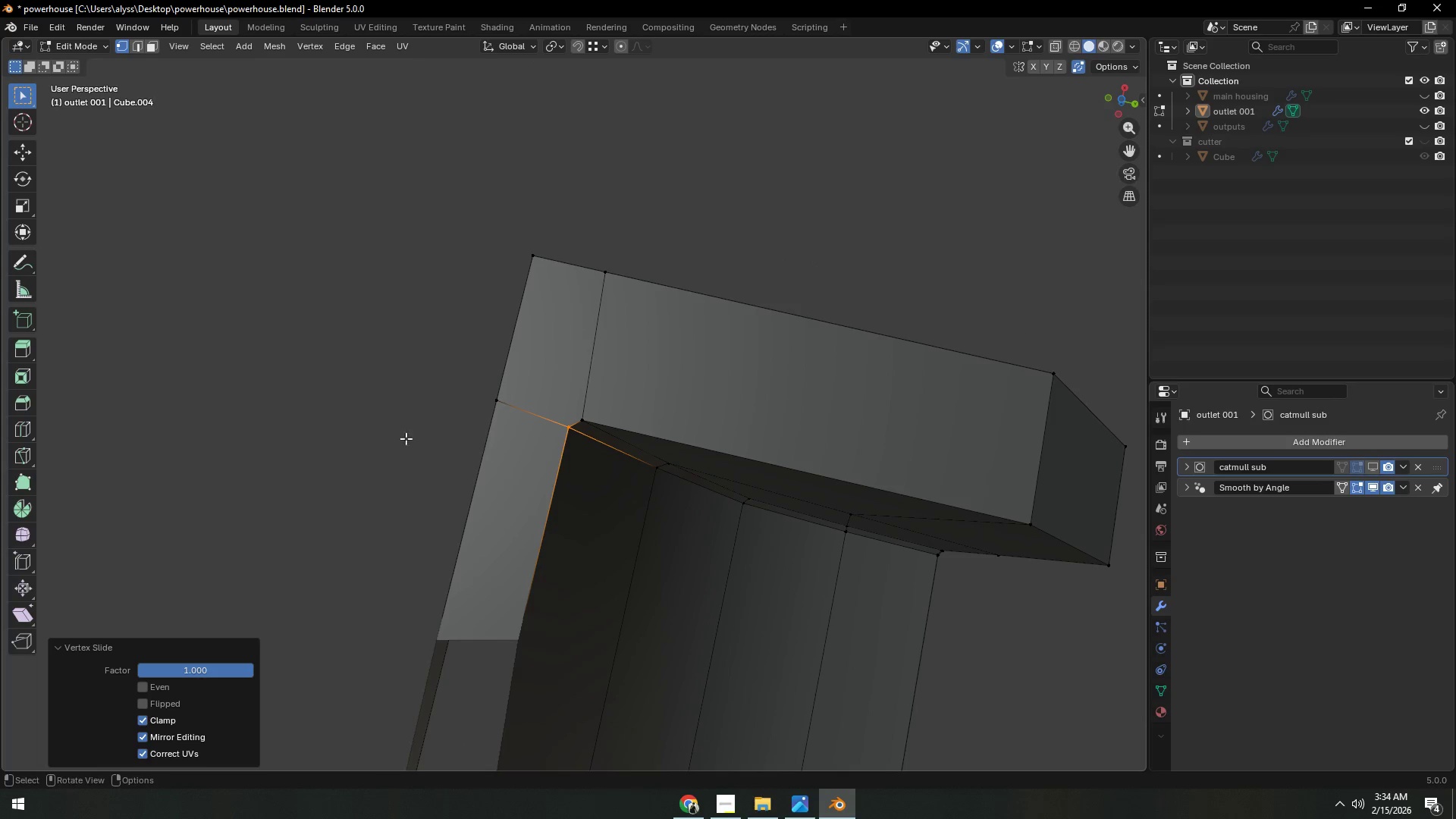 
left_click([375, 428])
 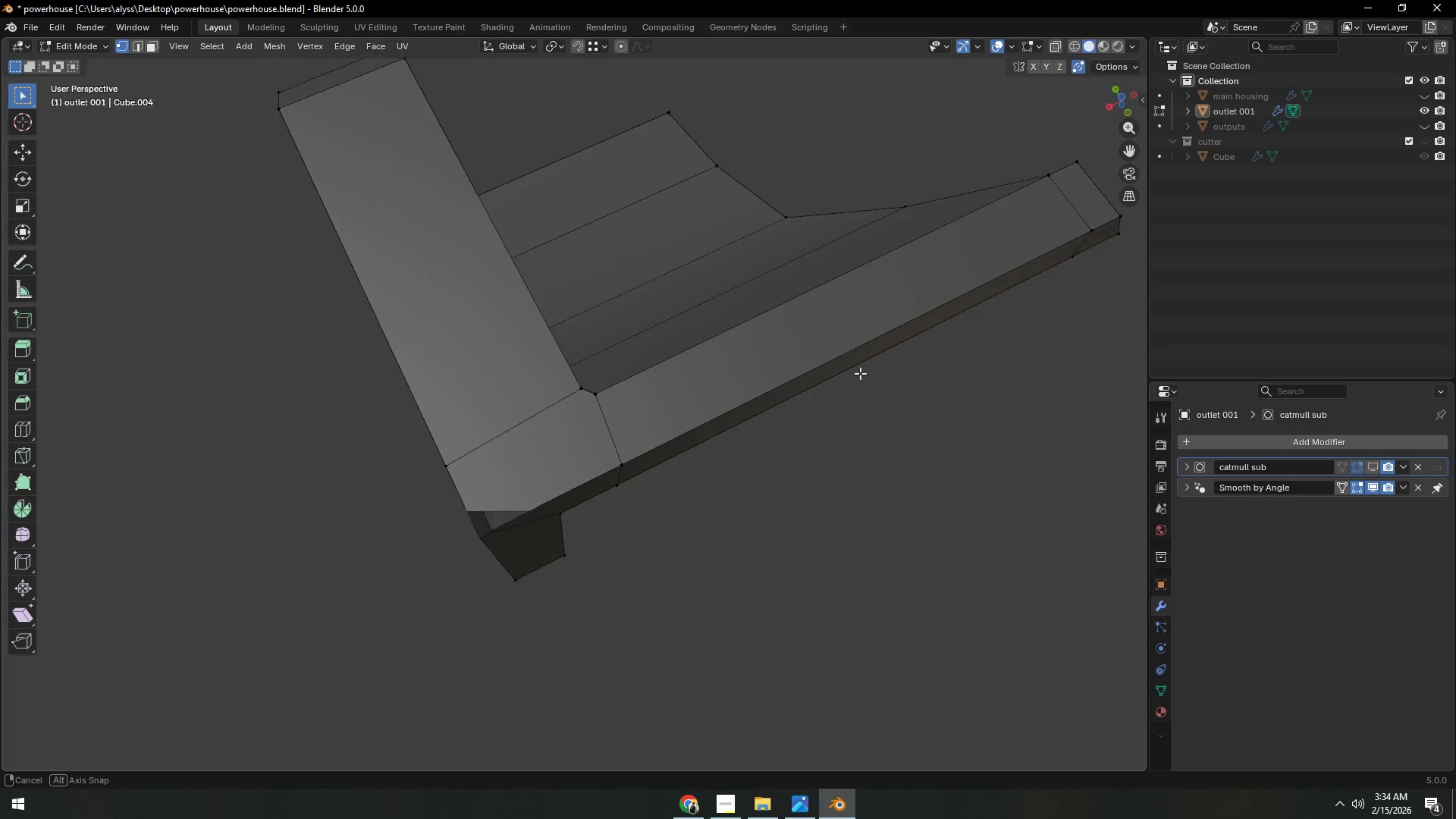 
scroll: coordinate [777, 391], scroll_direction: down, amount: 4.0
 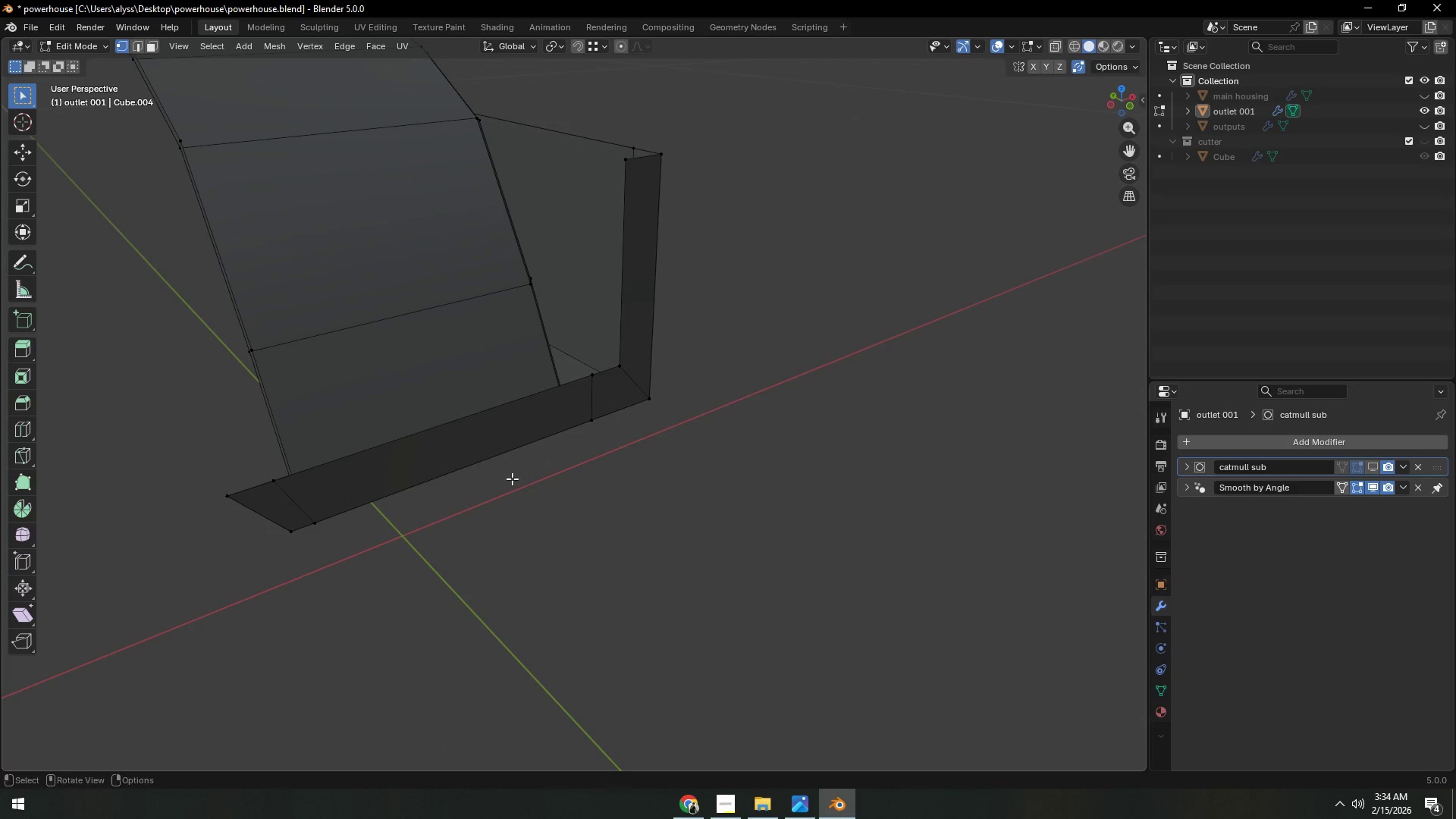 
left_click([1369, 464])
 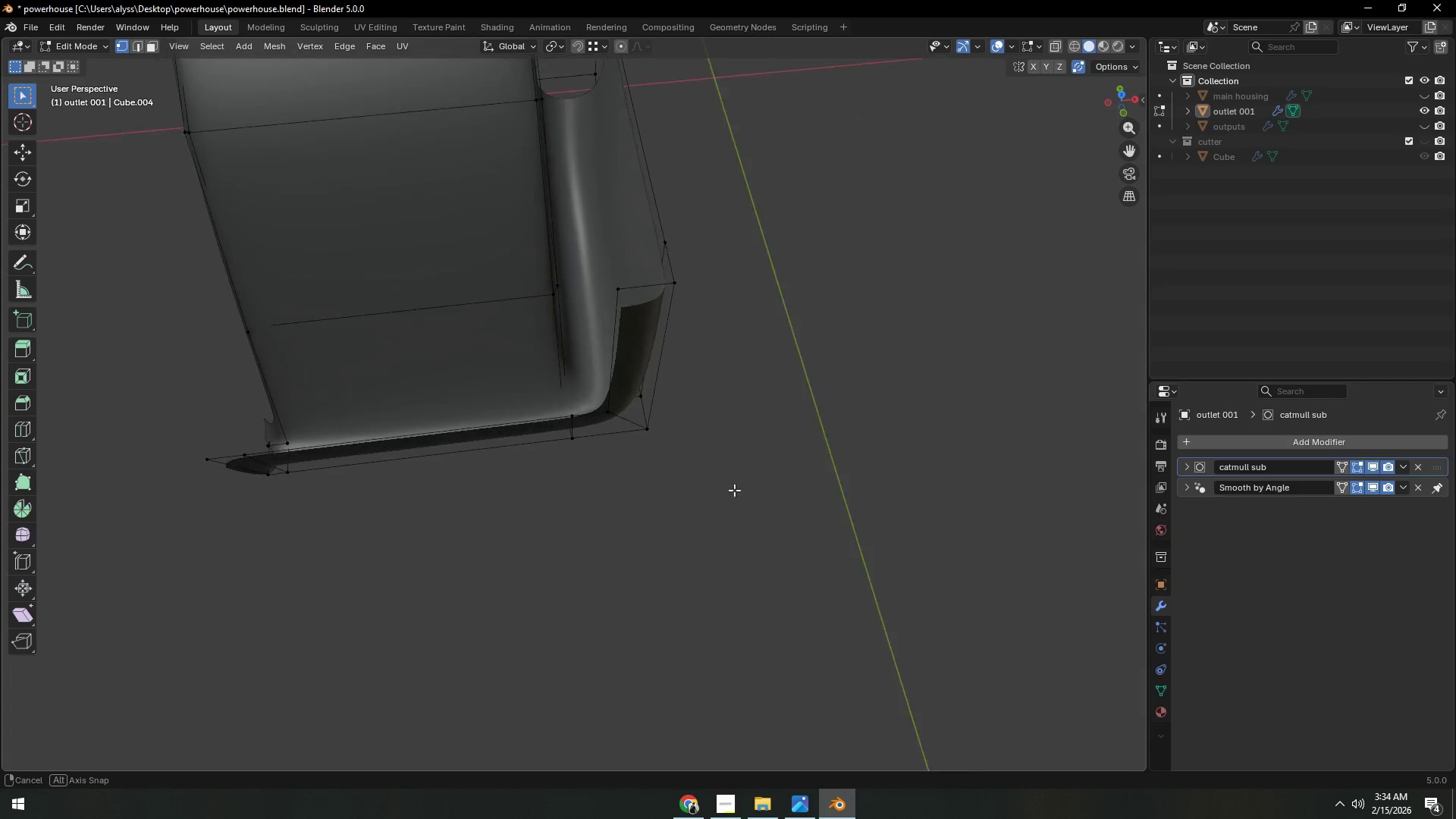 
scroll: coordinate [758, 473], scroll_direction: down, amount: 1.0
 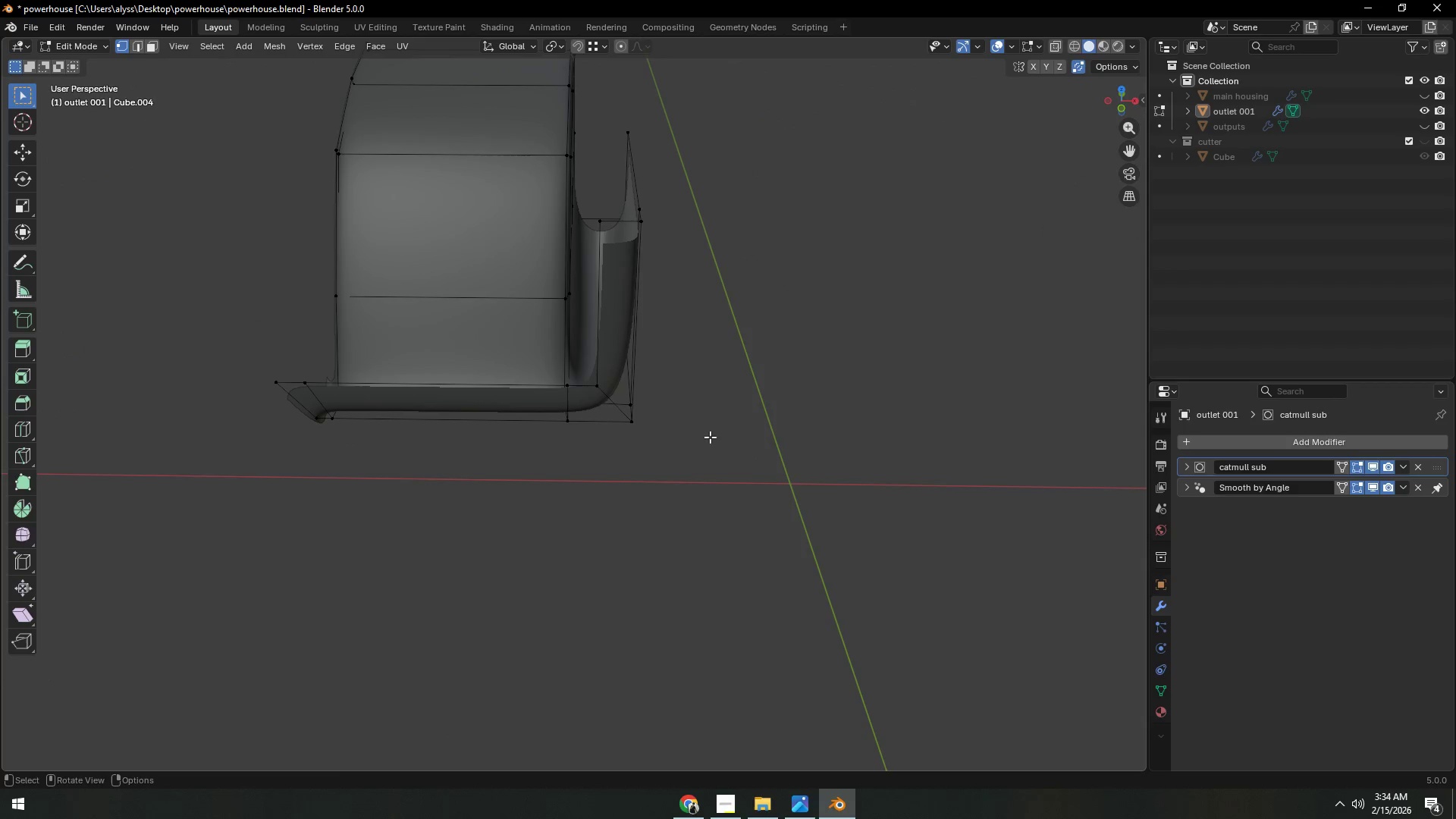 
key(Alt+H)
 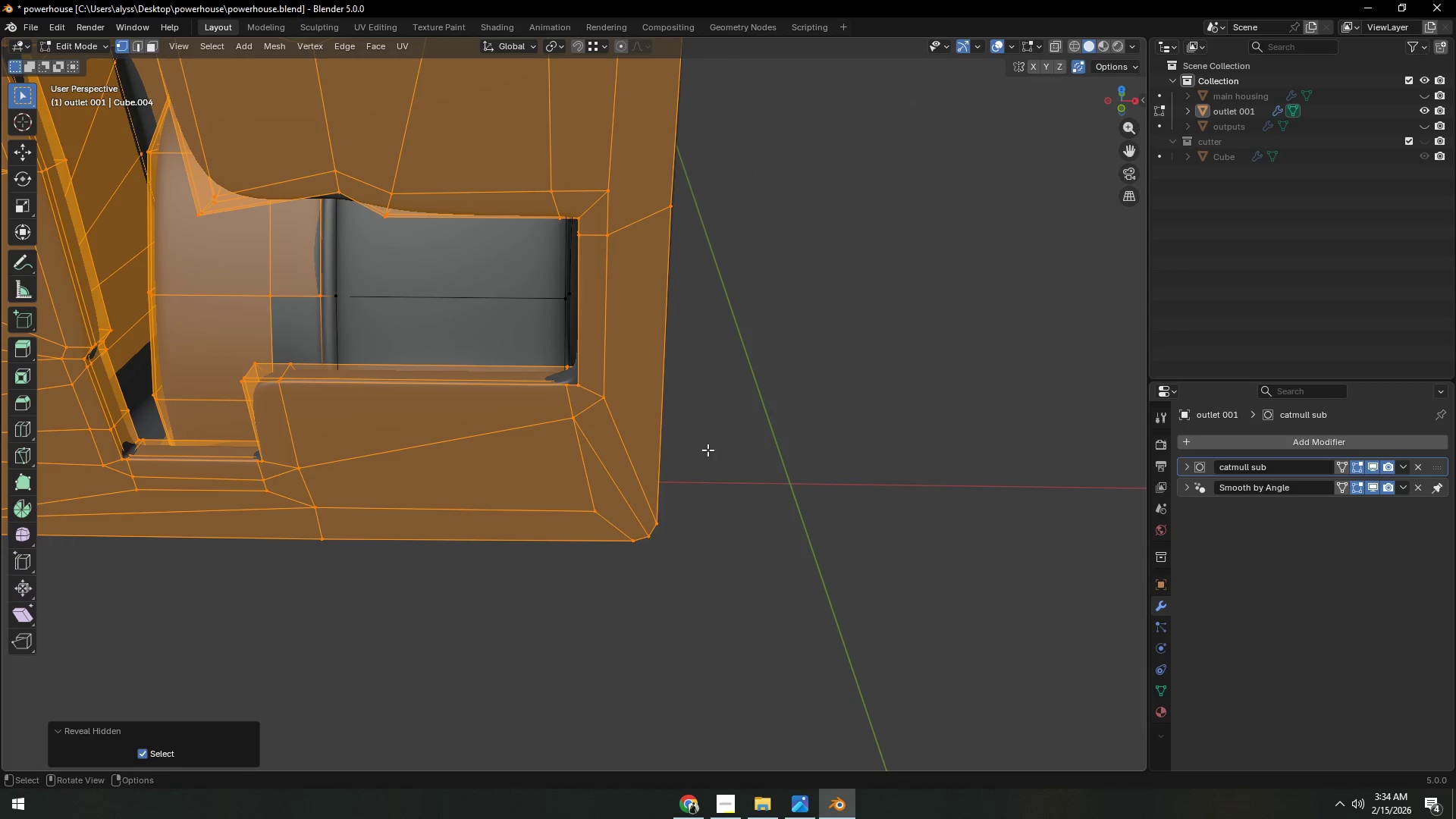 
left_click([758, 419])
 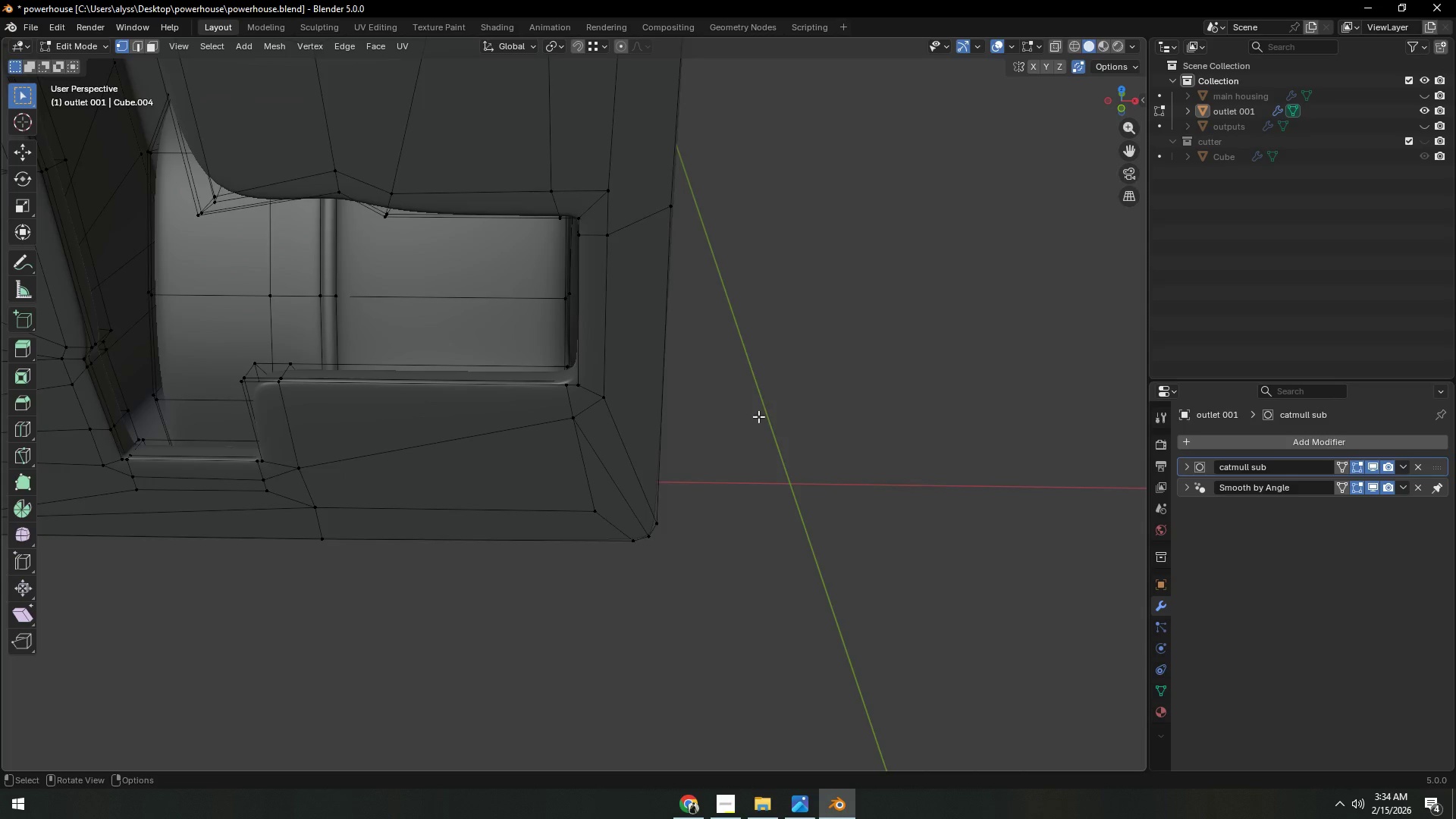 
key(Tab)
 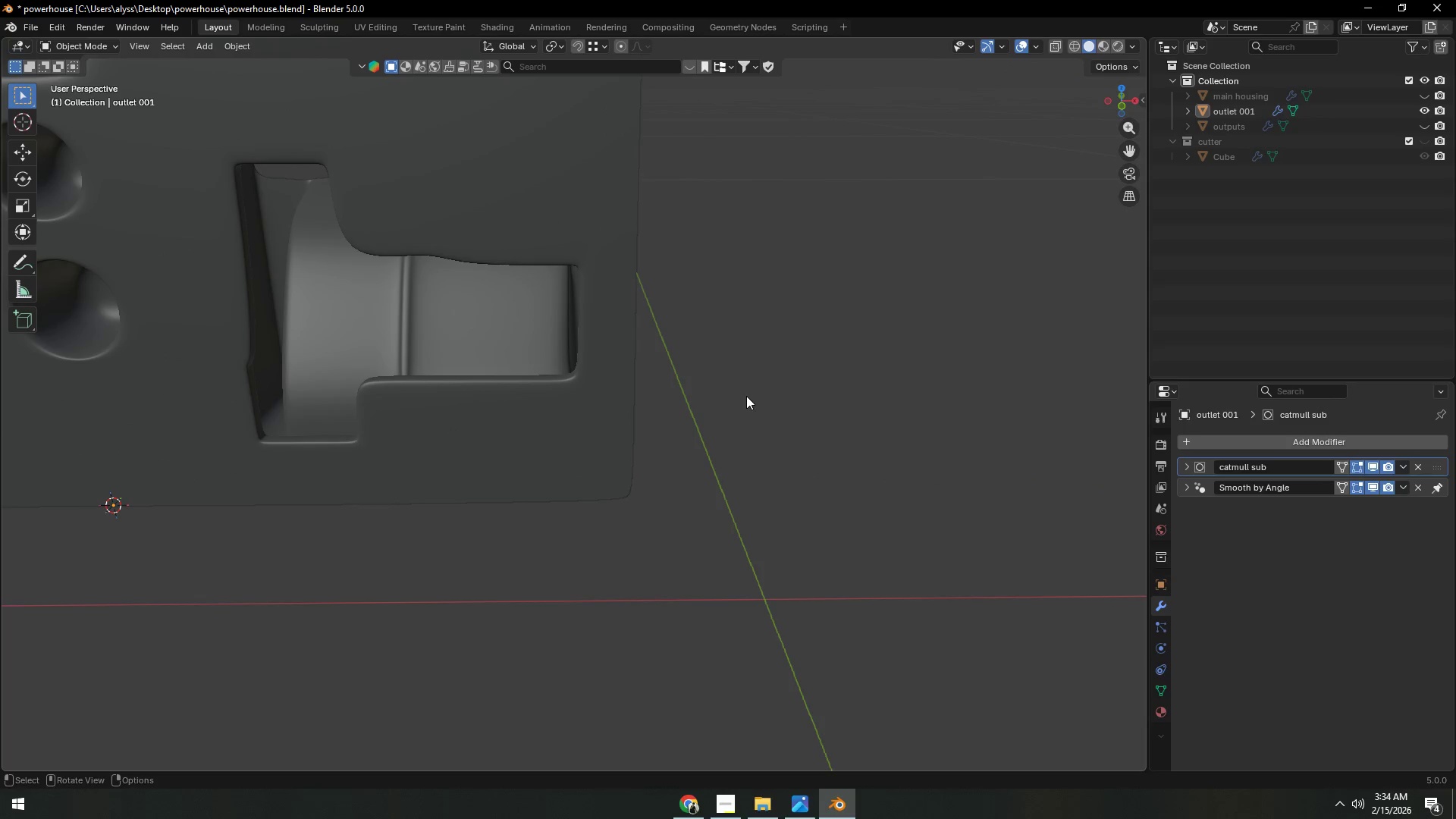 
scroll: coordinate [748, 395], scroll_direction: down, amount: 3.0
 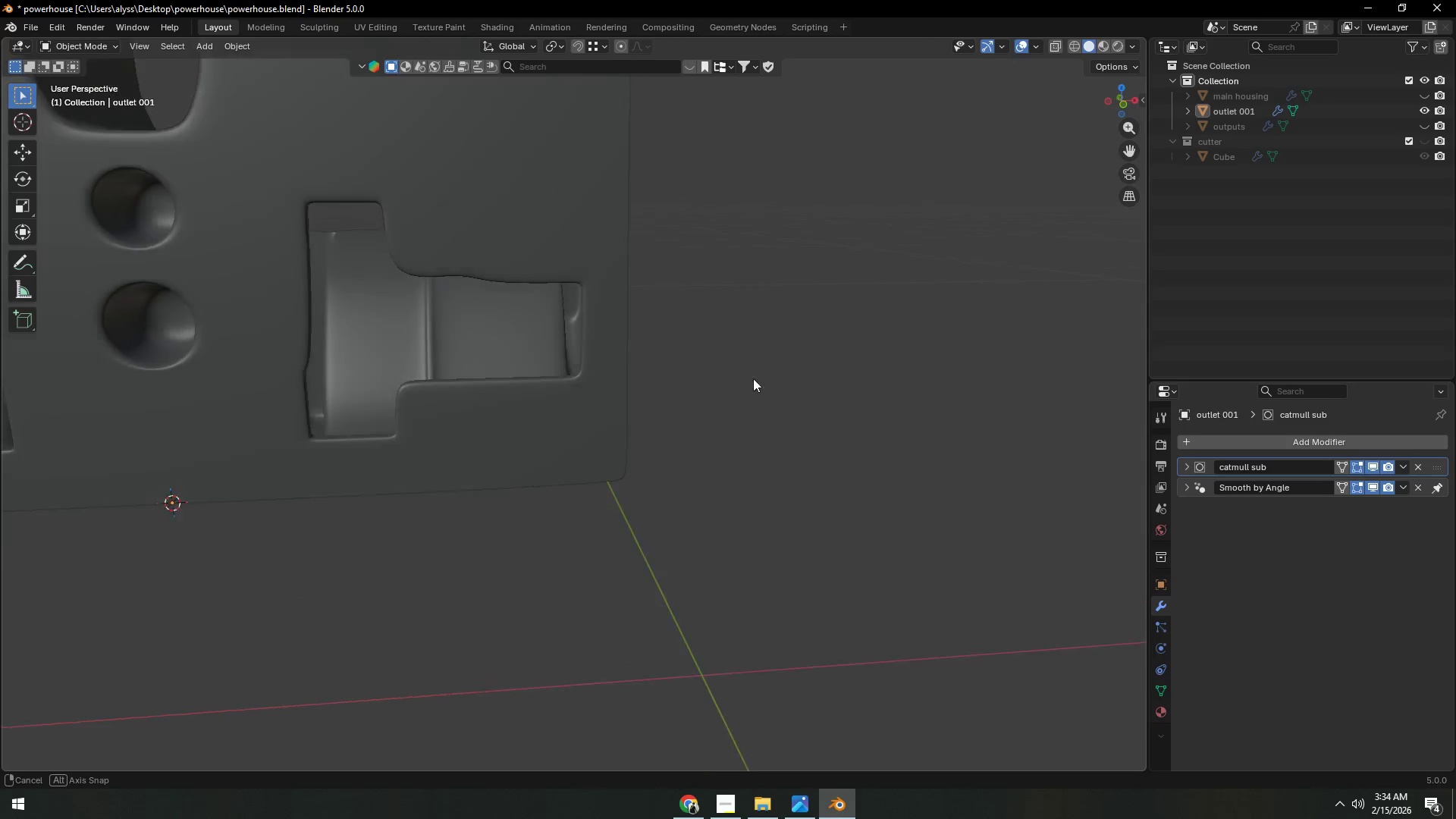 
key(Tab)
 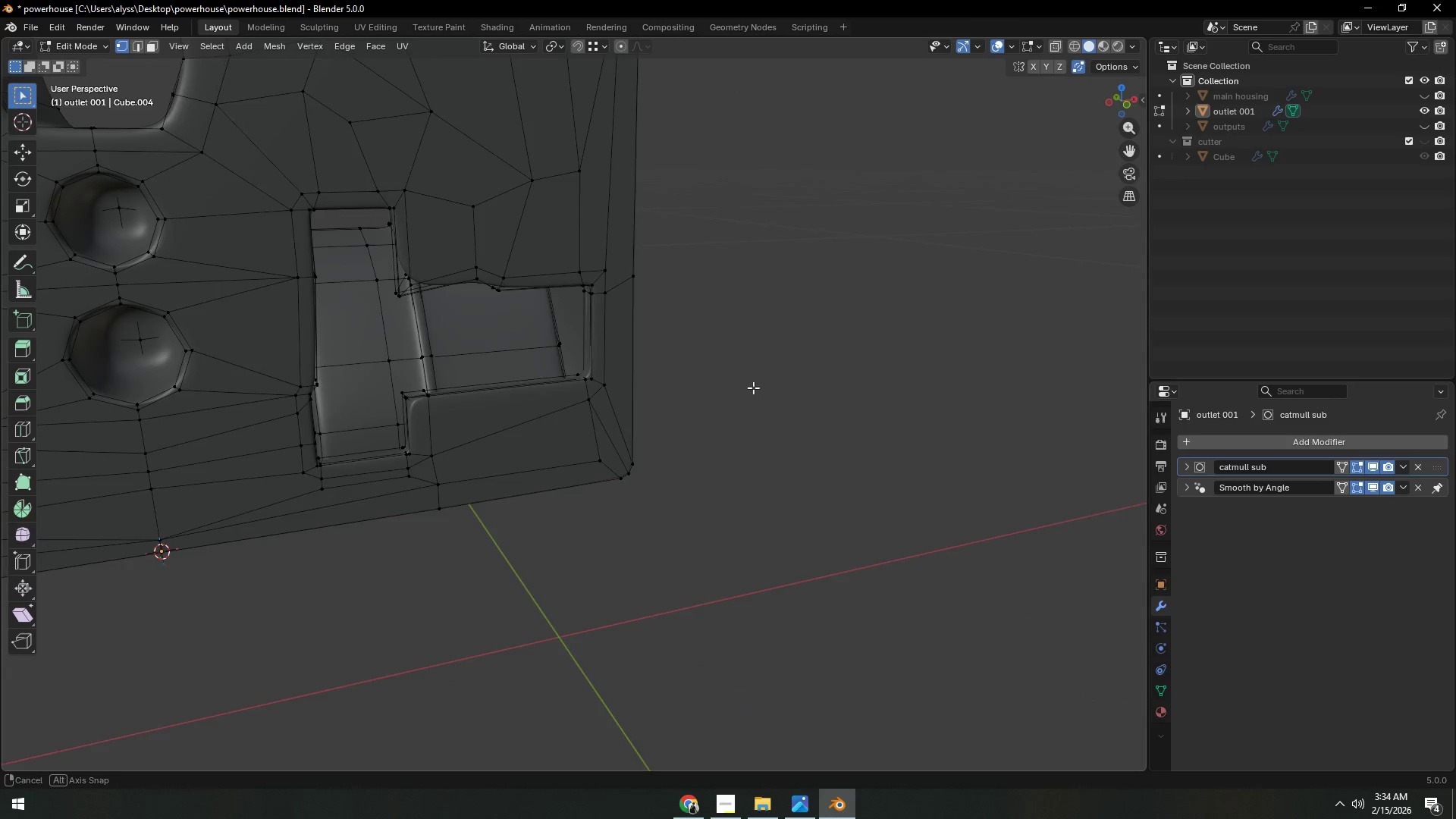 
key(Control+ControlLeft)
 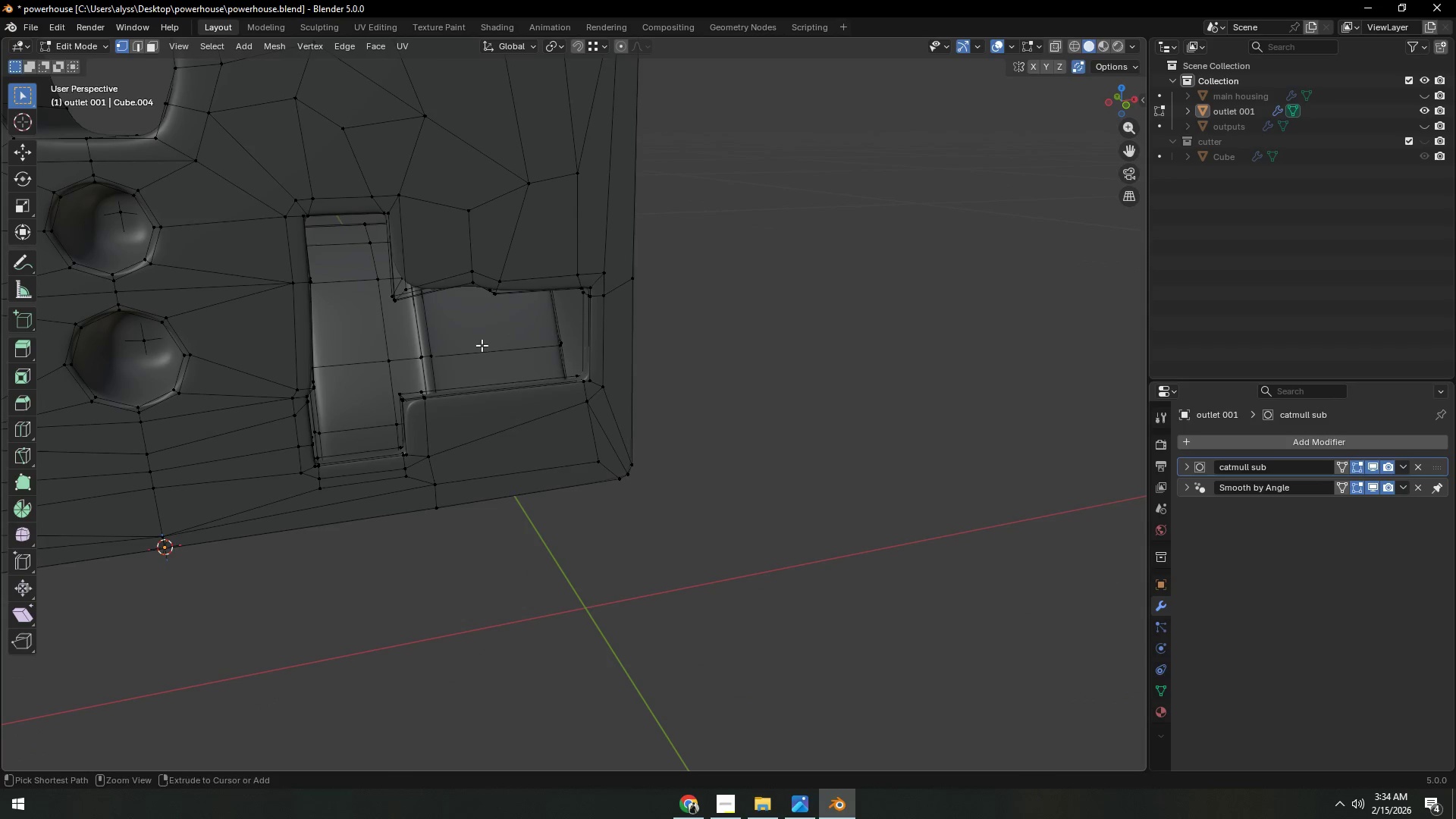 
key(Control+R)
 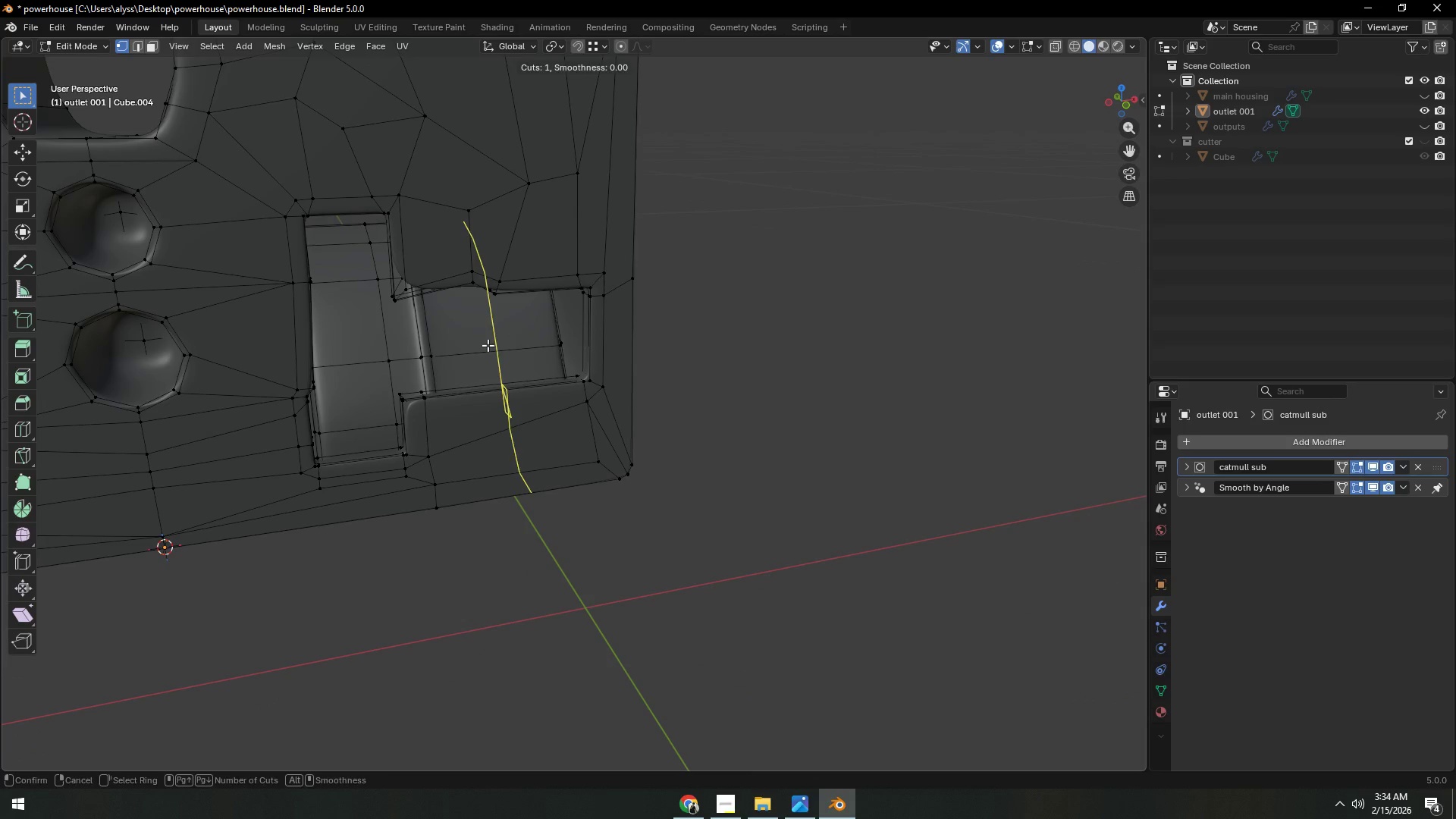 
right_click([488, 345])
 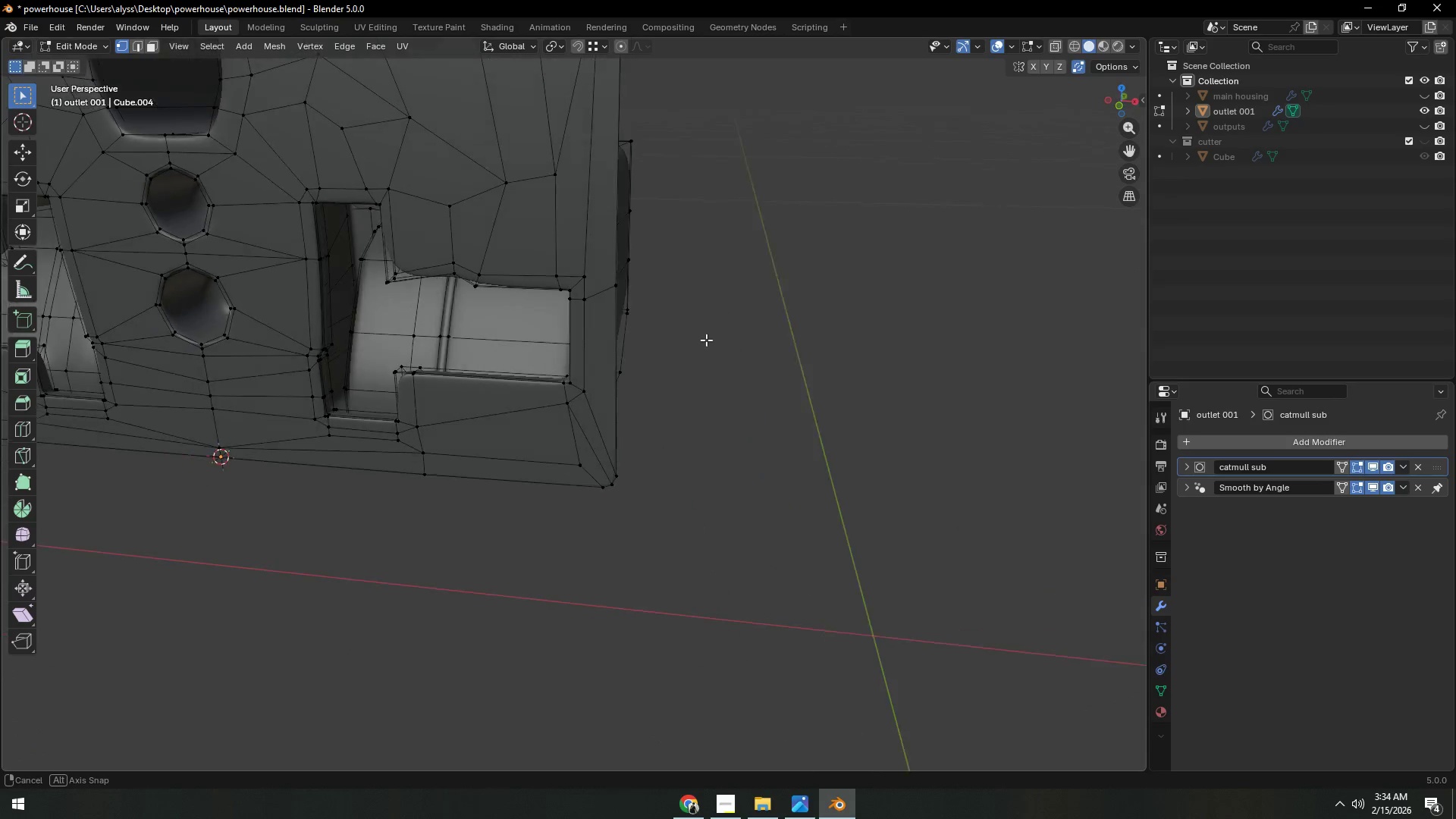 
hold_key(key=ShiftLeft, duration=0.42)
 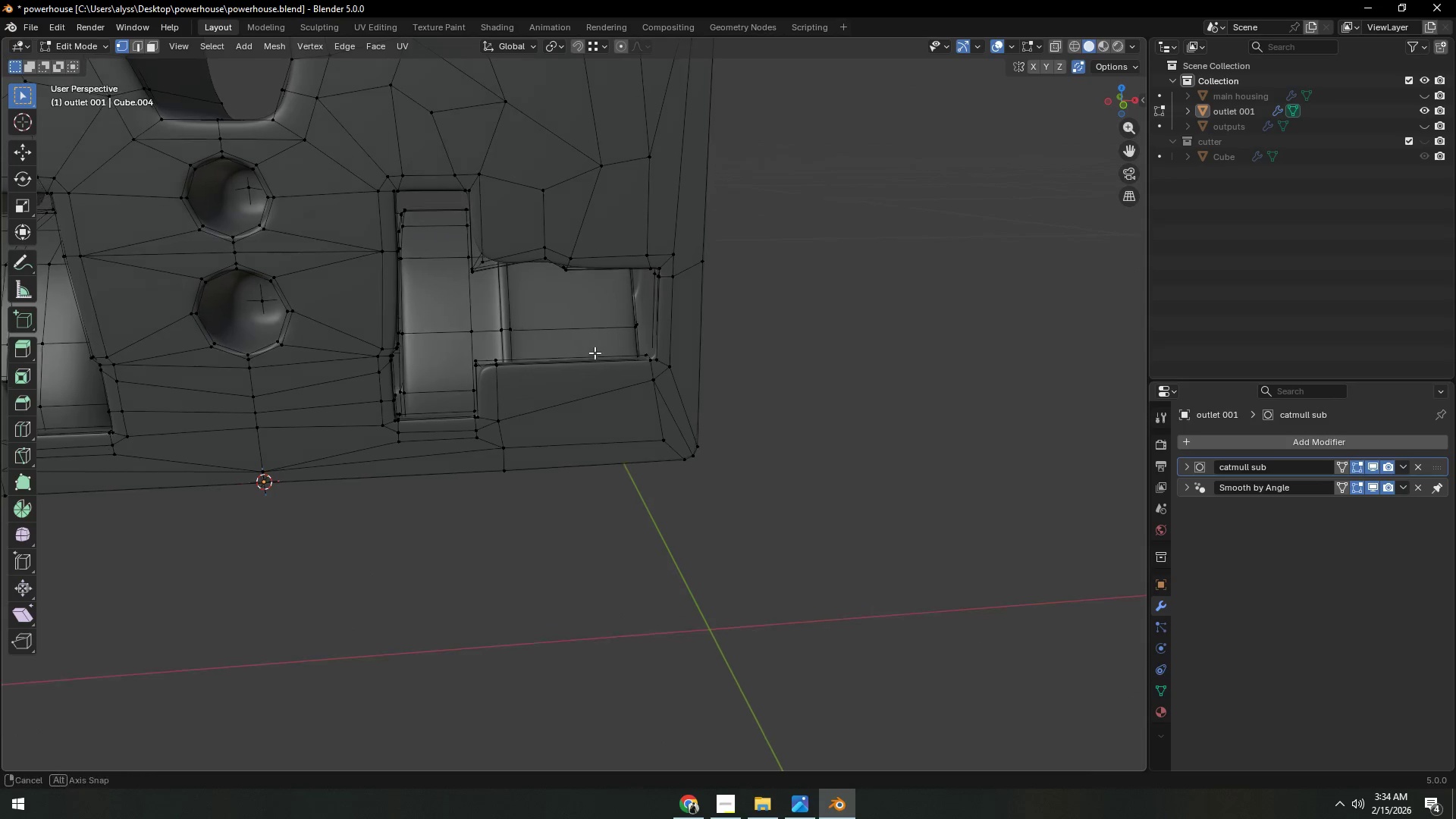 
scroll: coordinate [604, 353], scroll_direction: up, amount: 2.0
 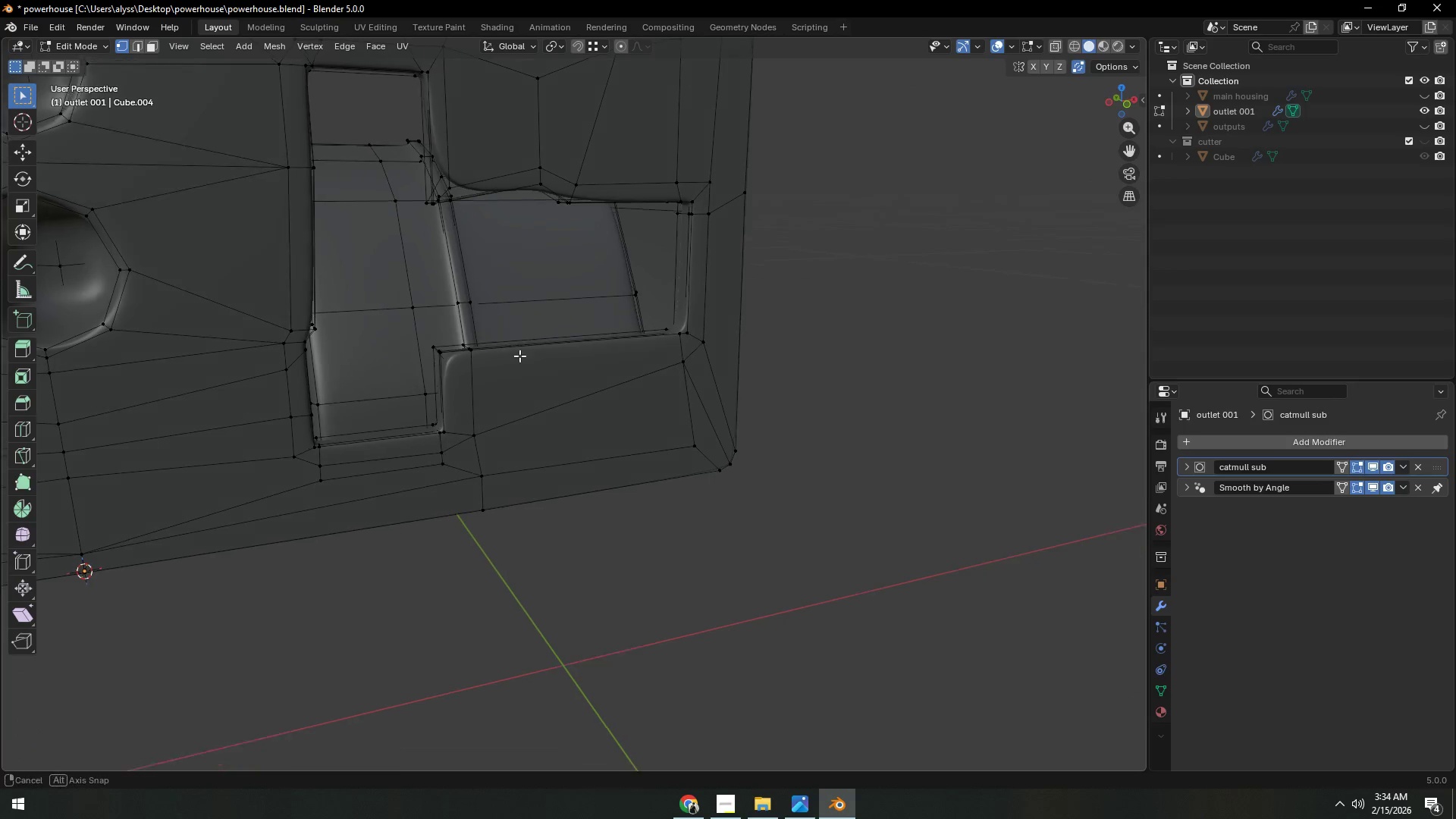 
key(3)
 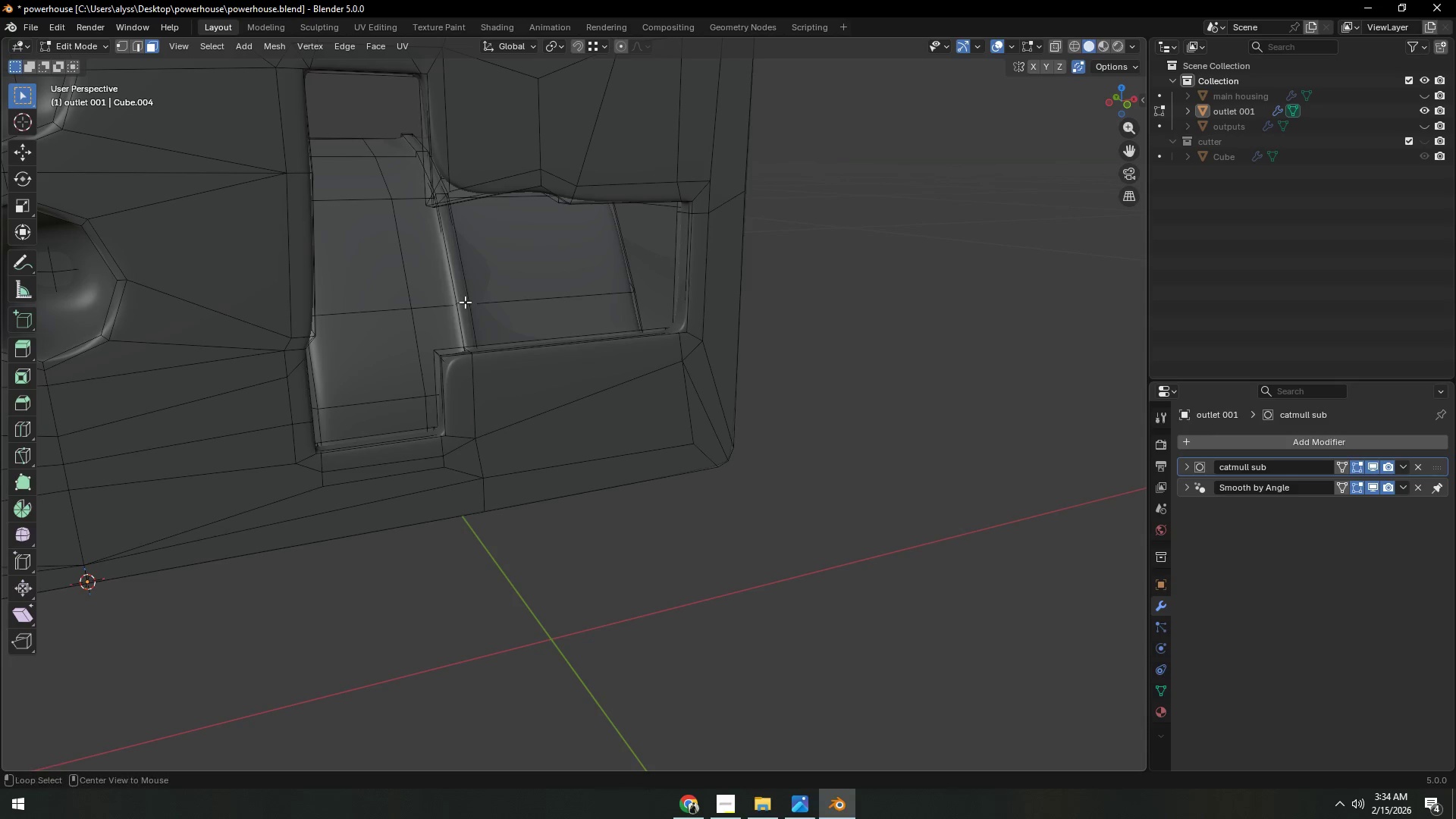 
hold_key(key=AltLeft, duration=0.55)
left_click([465, 301])
 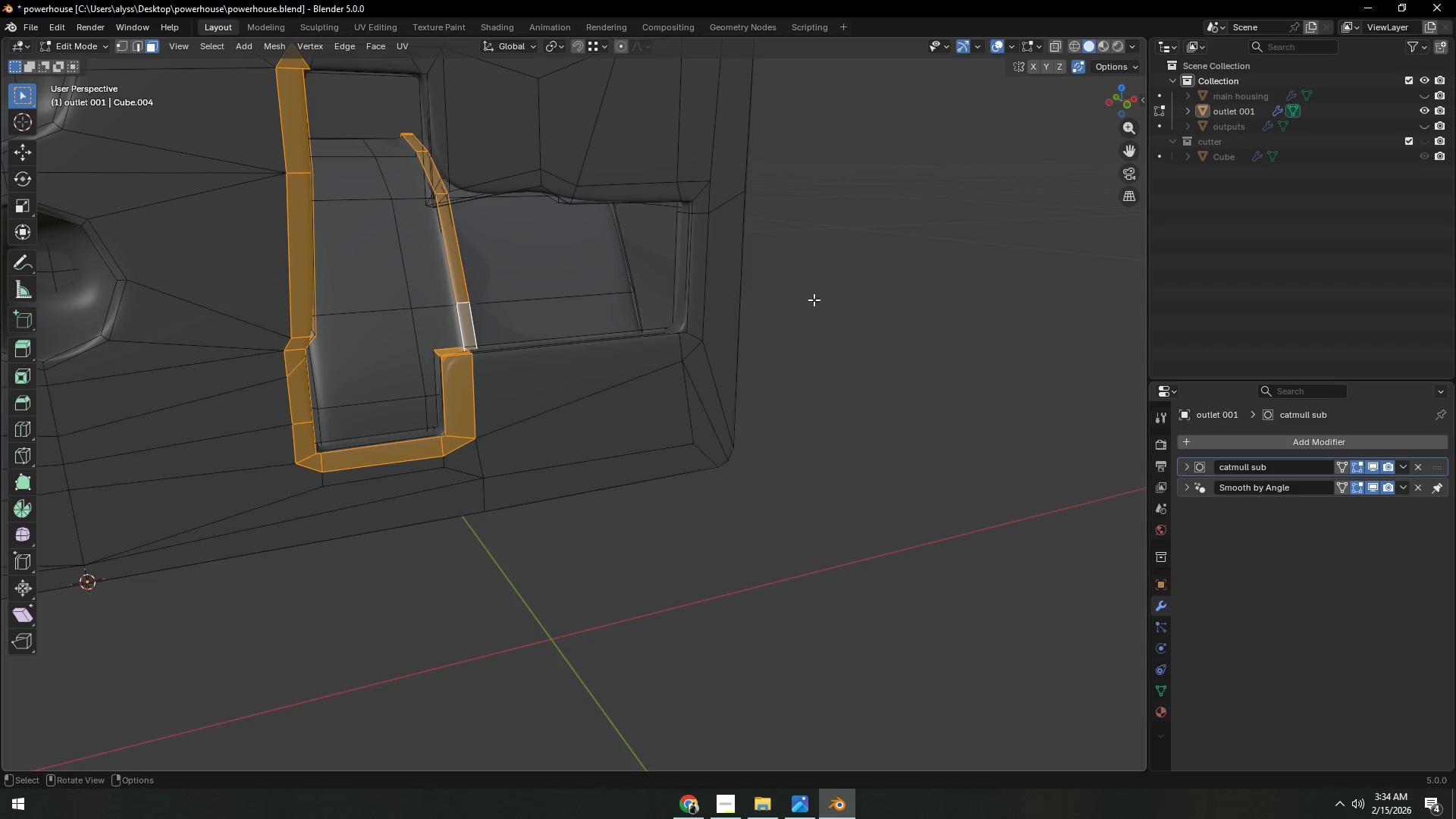 
left_click([861, 297])
 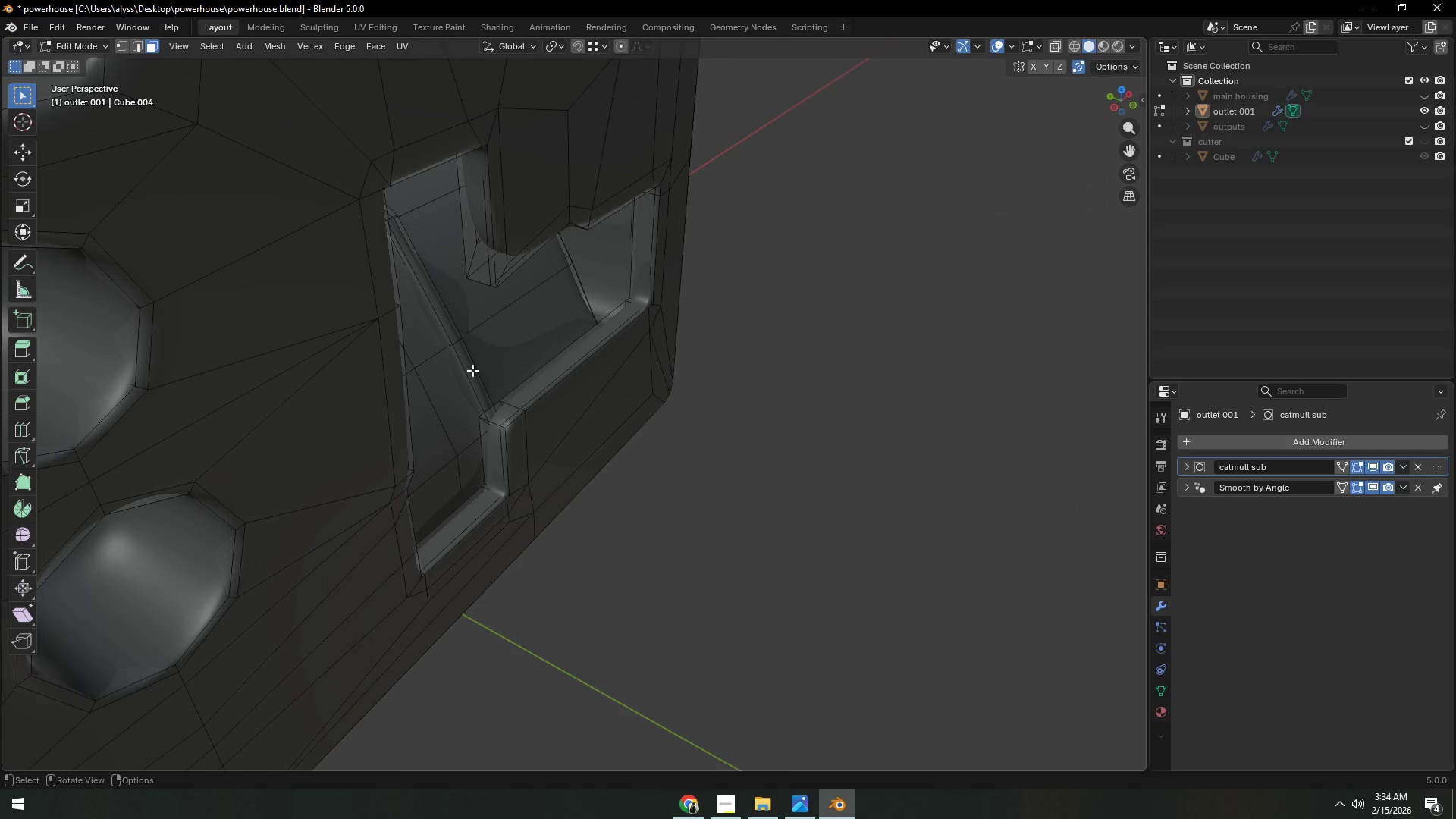 
key(Tab)
 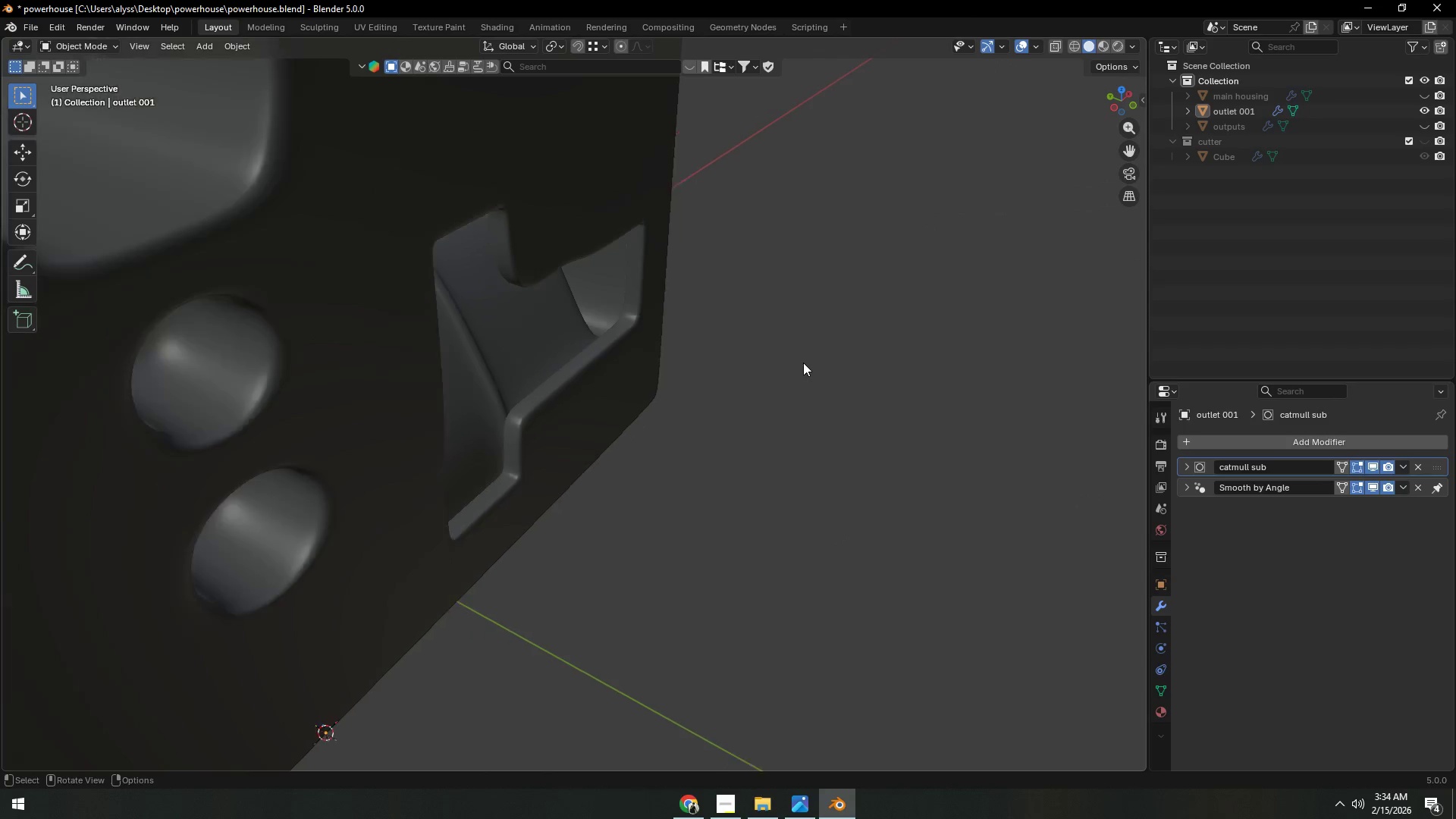 
scroll: coordinate [803, 362], scroll_direction: down, amount: 4.0
 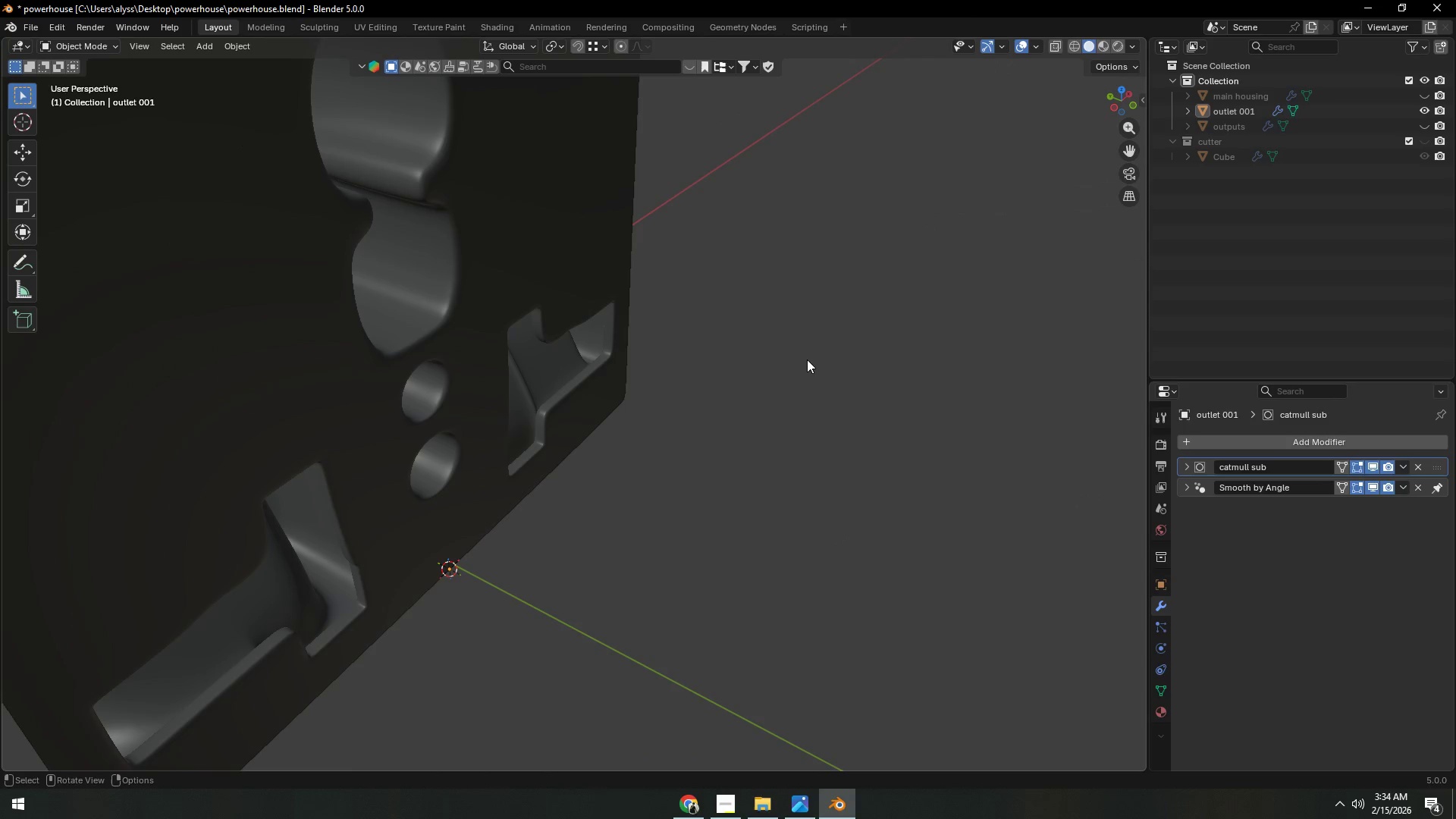 
left_click([808, 359])
 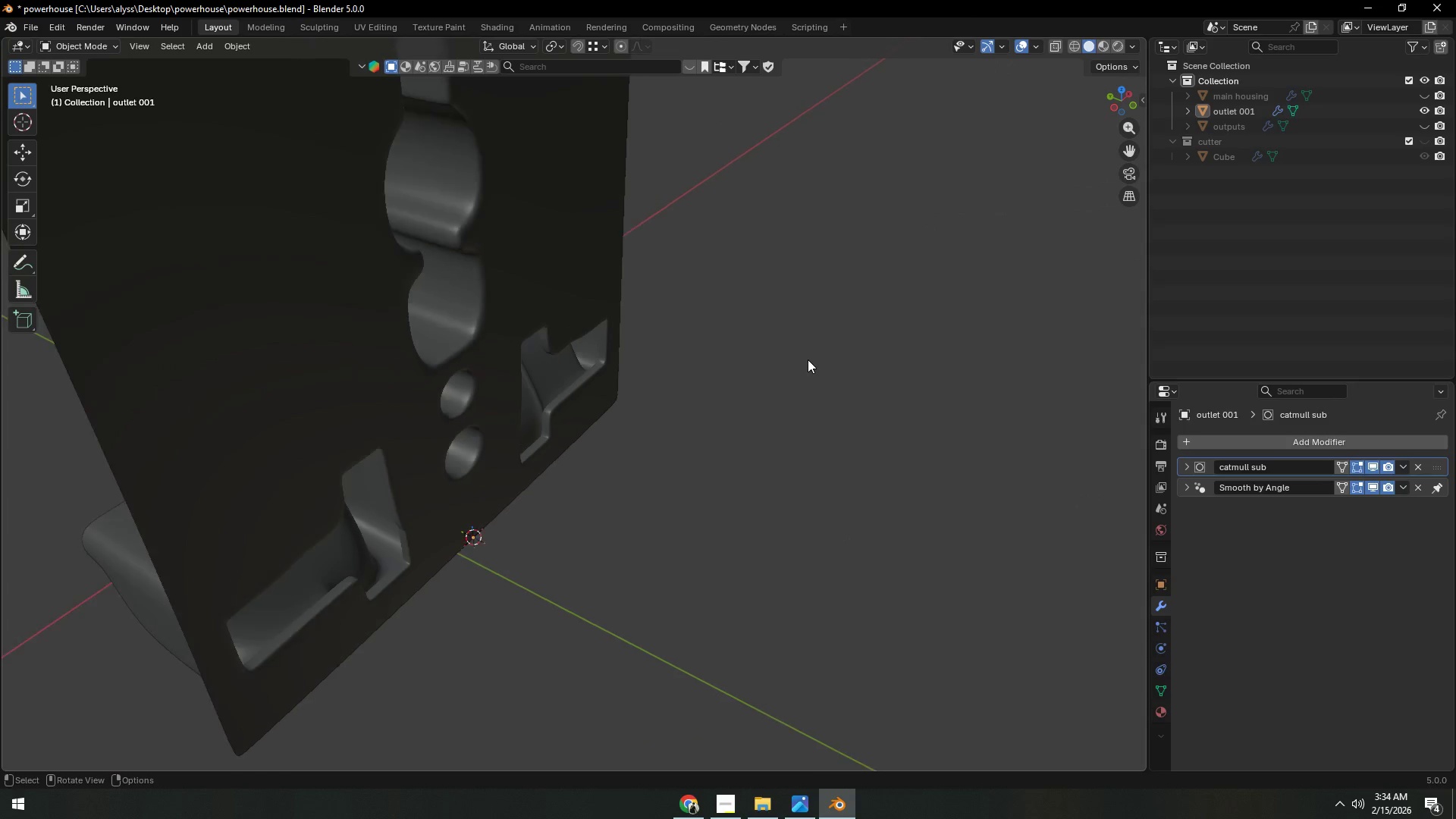 
scroll: coordinate [808, 359], scroll_direction: down, amount: 5.0
 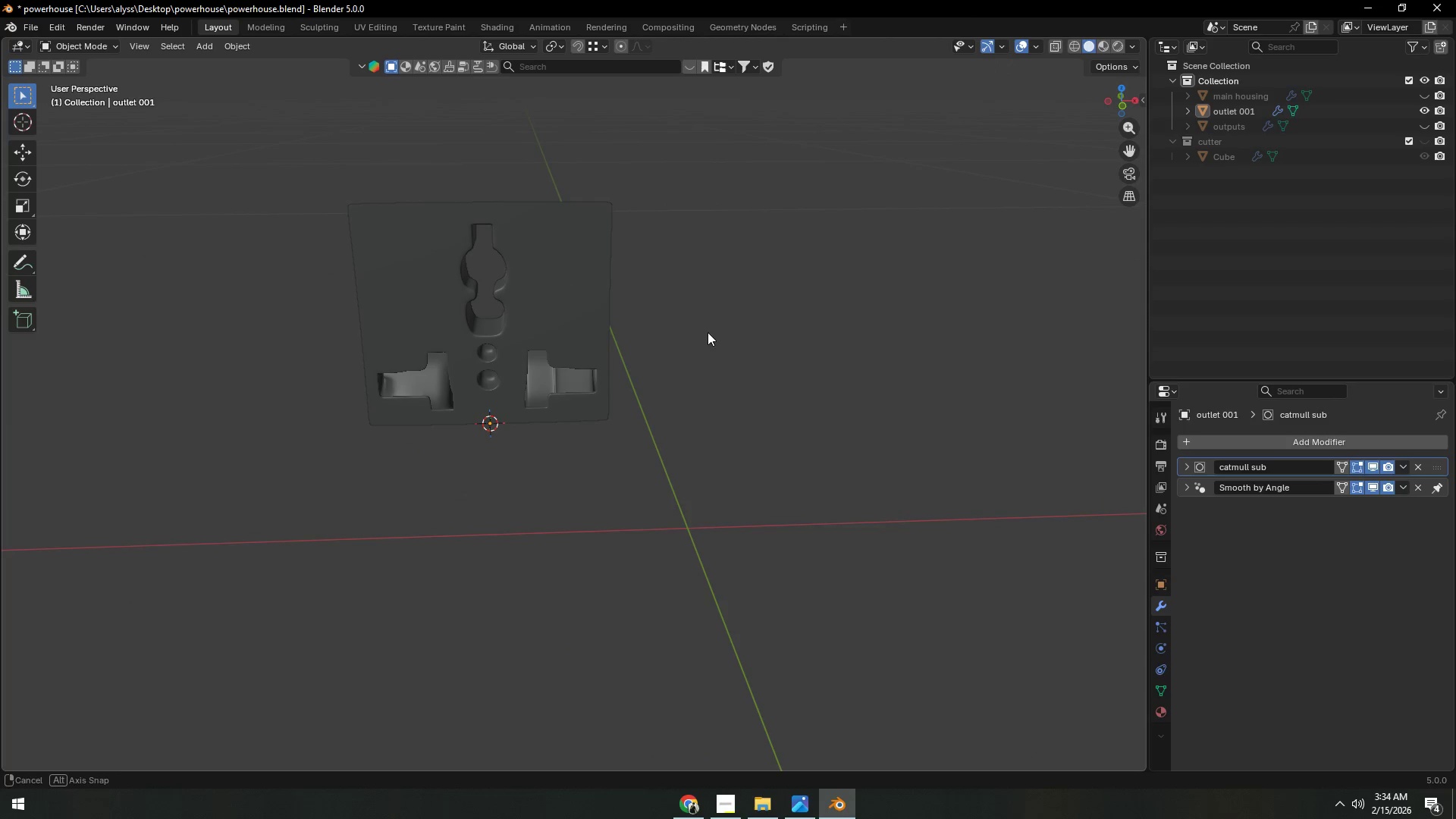 
scroll: coordinate [707, 333], scroll_direction: up, amount: 2.0
 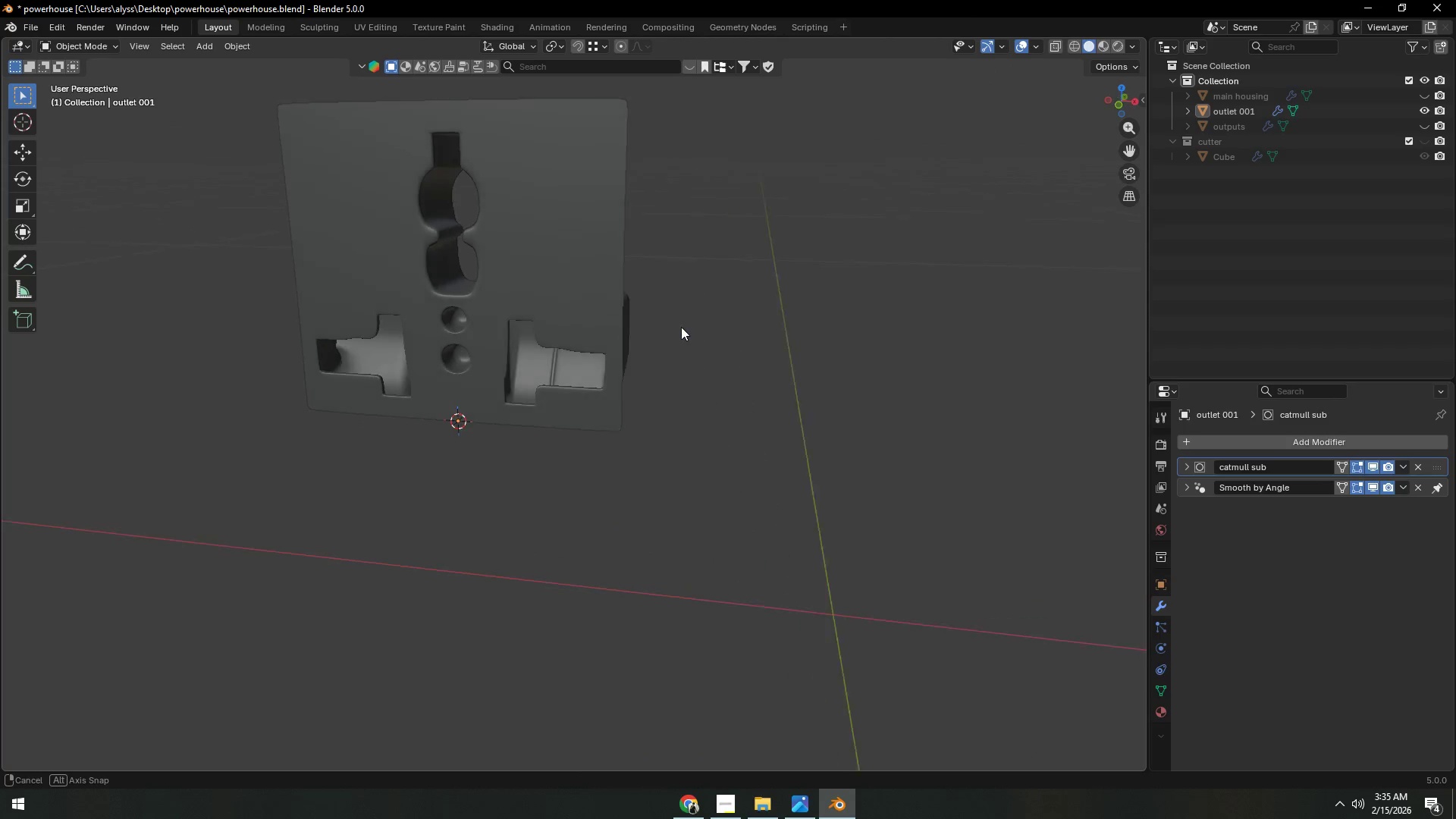 
key(Tab)
type(1a[F3])
 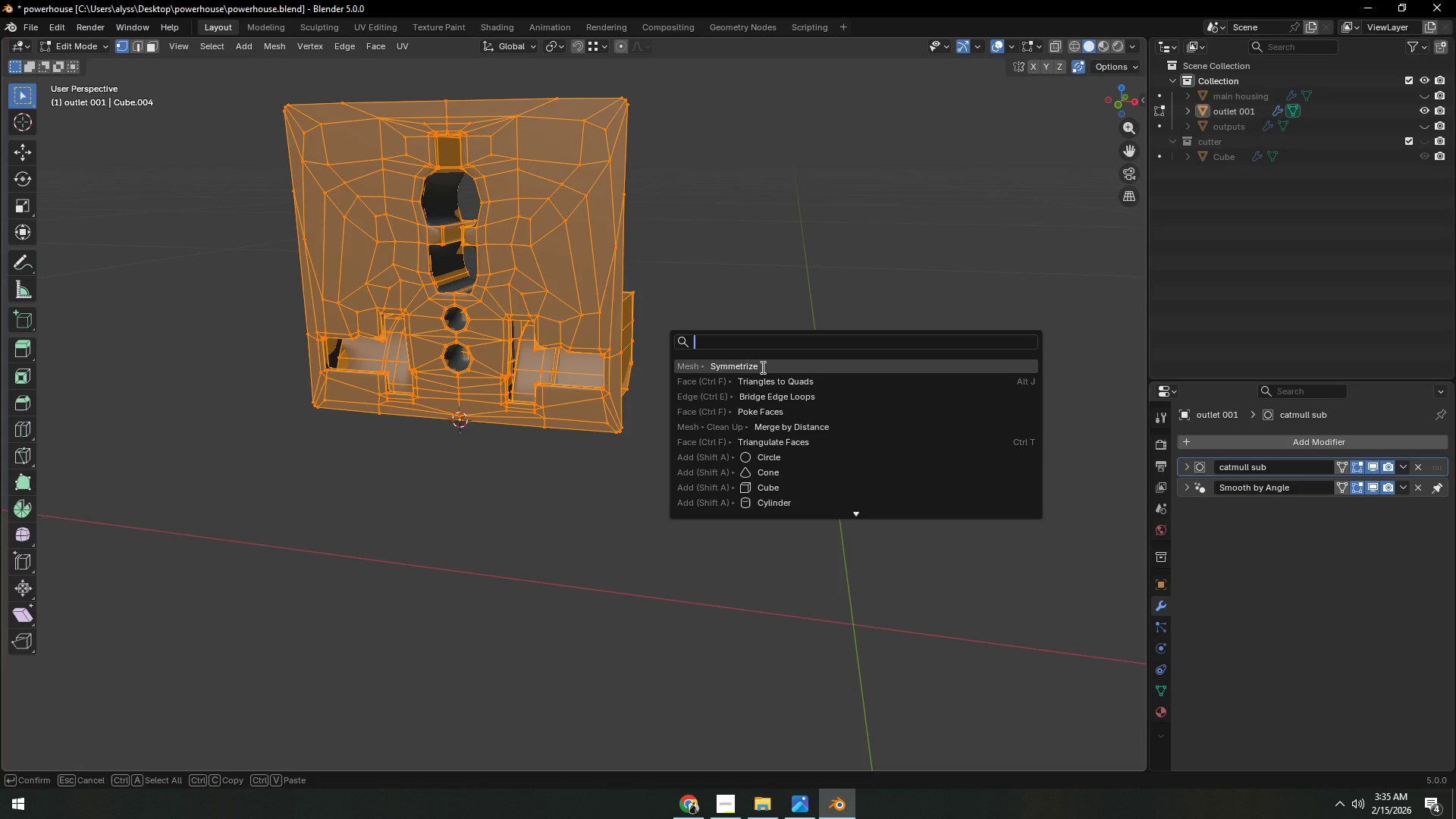 
left_click([763, 367])
 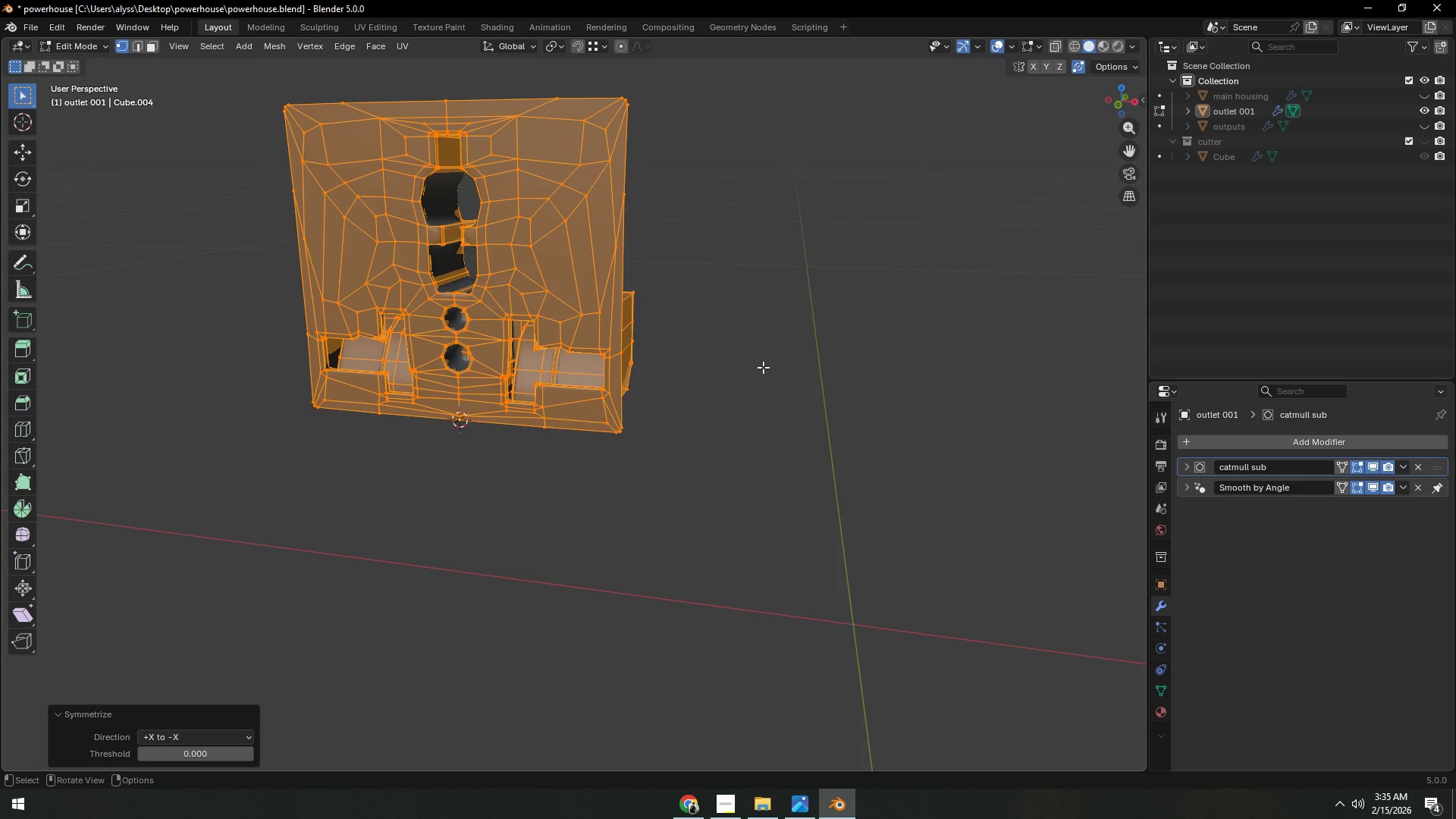 
left_click([763, 367])
 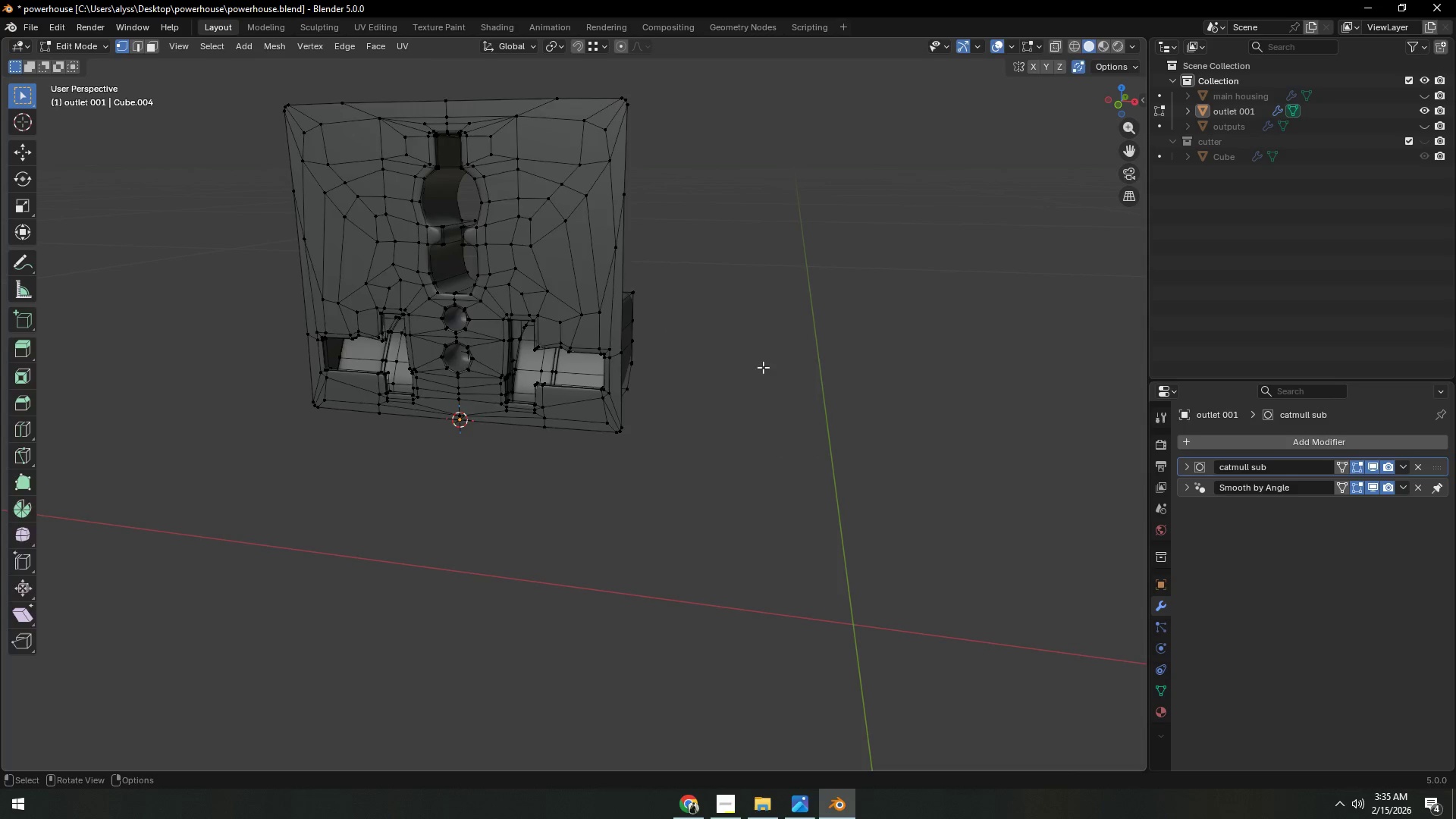 
key(Tab)
 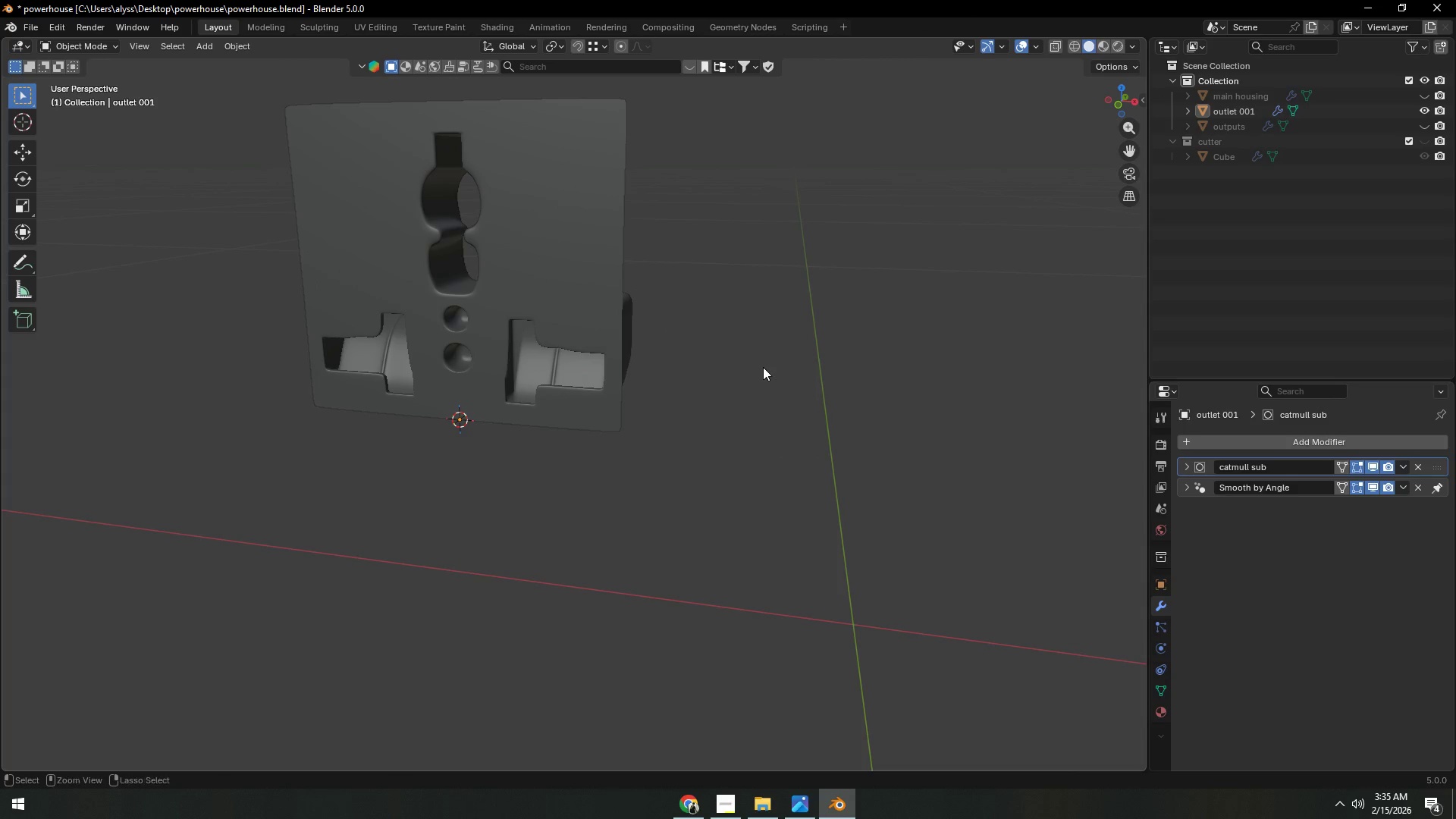 
key(Control+S)
 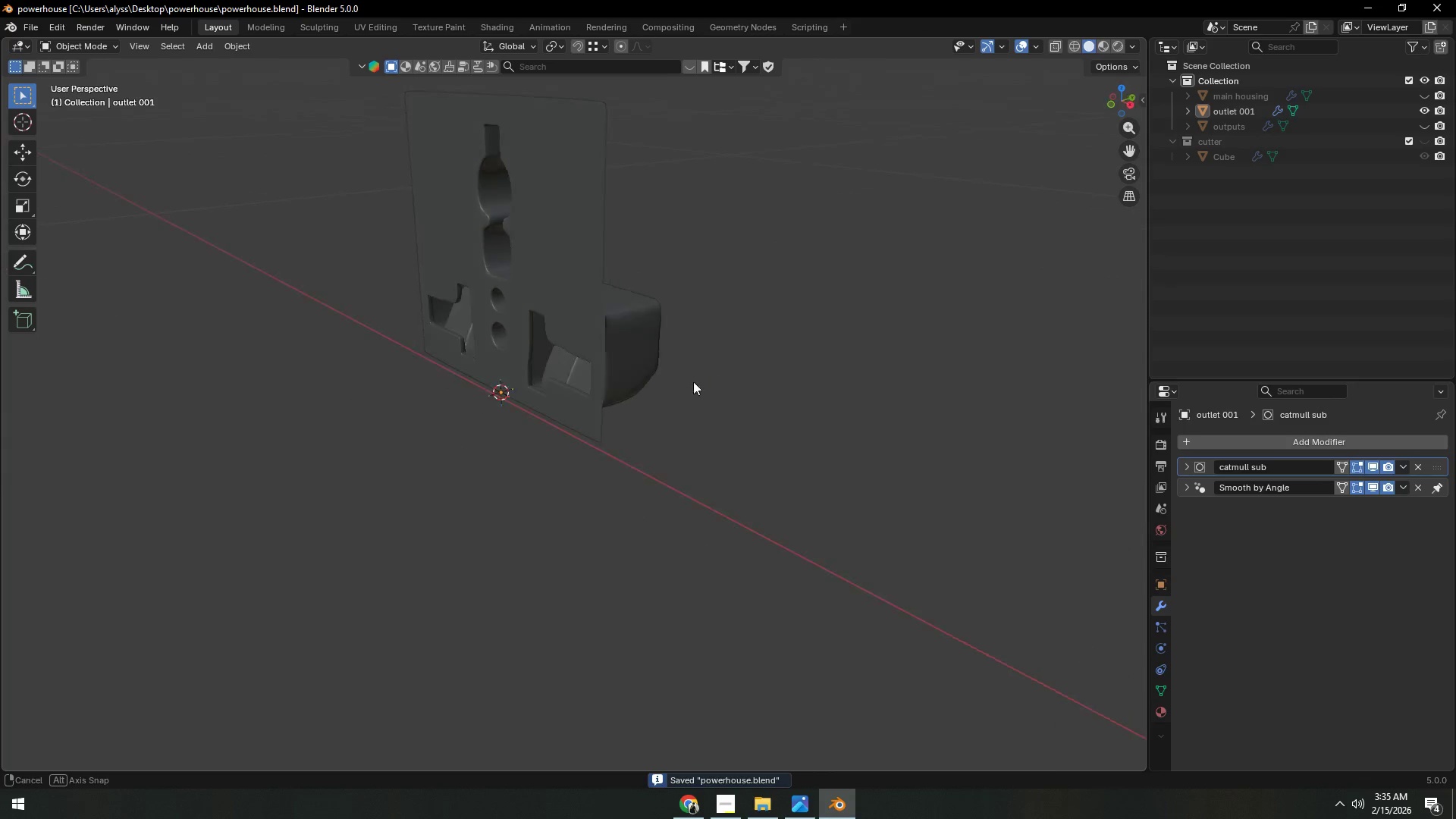 
hold_key(key=ShiftLeft, duration=0.31)
 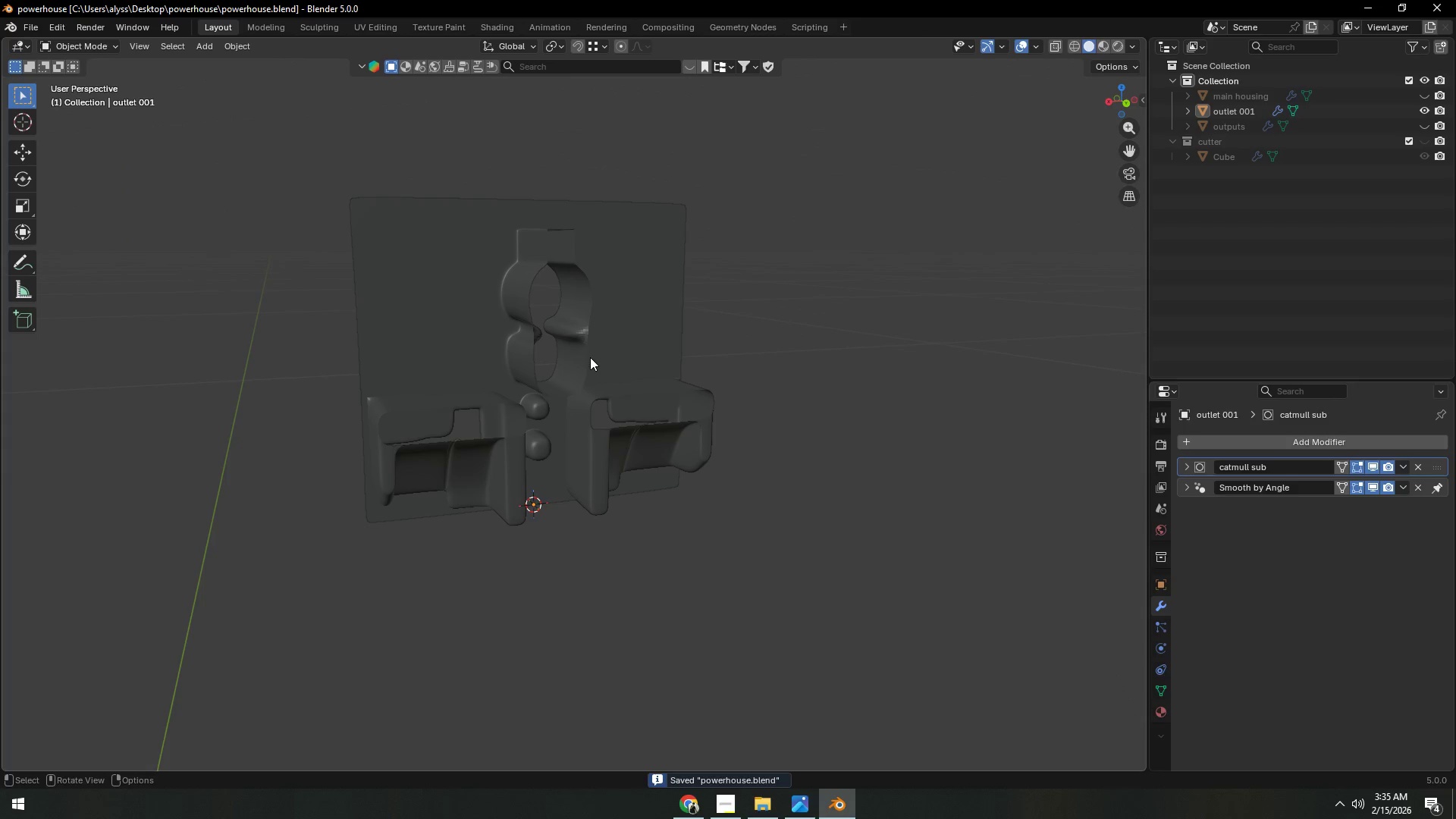 
left_click([585, 358])
 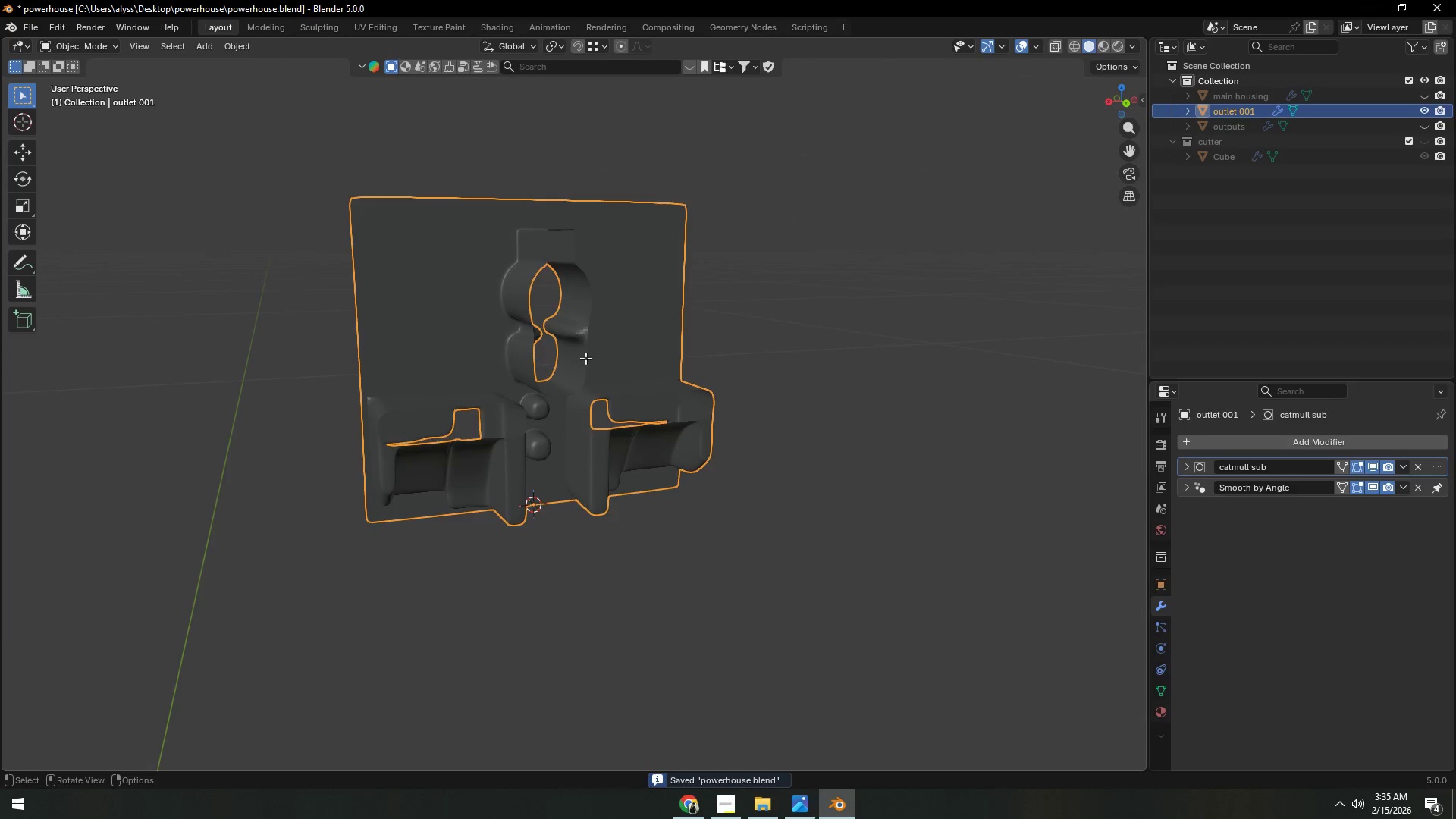 
key(Tab)
 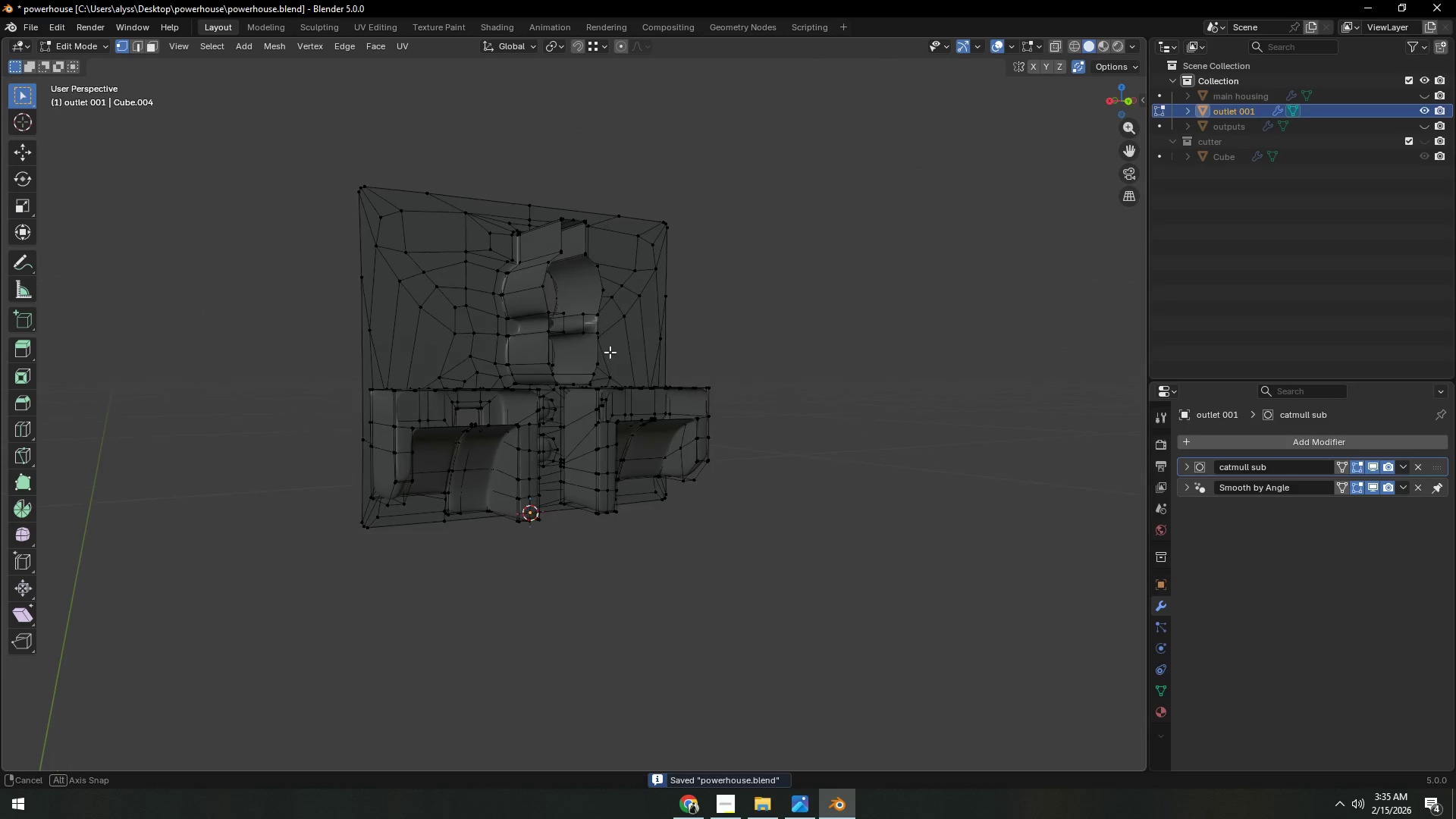 
scroll: coordinate [623, 358], scroll_direction: up, amount: 4.0
 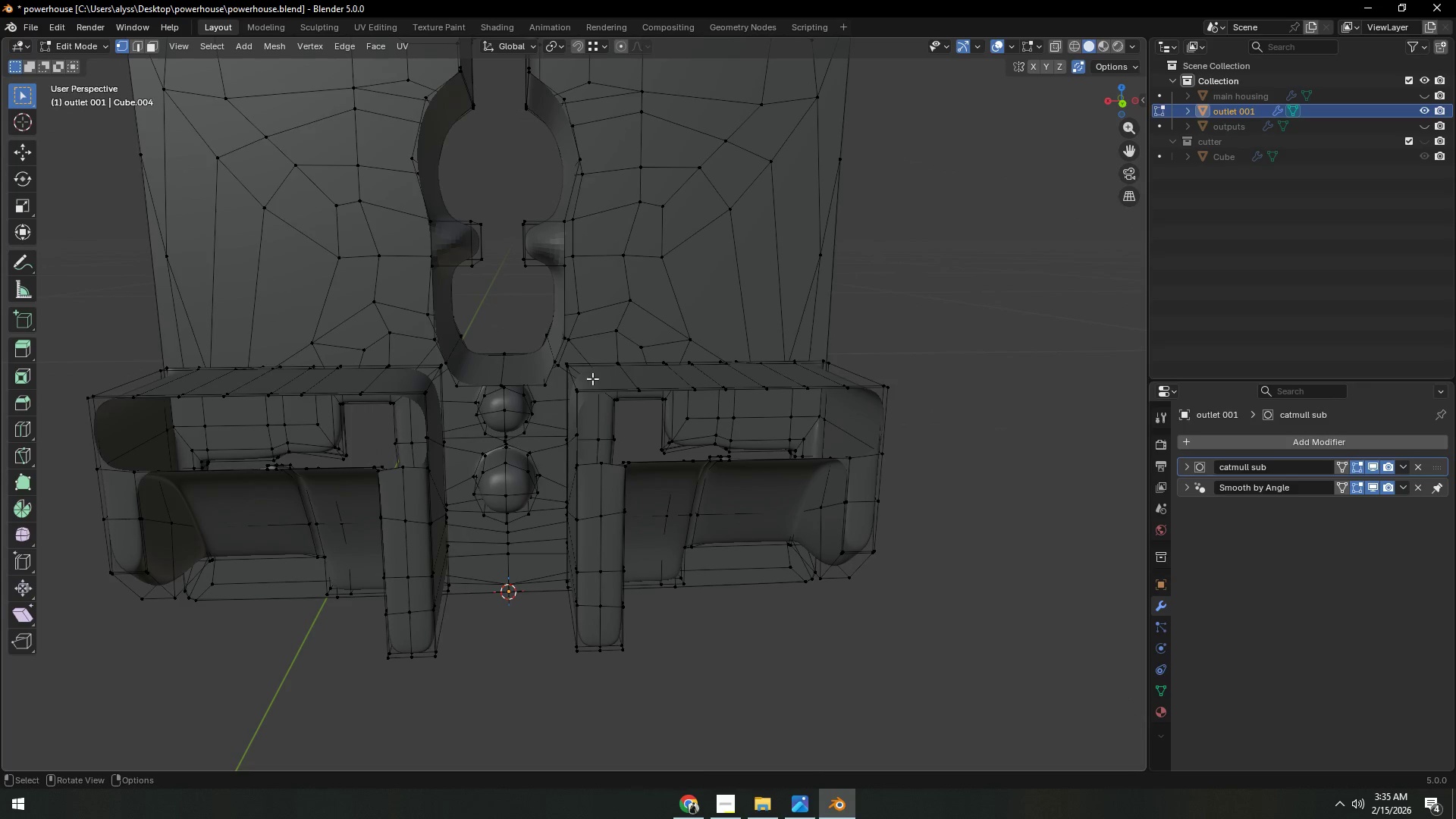 
hold_key(key=ShiftLeft, duration=0.73)
 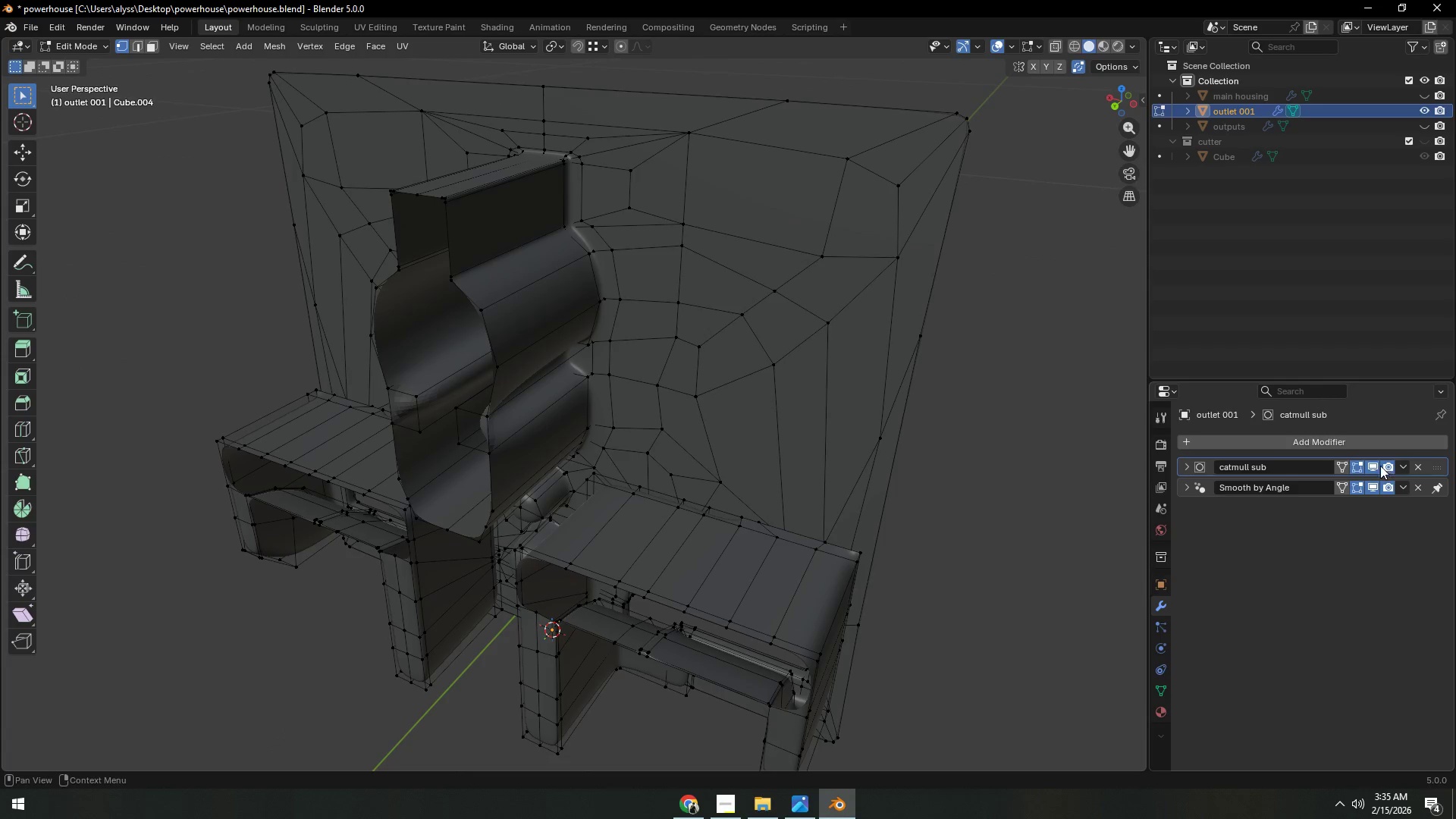 
left_click([1376, 466])
 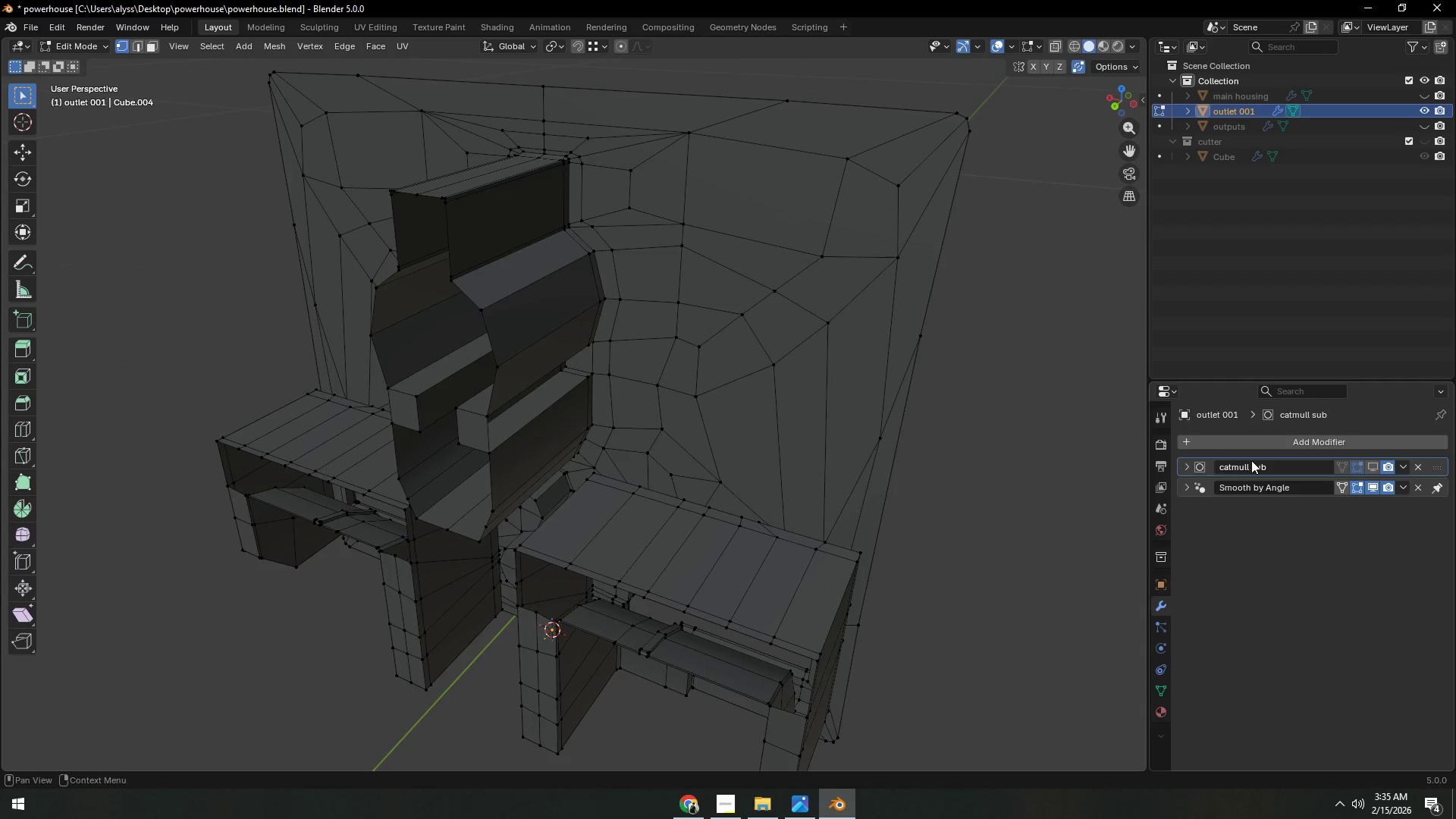 
hold_key(key=ShiftLeft, duration=0.34)
 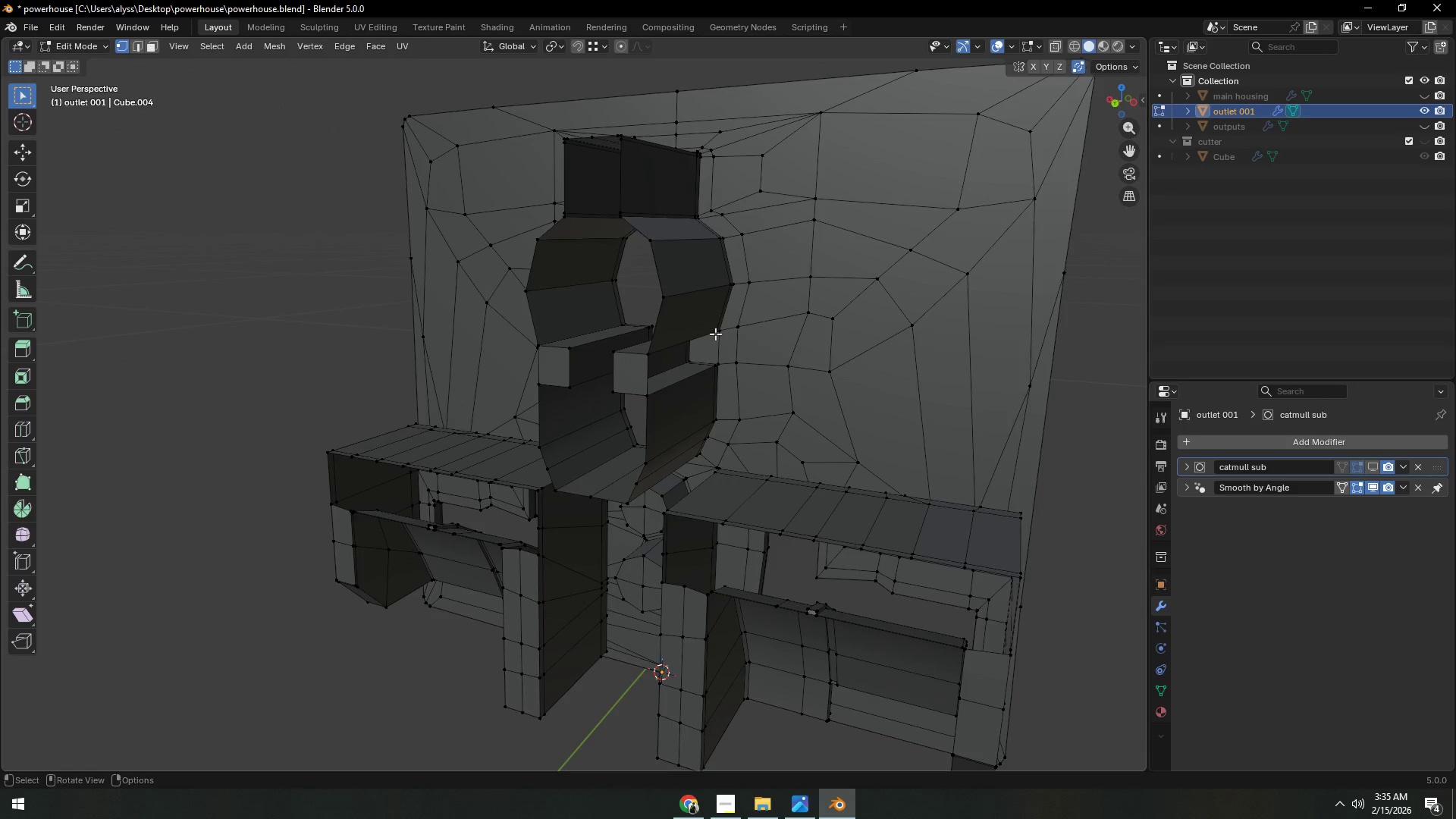 
scroll: coordinate [715, 334], scroll_direction: up, amount: 1.0
 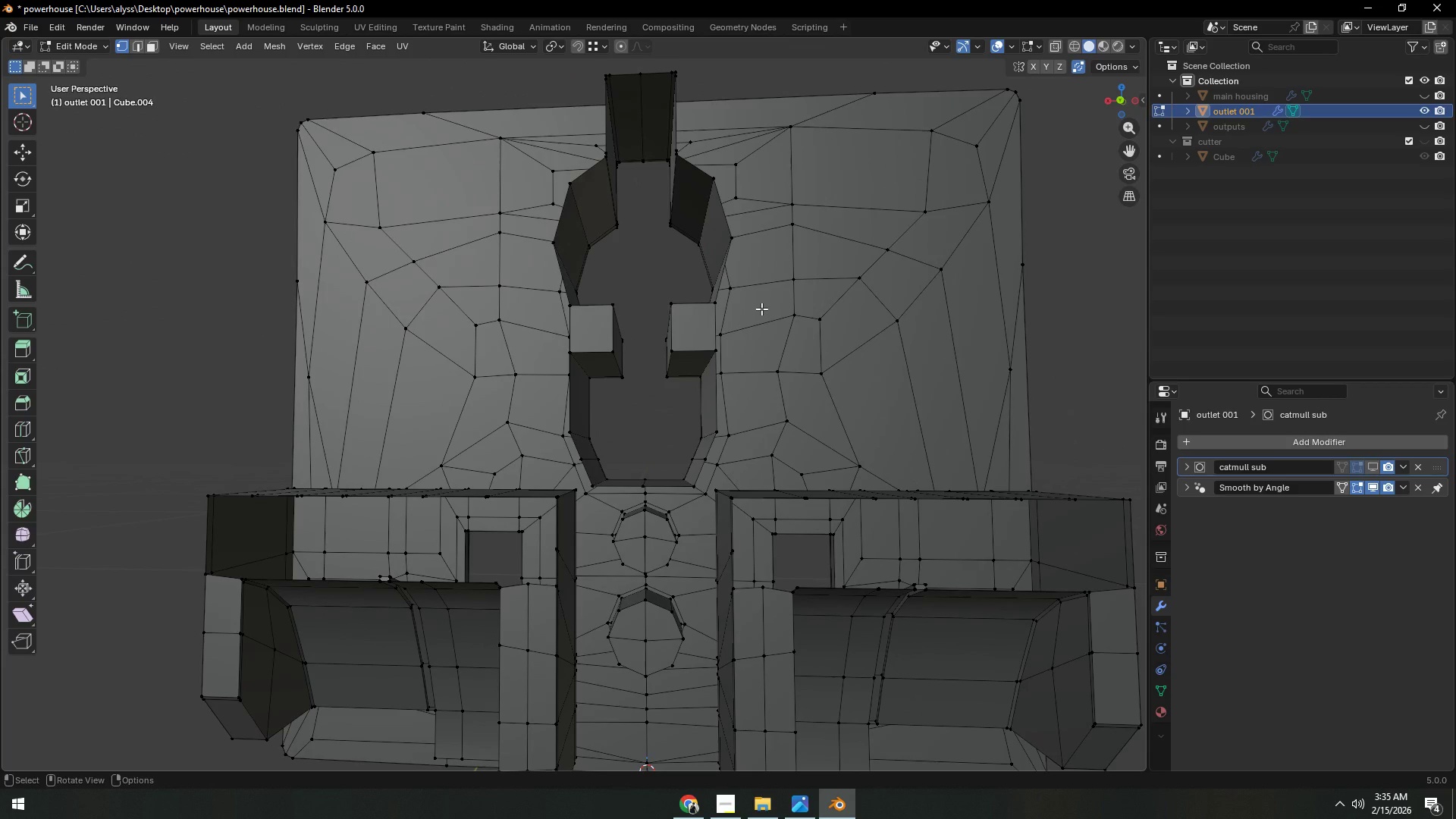 
hold_key(key=ShiftLeft, duration=0.48)
 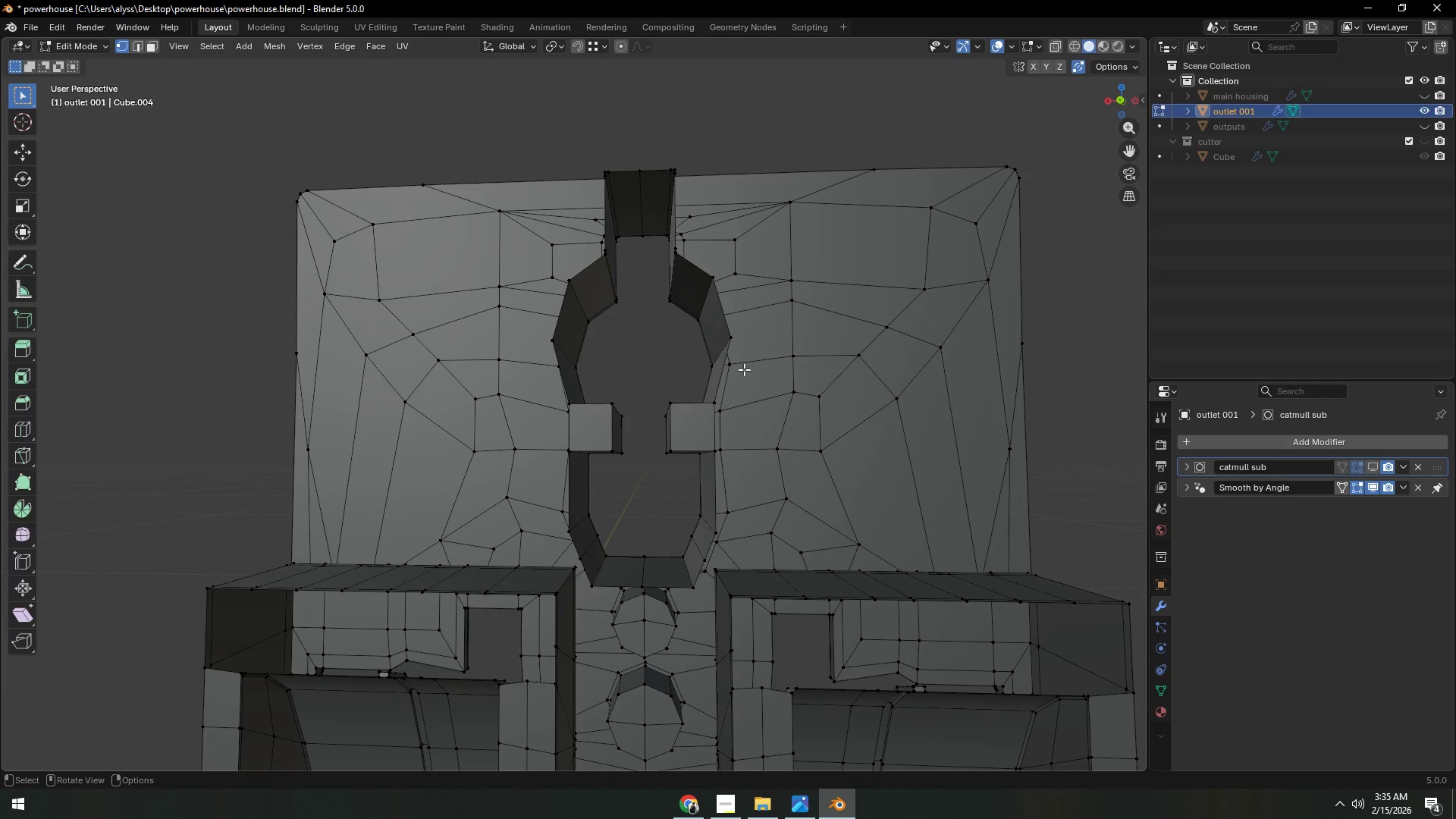 
hold_key(key=ShiftLeft, duration=0.42)
 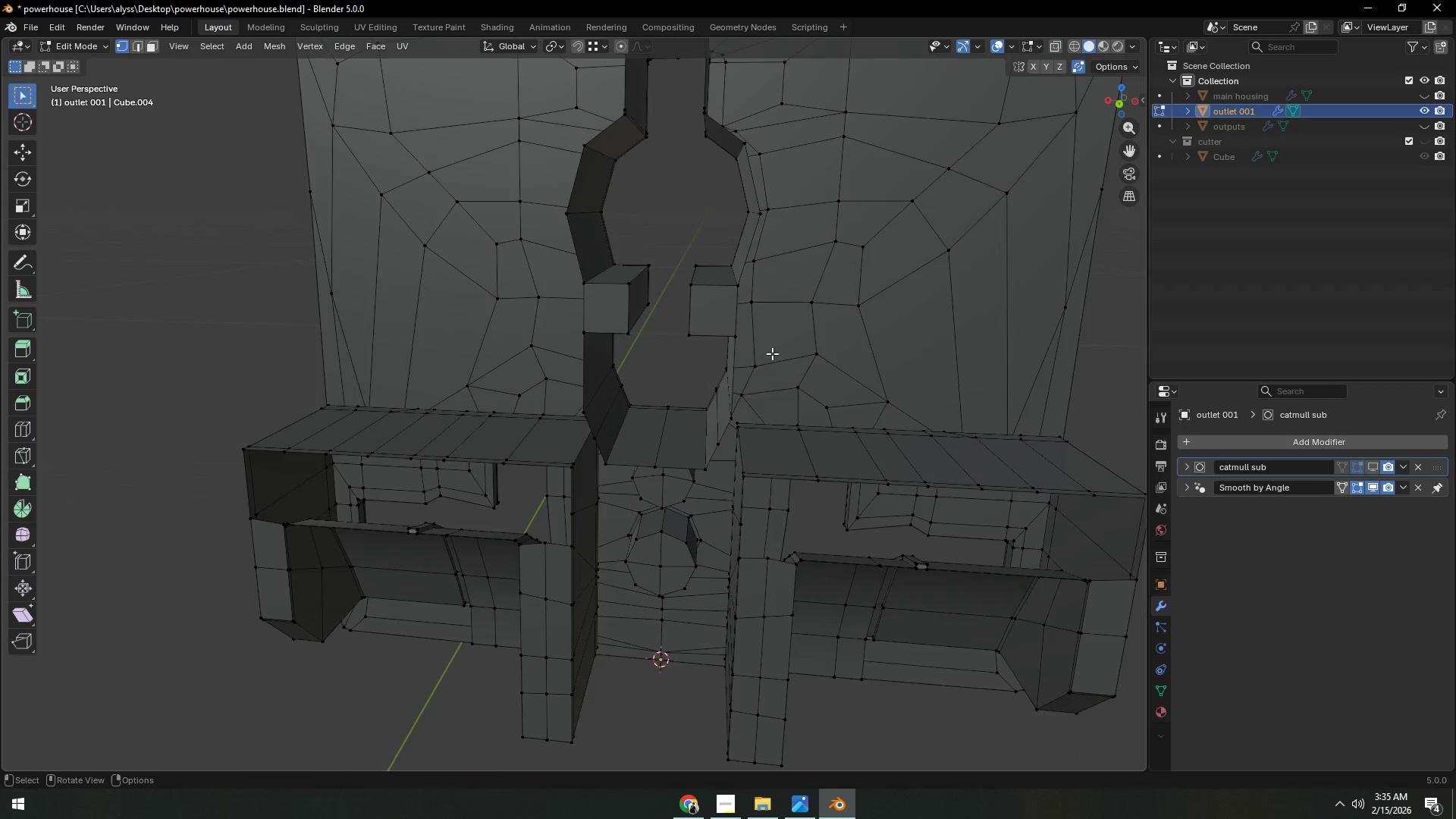 
key(Shift+ShiftLeft)
 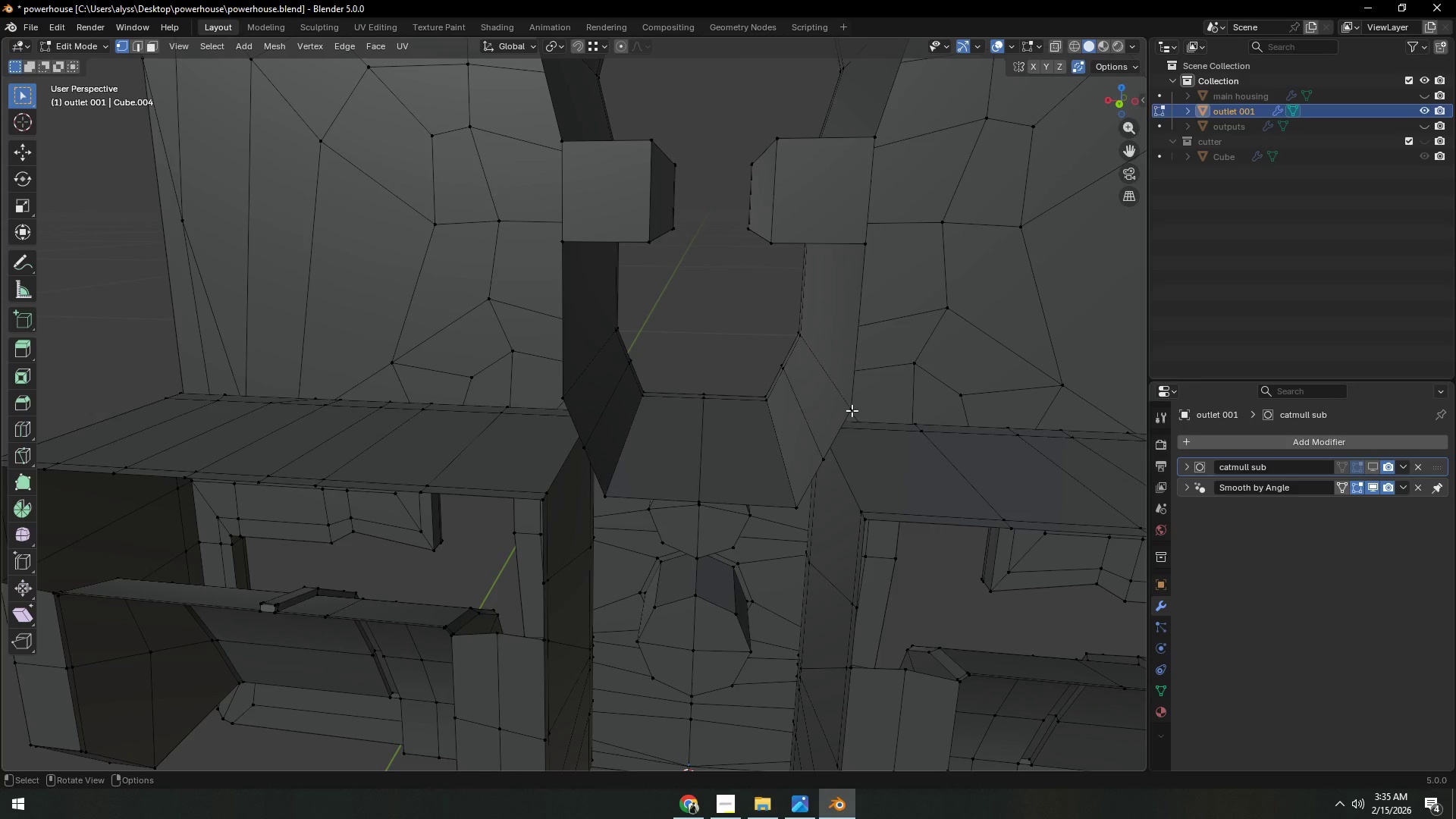 
scroll: coordinate [767, 389], scroll_direction: up, amount: 3.0
 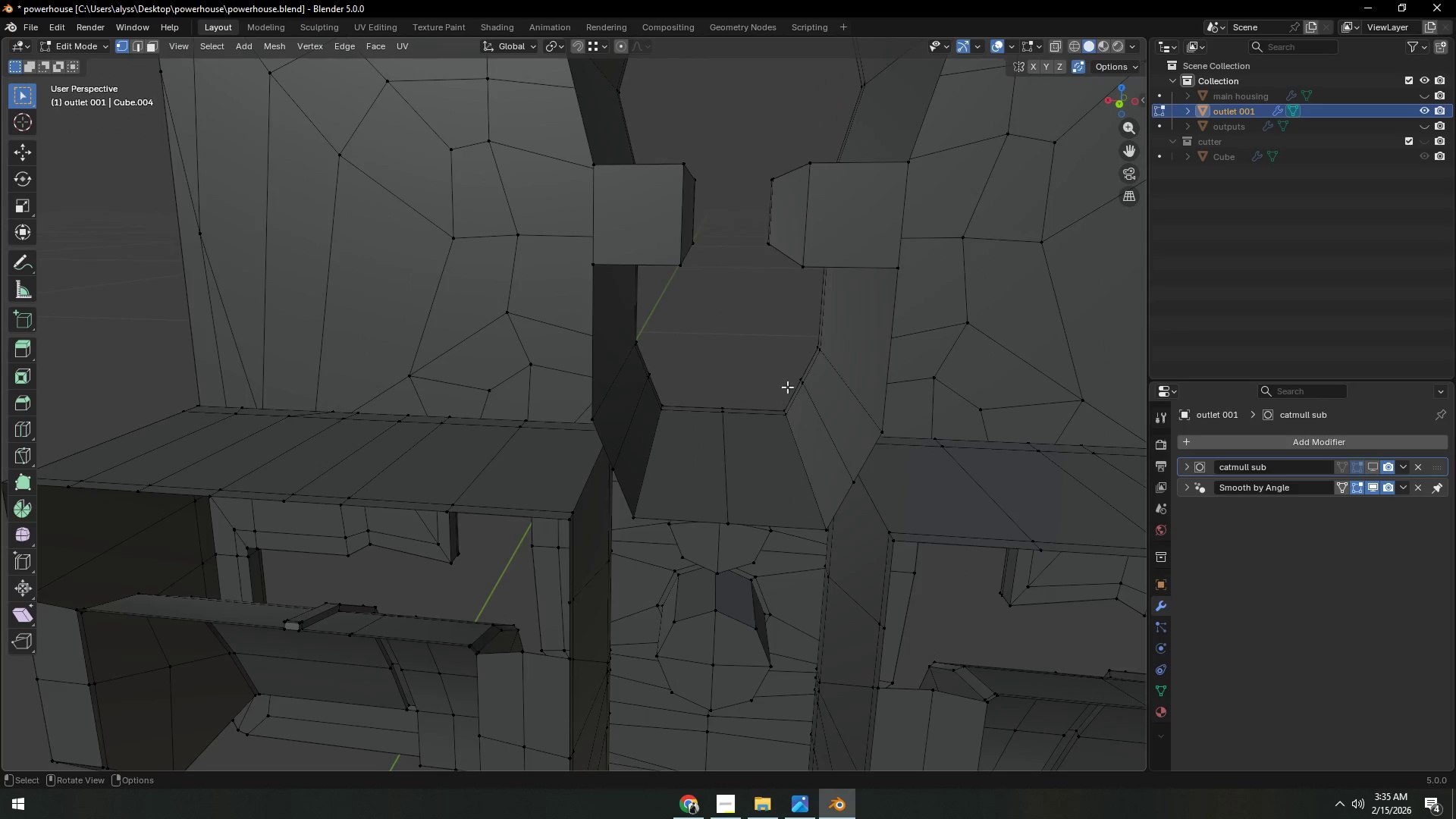 
key(2)
 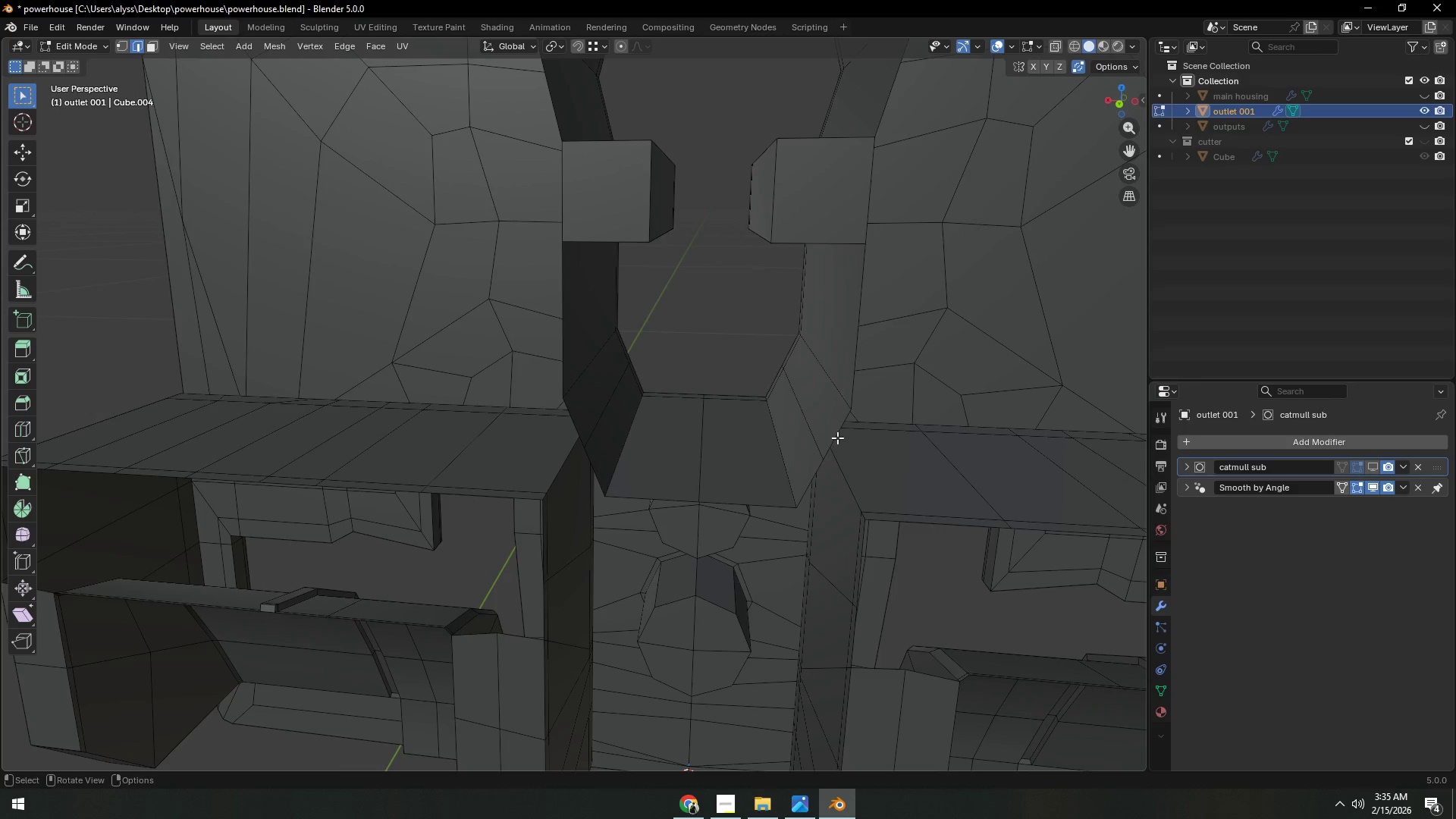 
left_click([837, 438])
 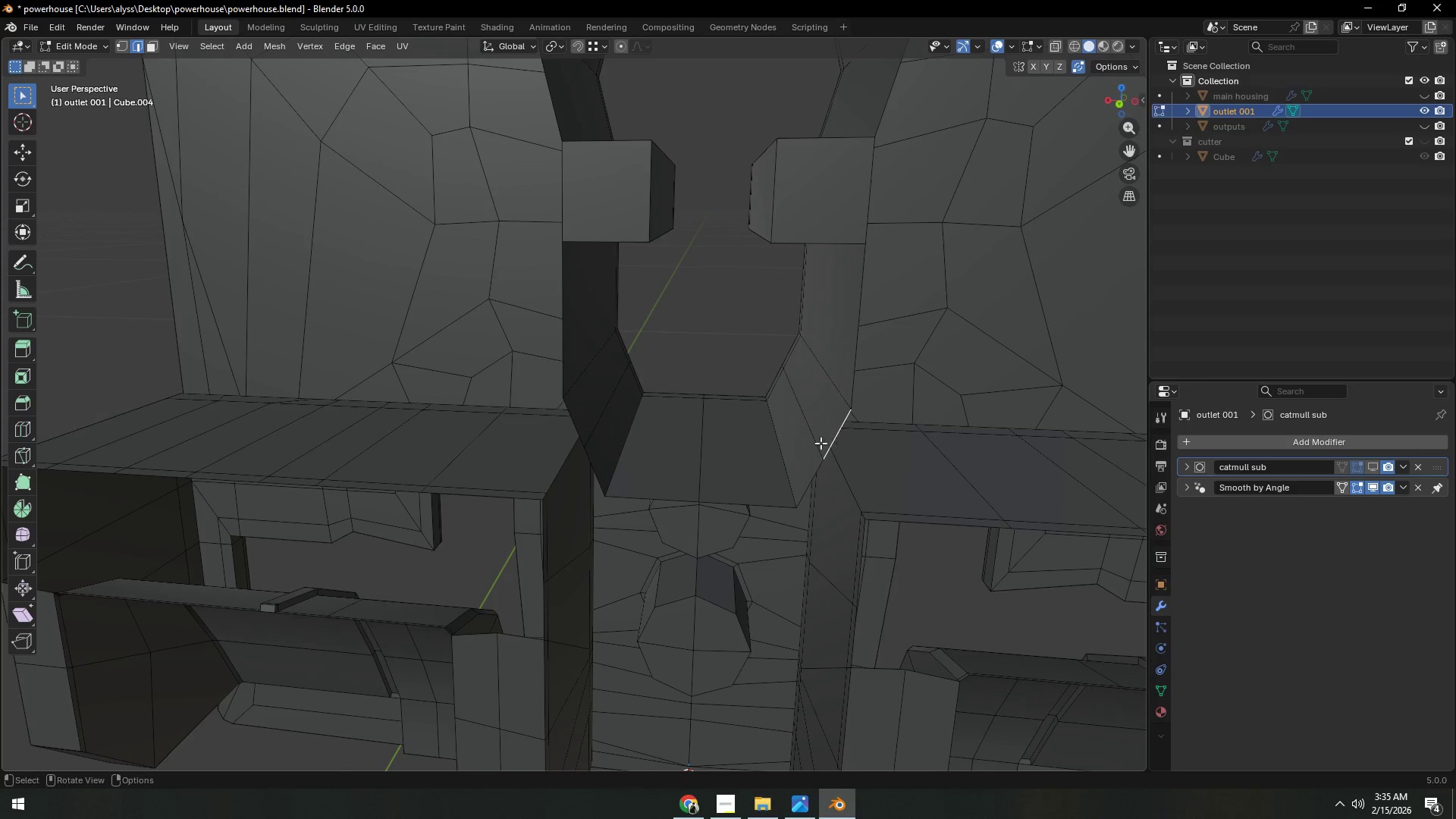 
hold_key(key=ShiftLeft, duration=0.8)
left_click([574, 424])
 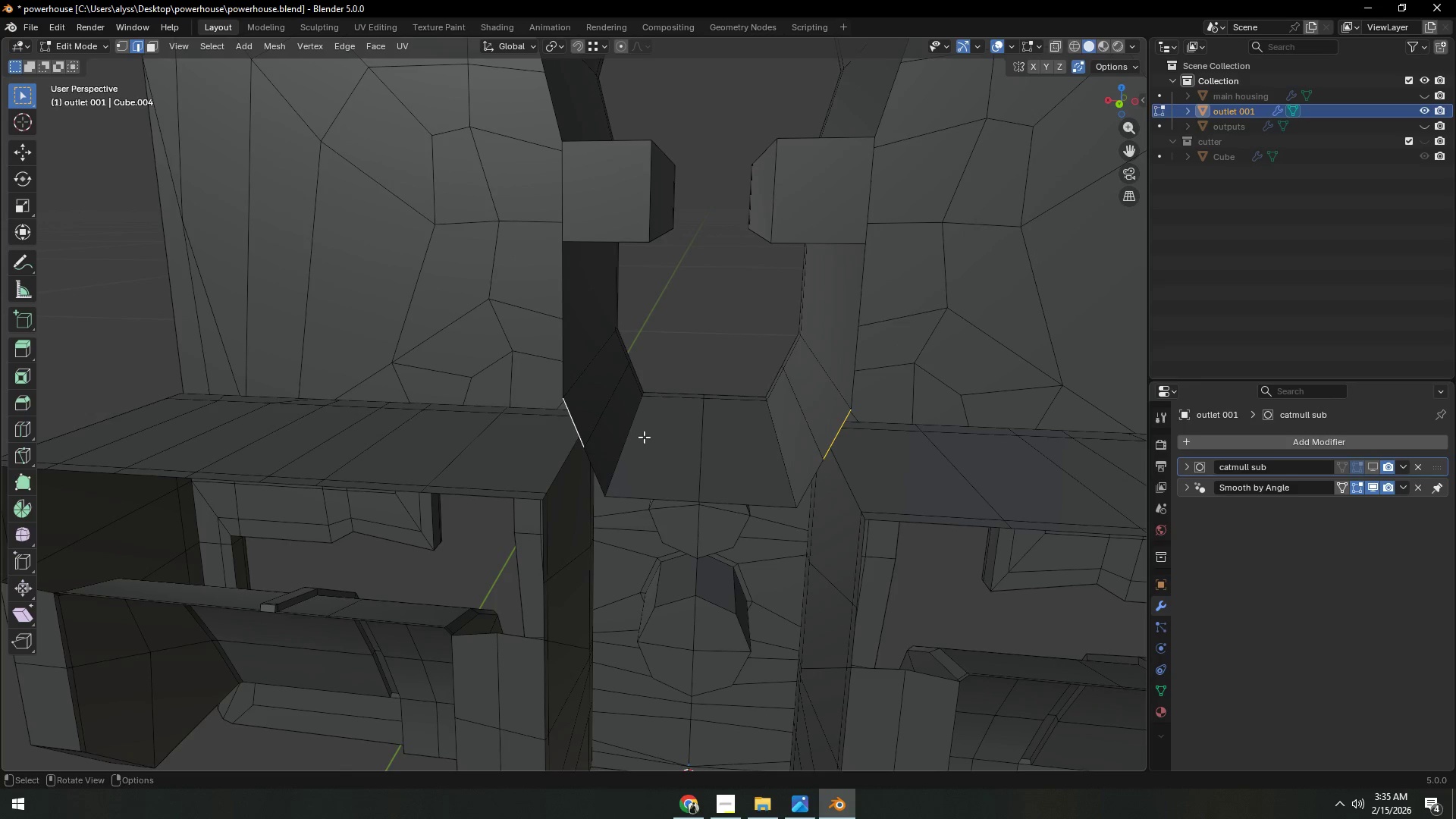 
key(F)
 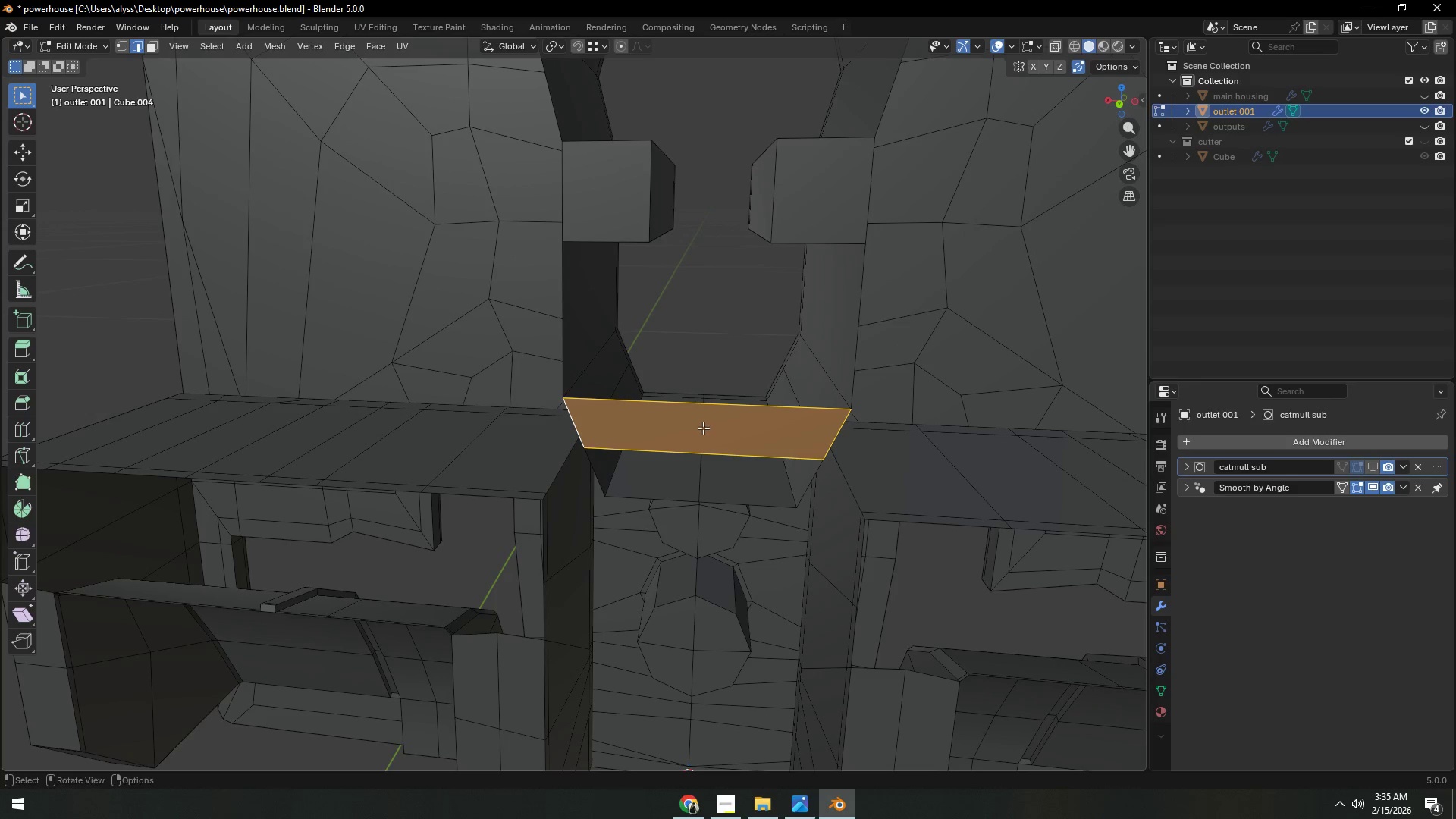 
key(Control+ControlLeft)
 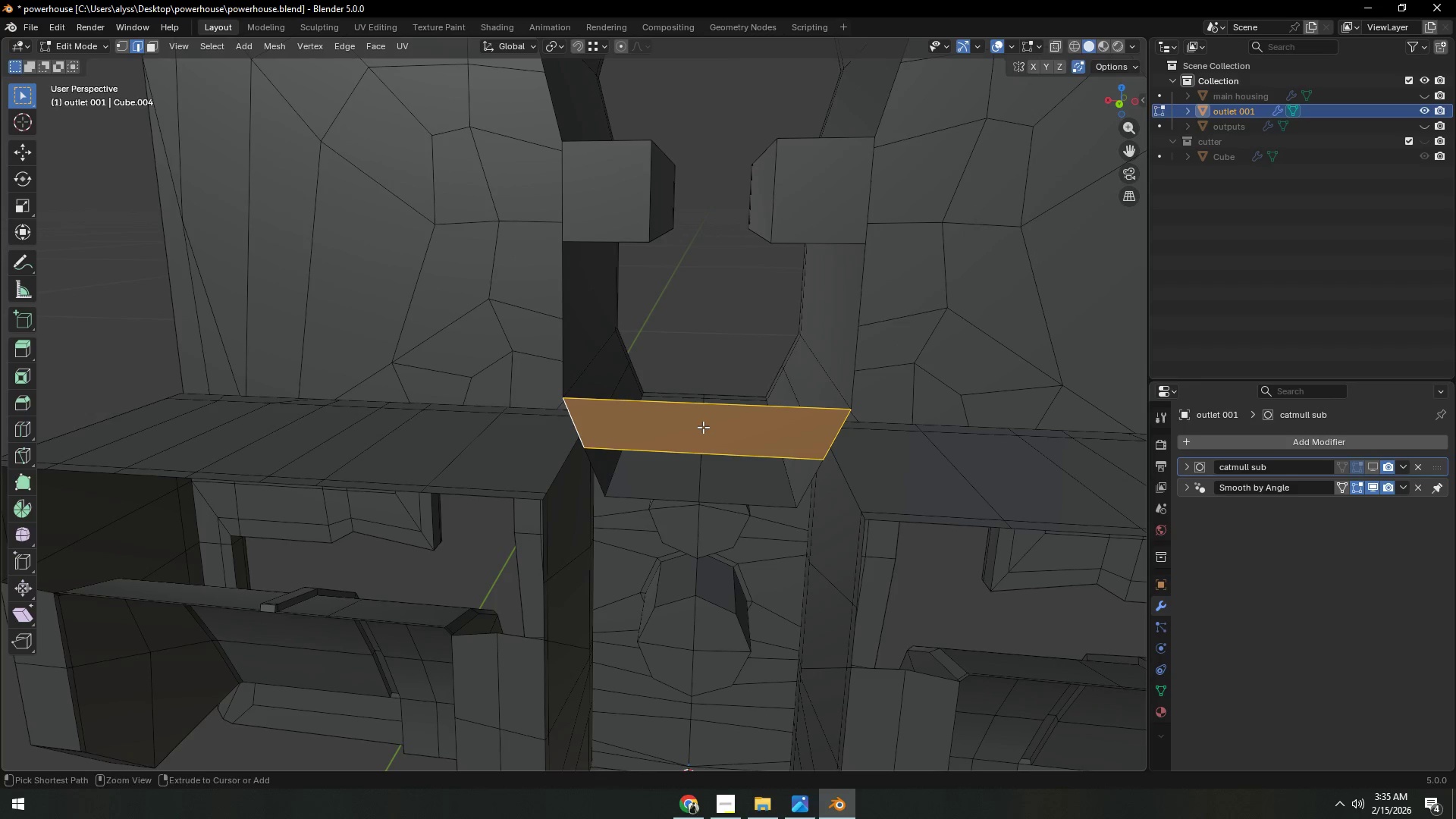 
key(Control+R)
 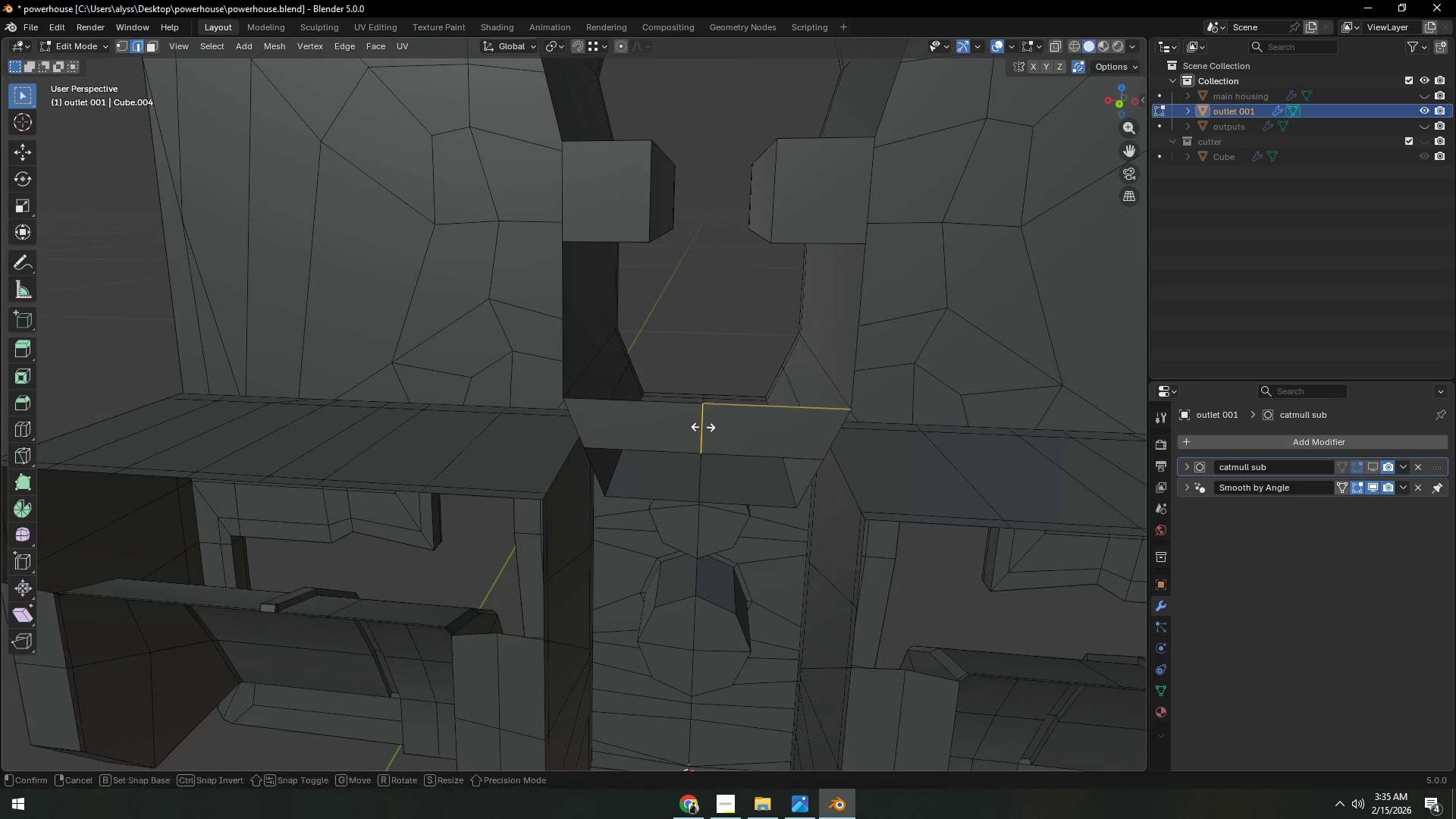 
left_click([703, 427])
 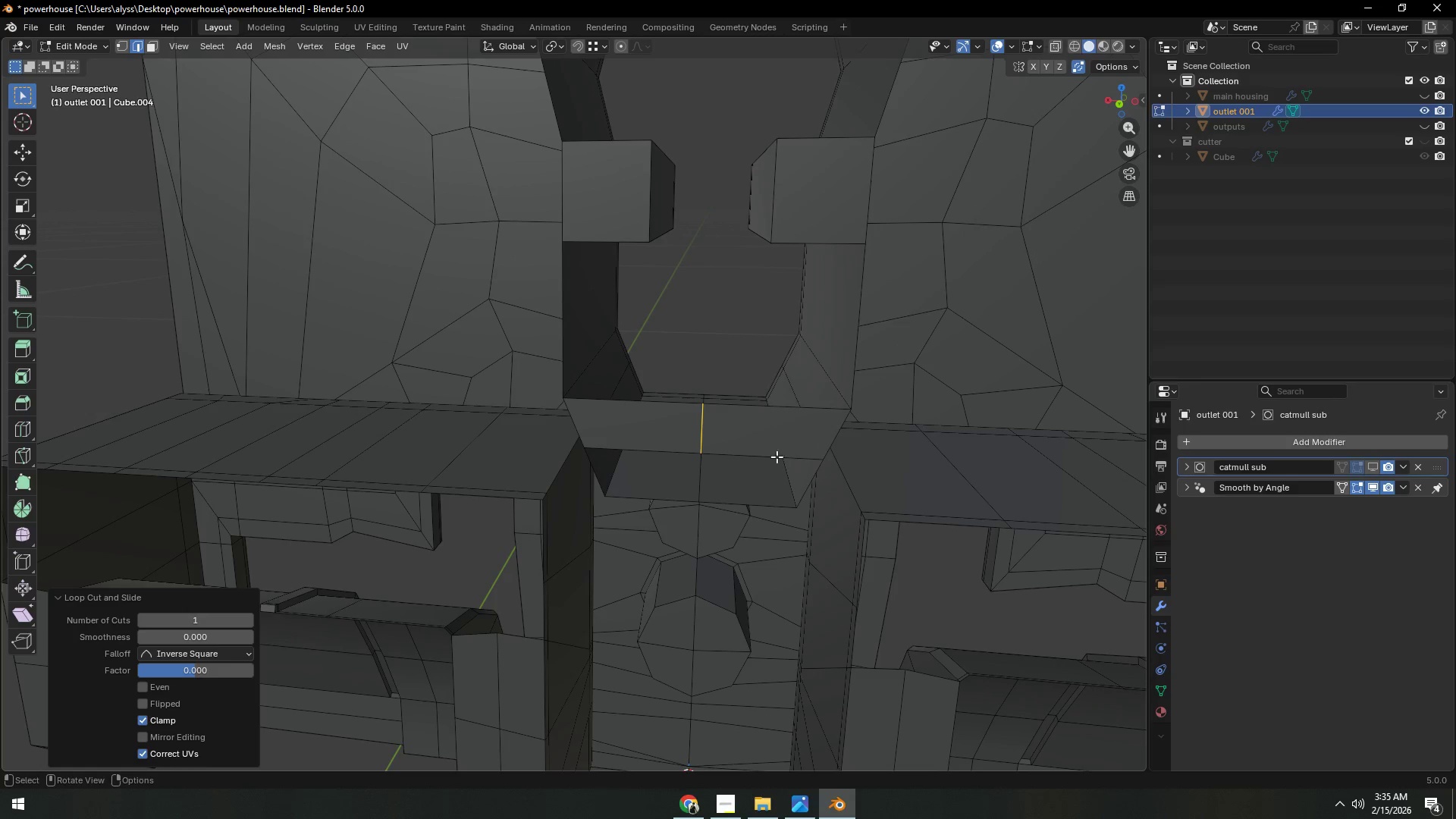 
right_click([703, 427])
 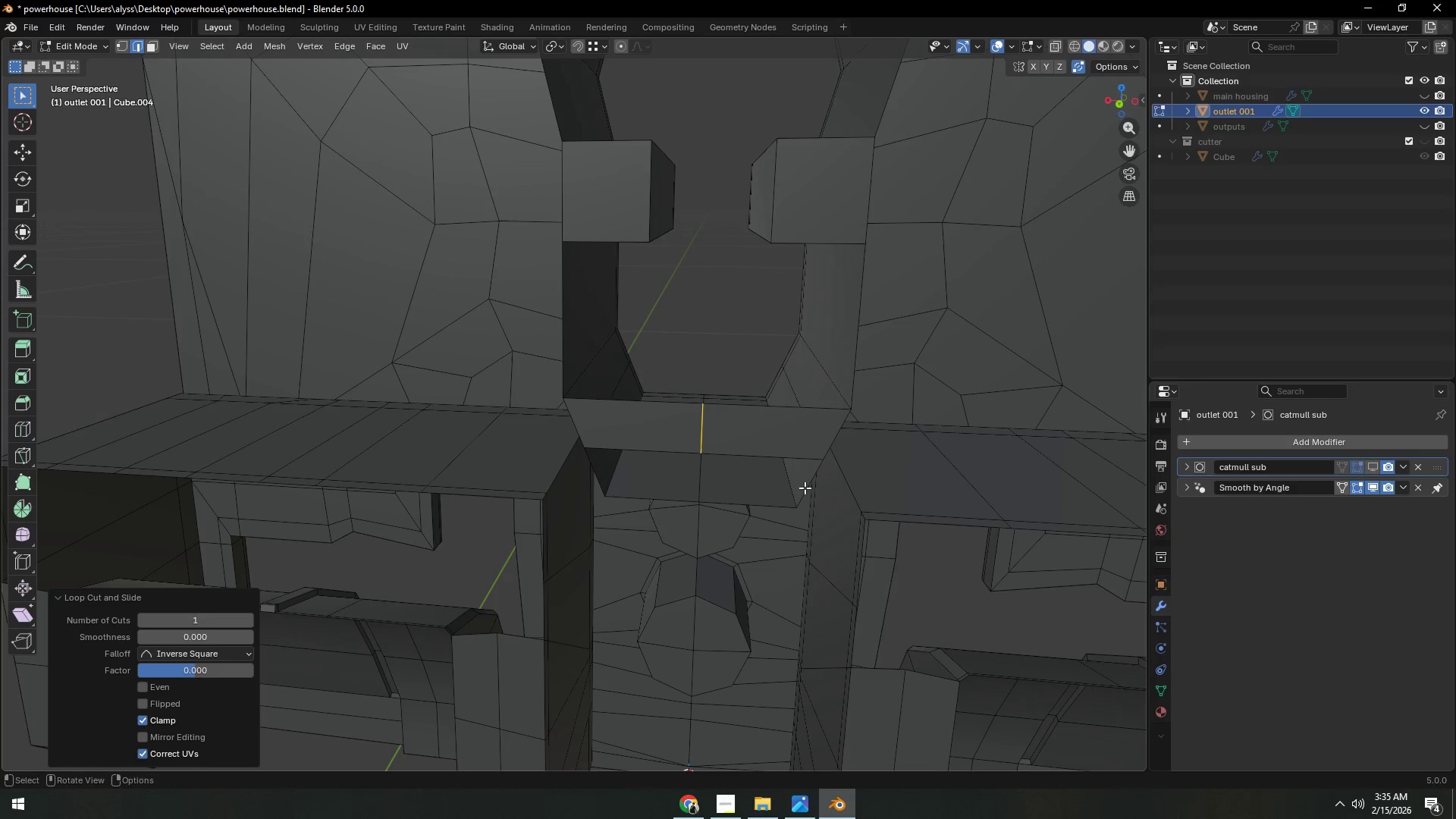 
left_click([806, 486])
 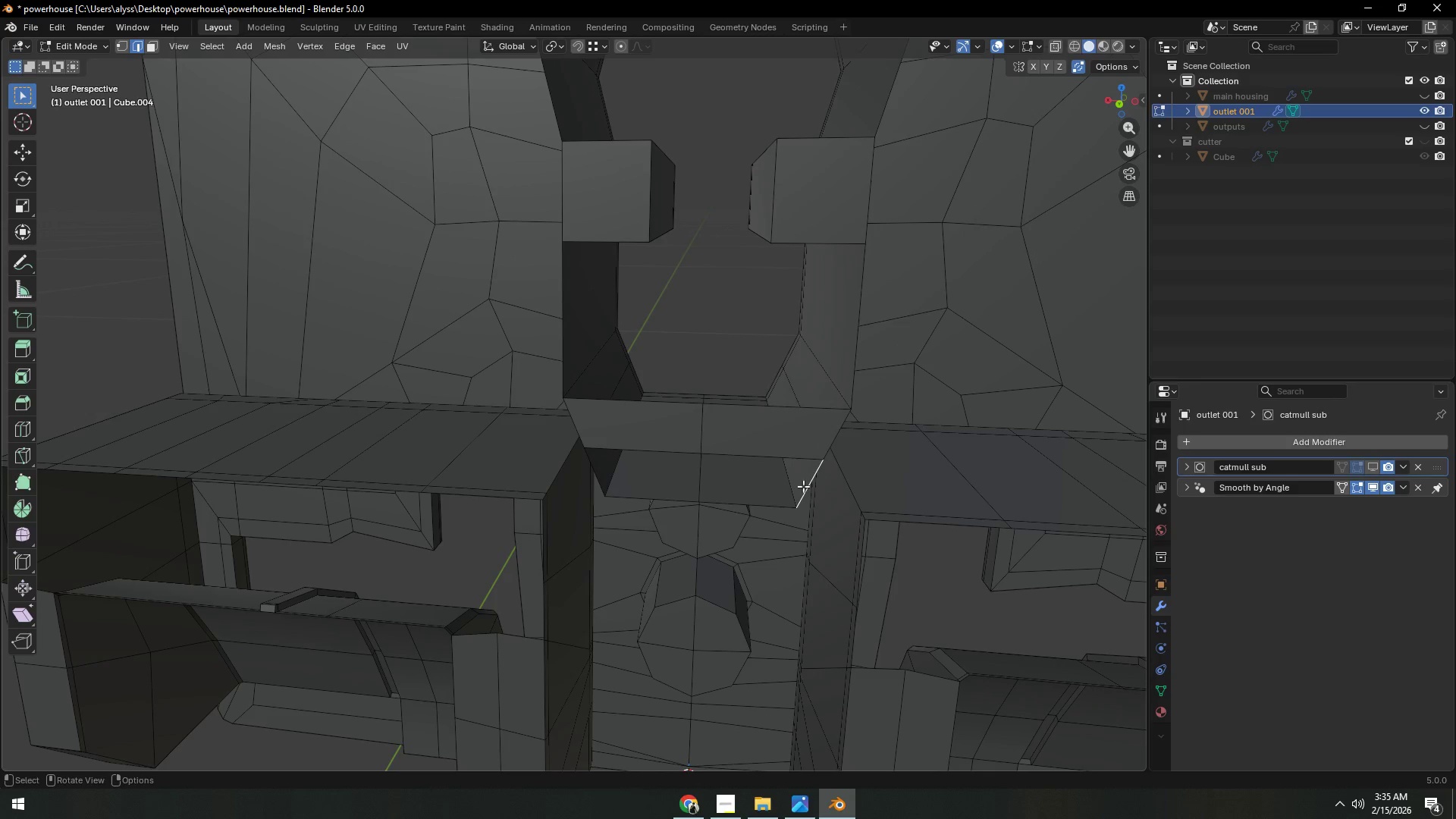 
key(F)
 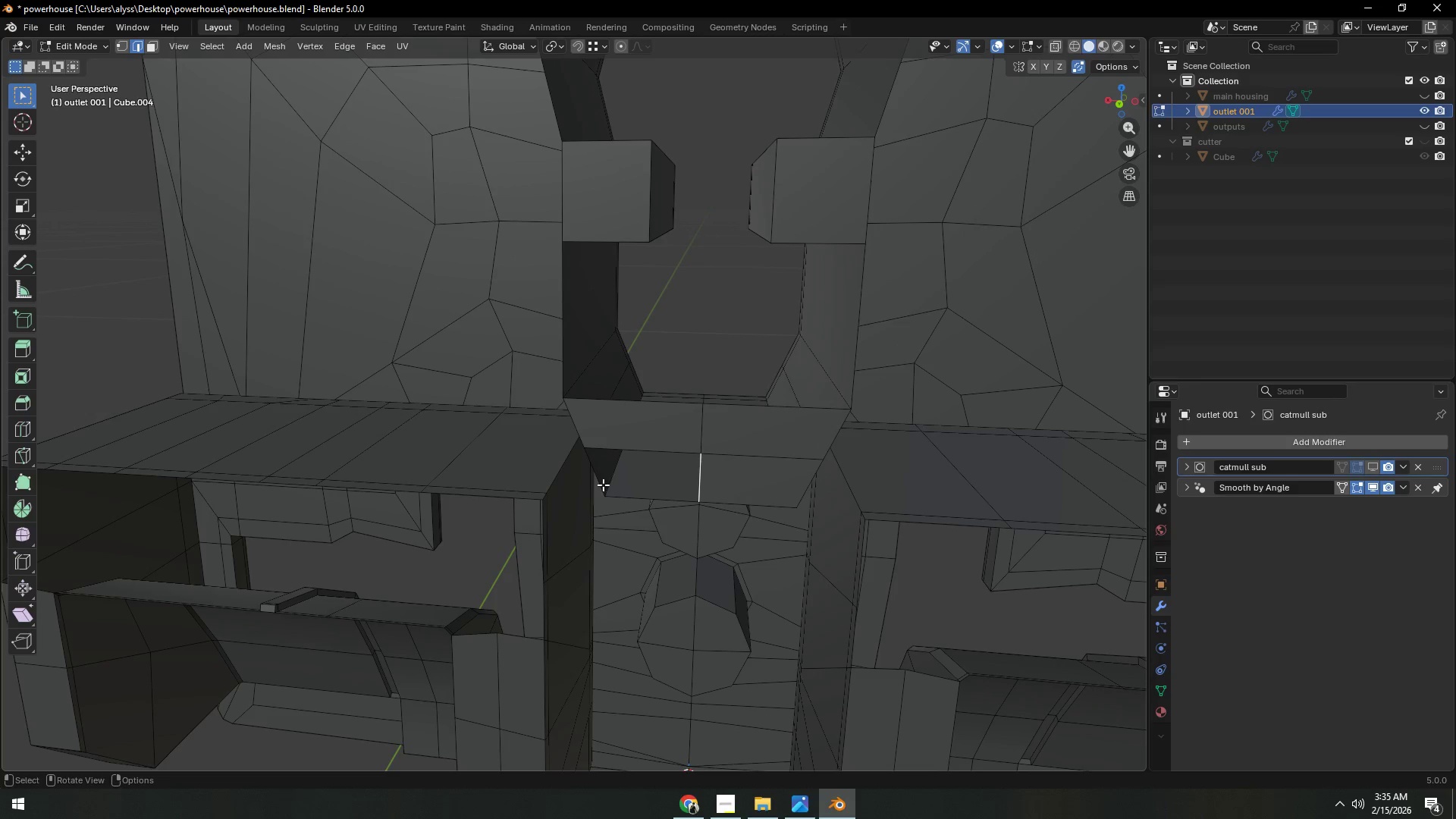 
left_click([602, 483])
 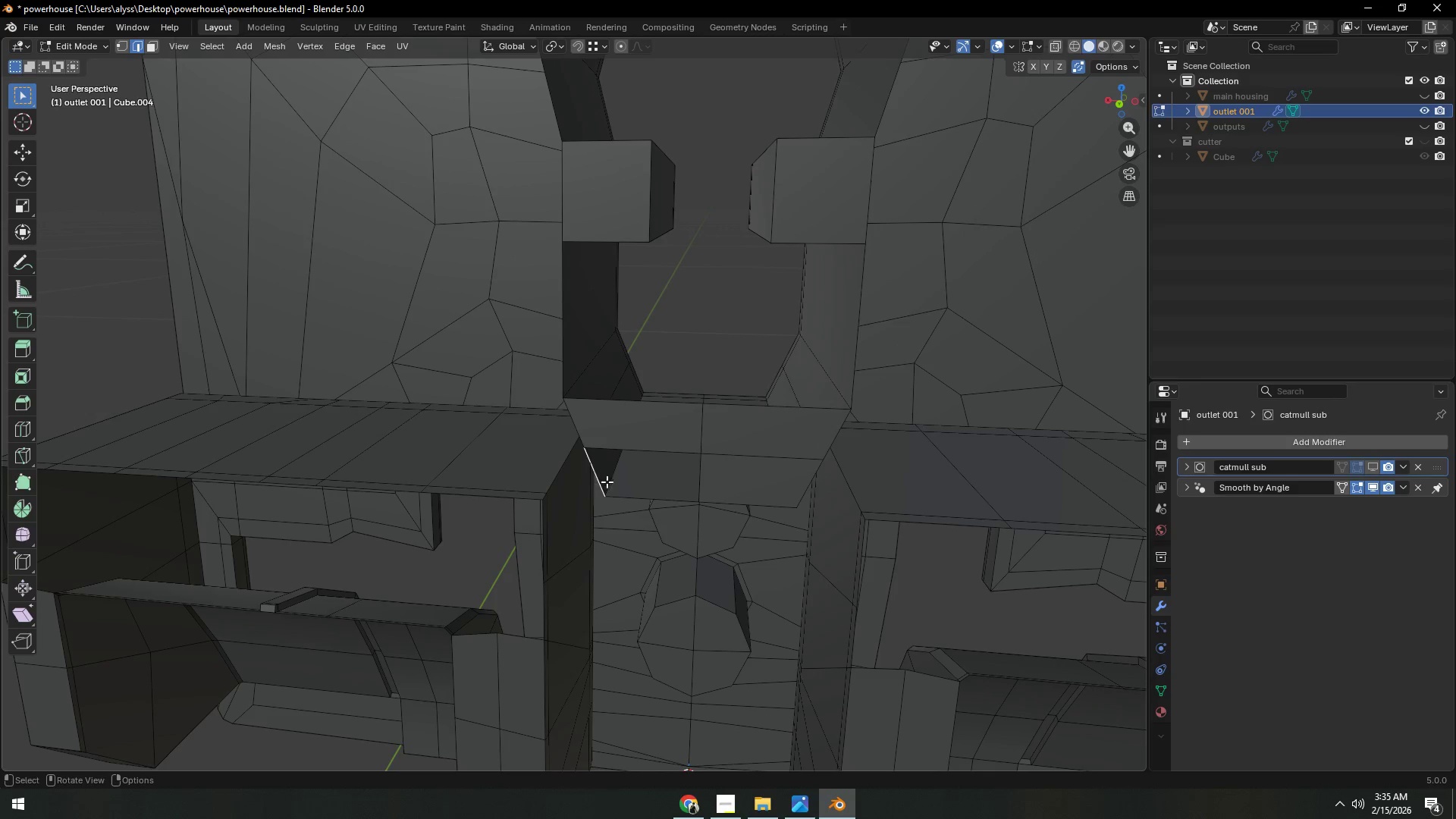 
key(F)
 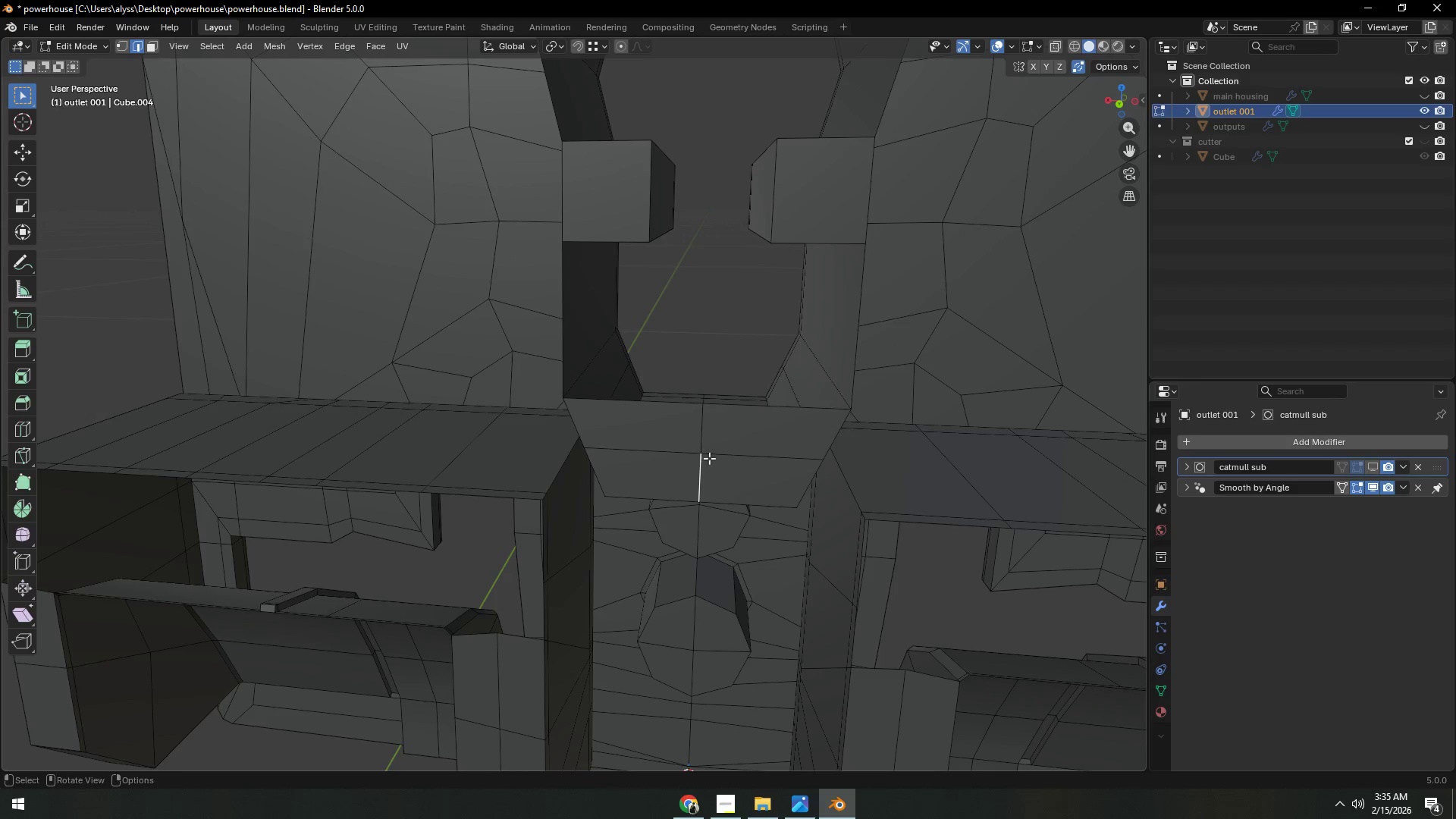 
hold_key(key=ShiftLeft, duration=0.33)
 